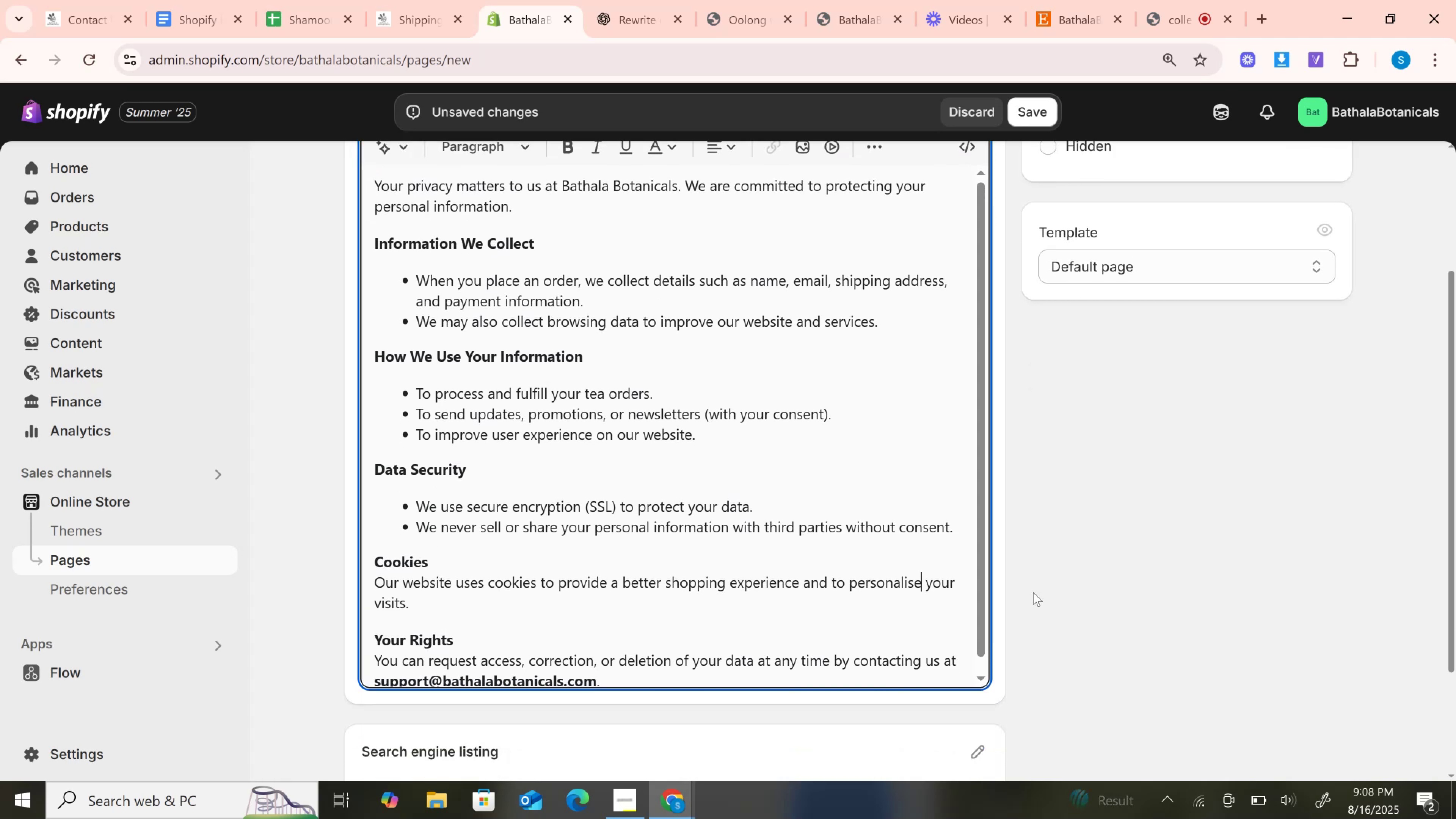 
scroll: coordinate [1033, 592], scroll_direction: up, amount: 1.0
 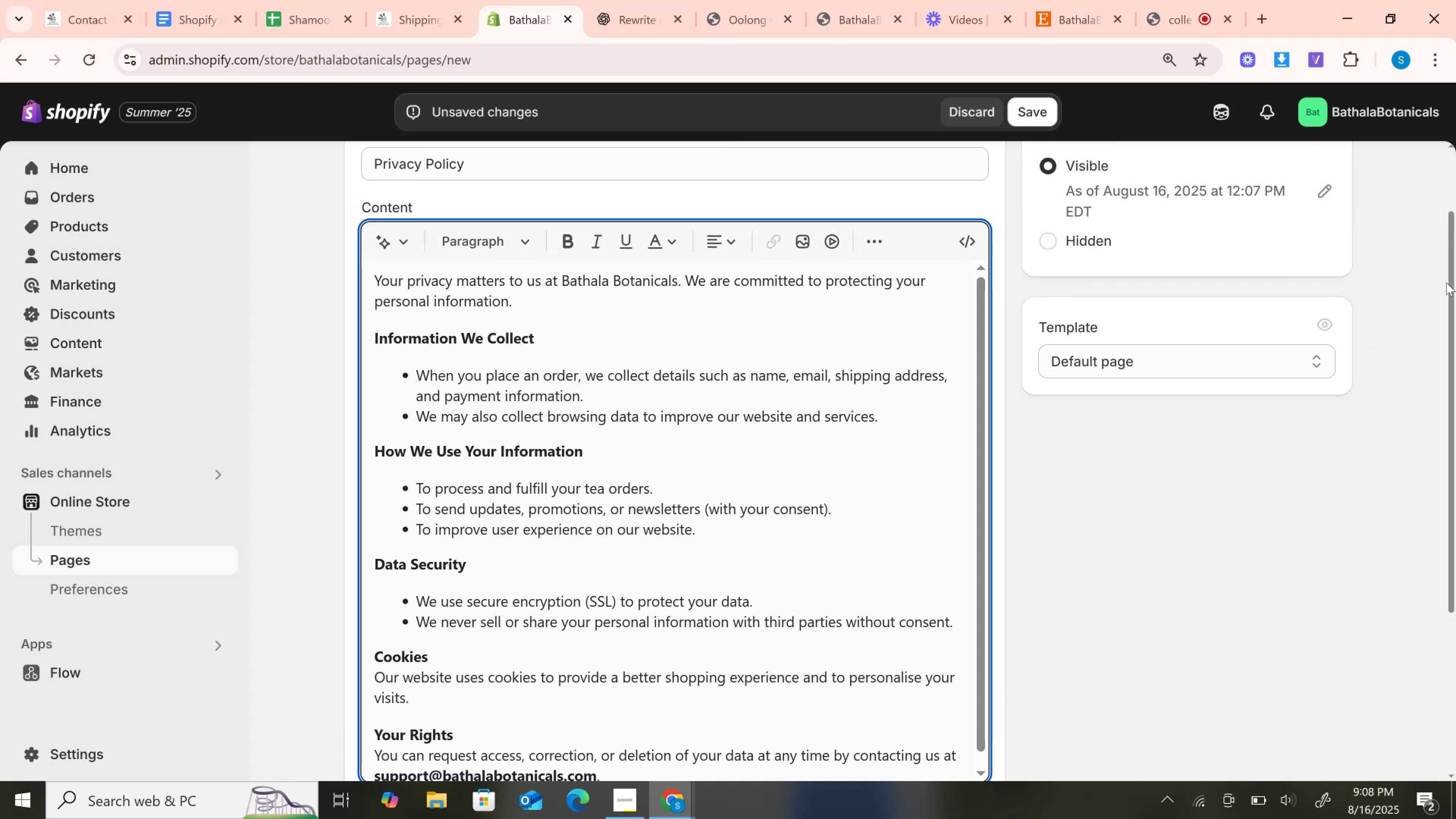 
left_click_drag(start_coordinate=[1449, 287], to_coordinate=[1452, 312])
 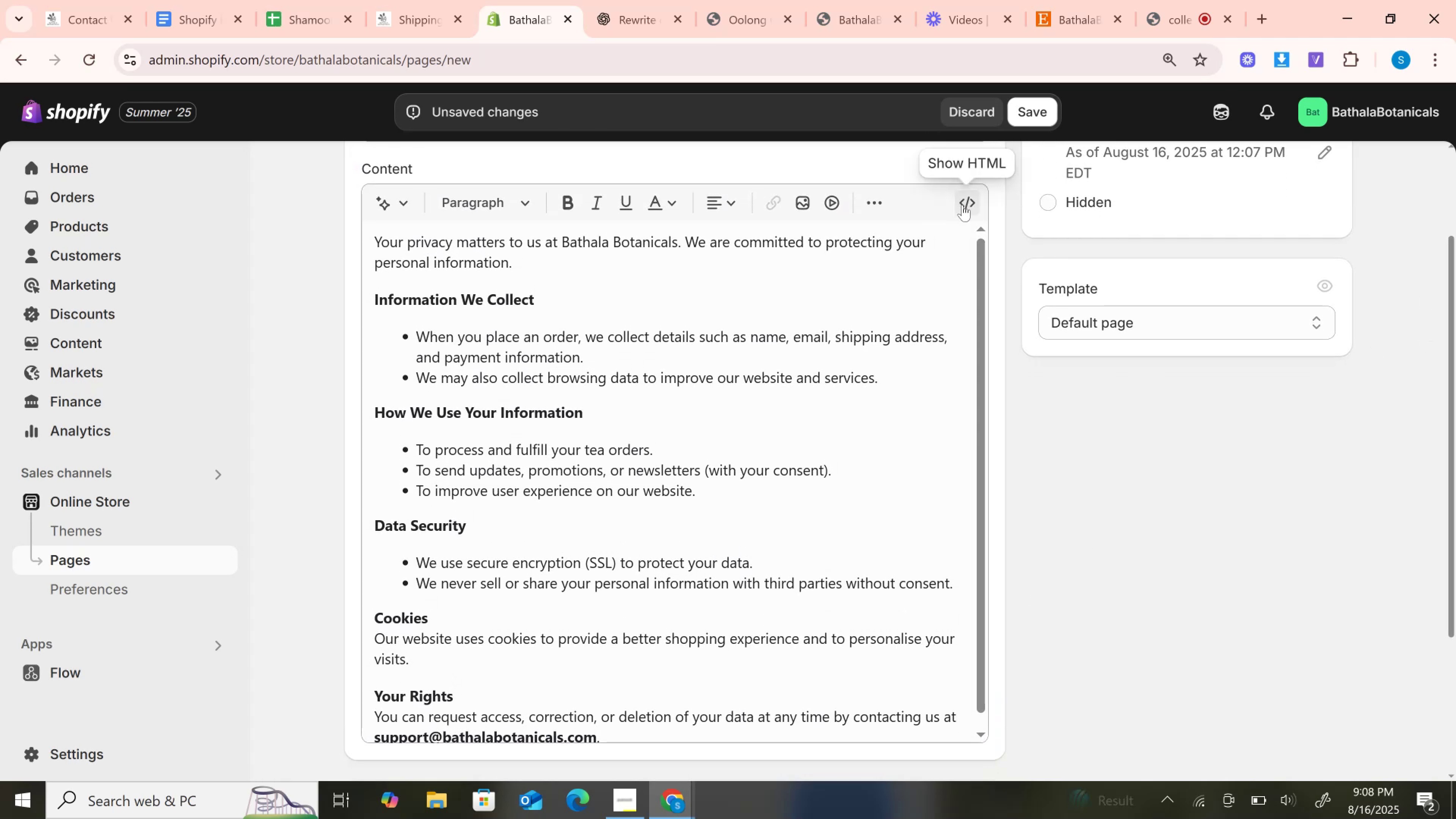 
left_click([962, 207])
 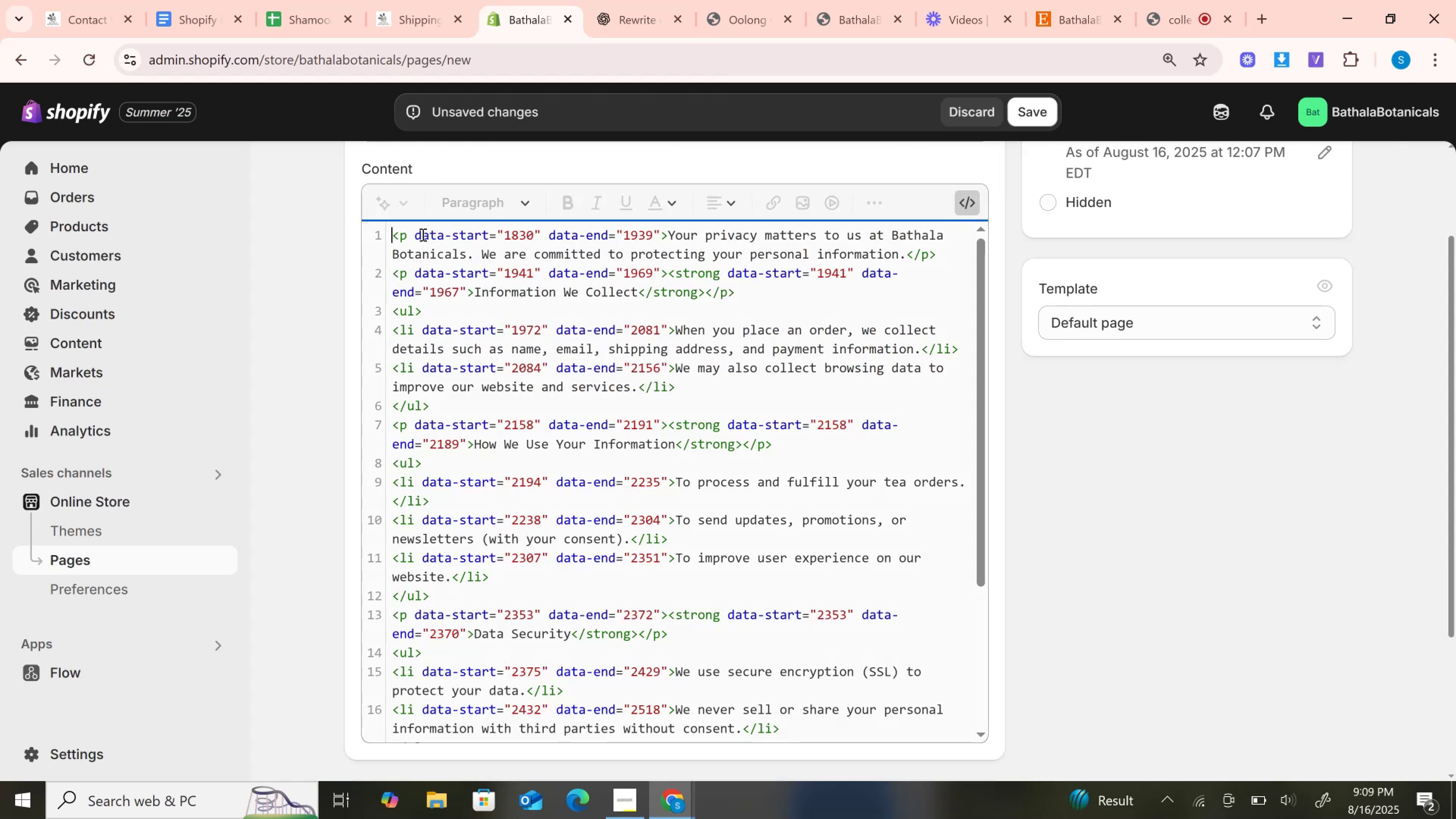 
left_click_drag(start_coordinate=[408, 234], to_coordinate=[659, 233])
 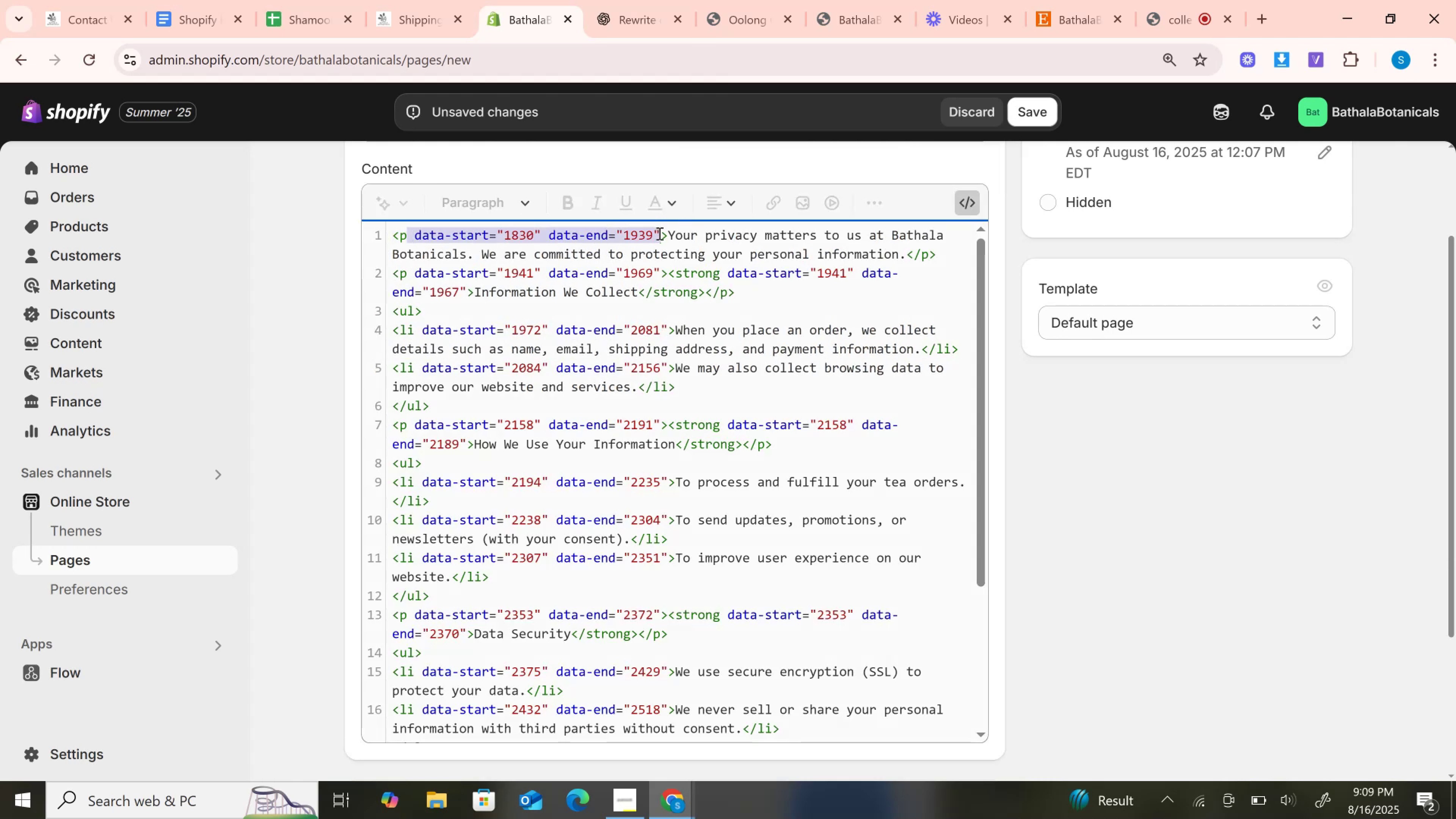 
key(Backspace)
 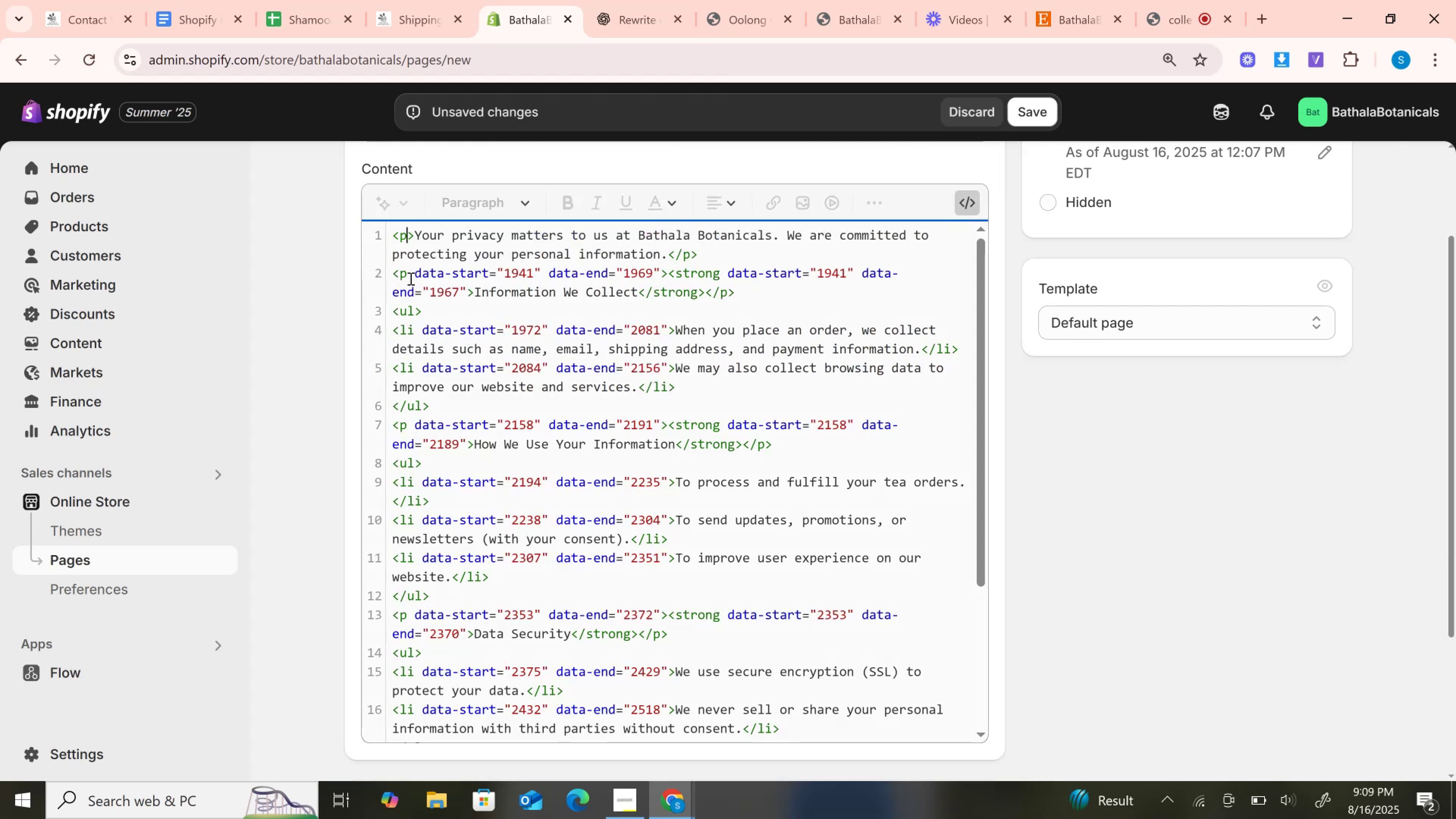 
left_click_drag(start_coordinate=[410, 277], to_coordinate=[661, 277])
 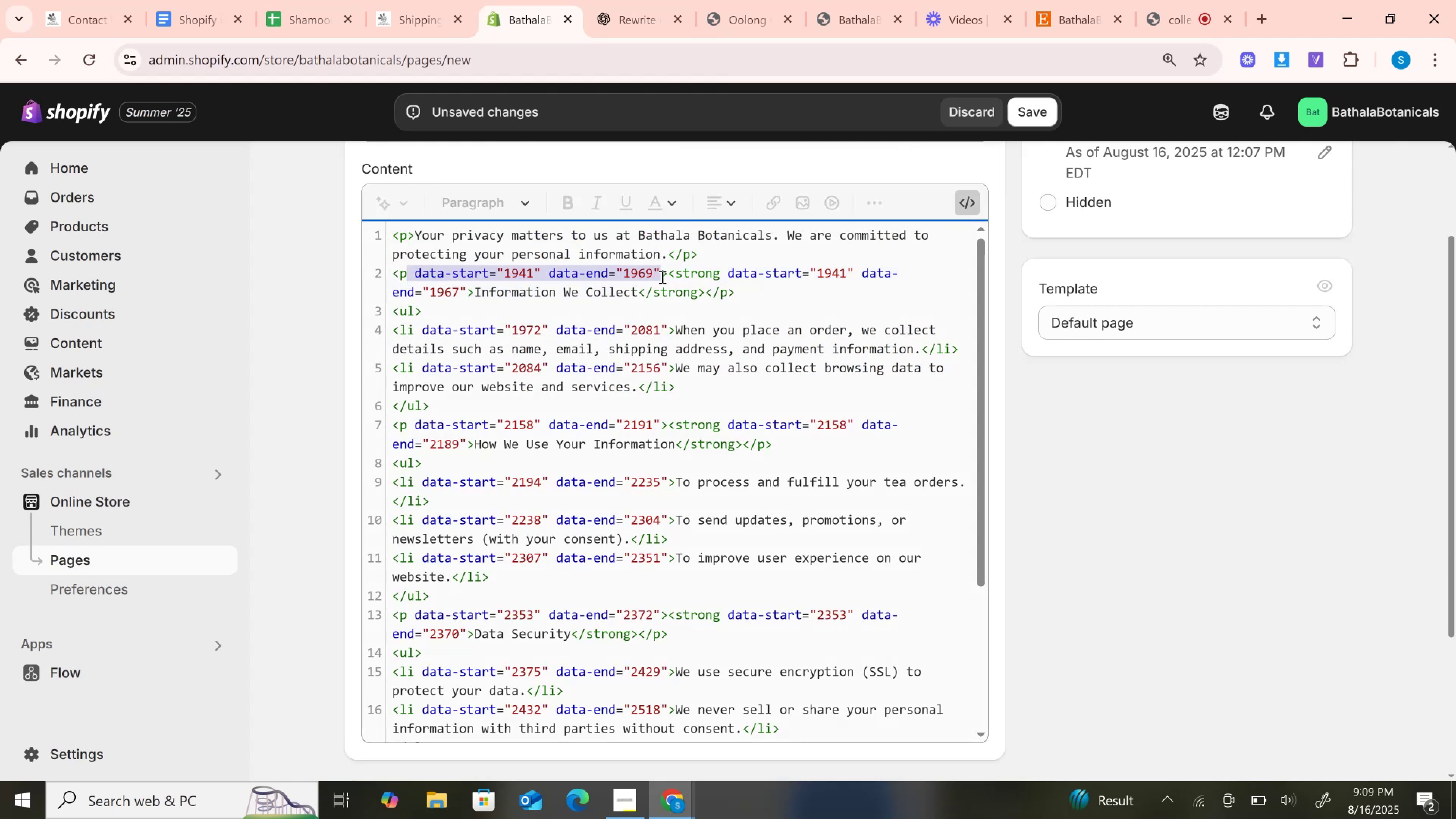 
key(Backspace)
 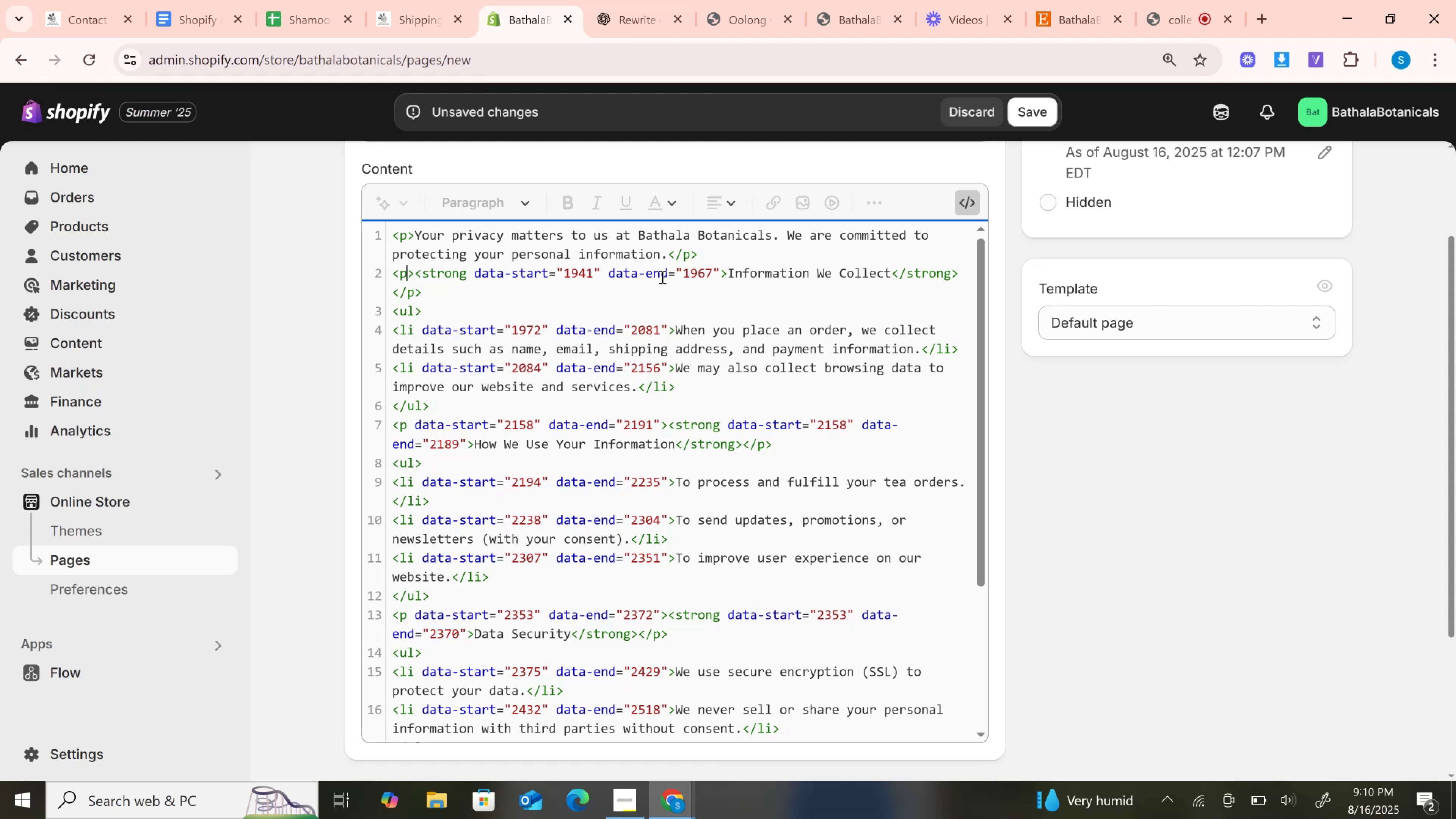 
wait(108.75)
 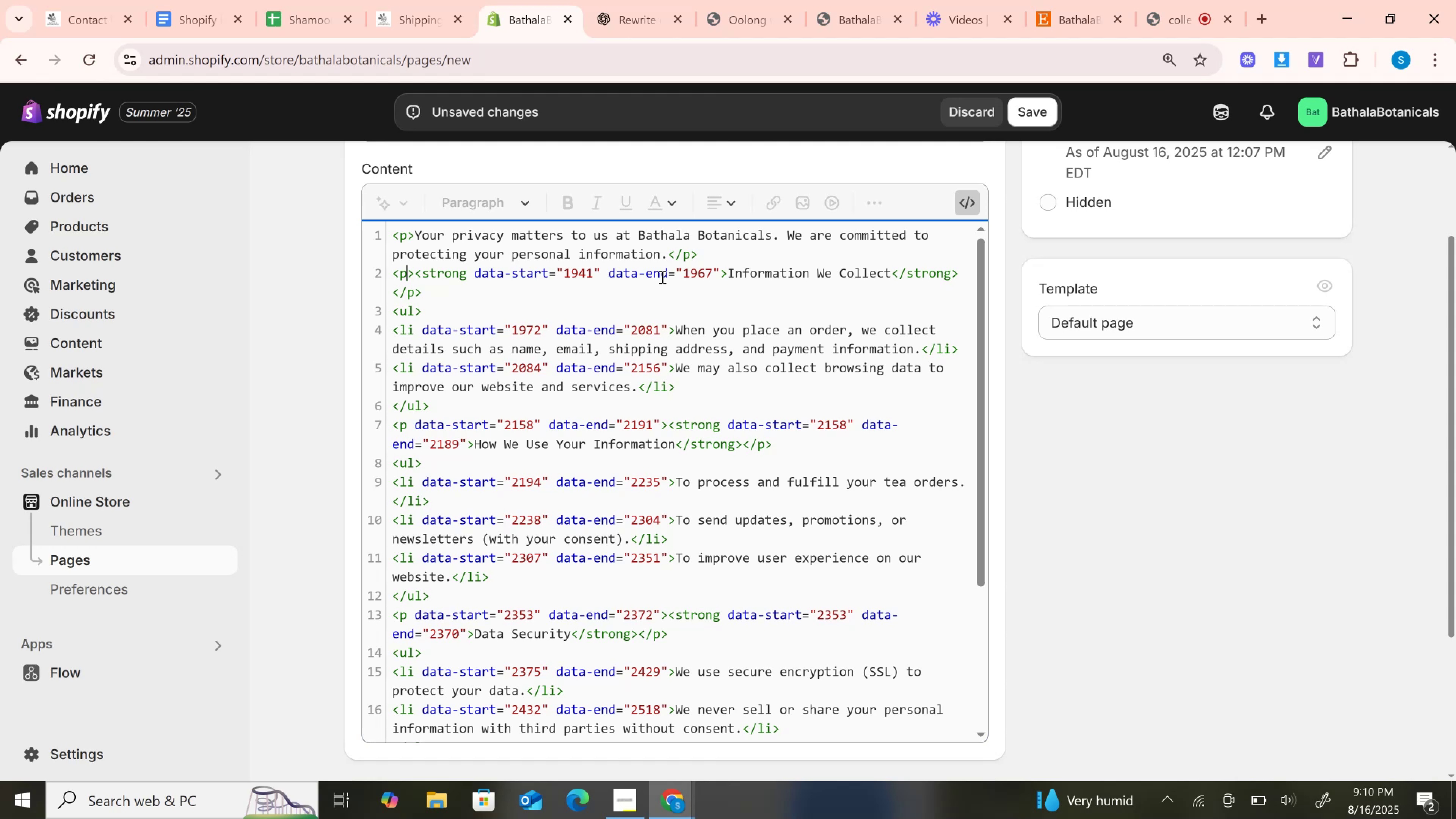 
left_click_drag(start_coordinate=[466, 274], to_coordinate=[718, 271])
 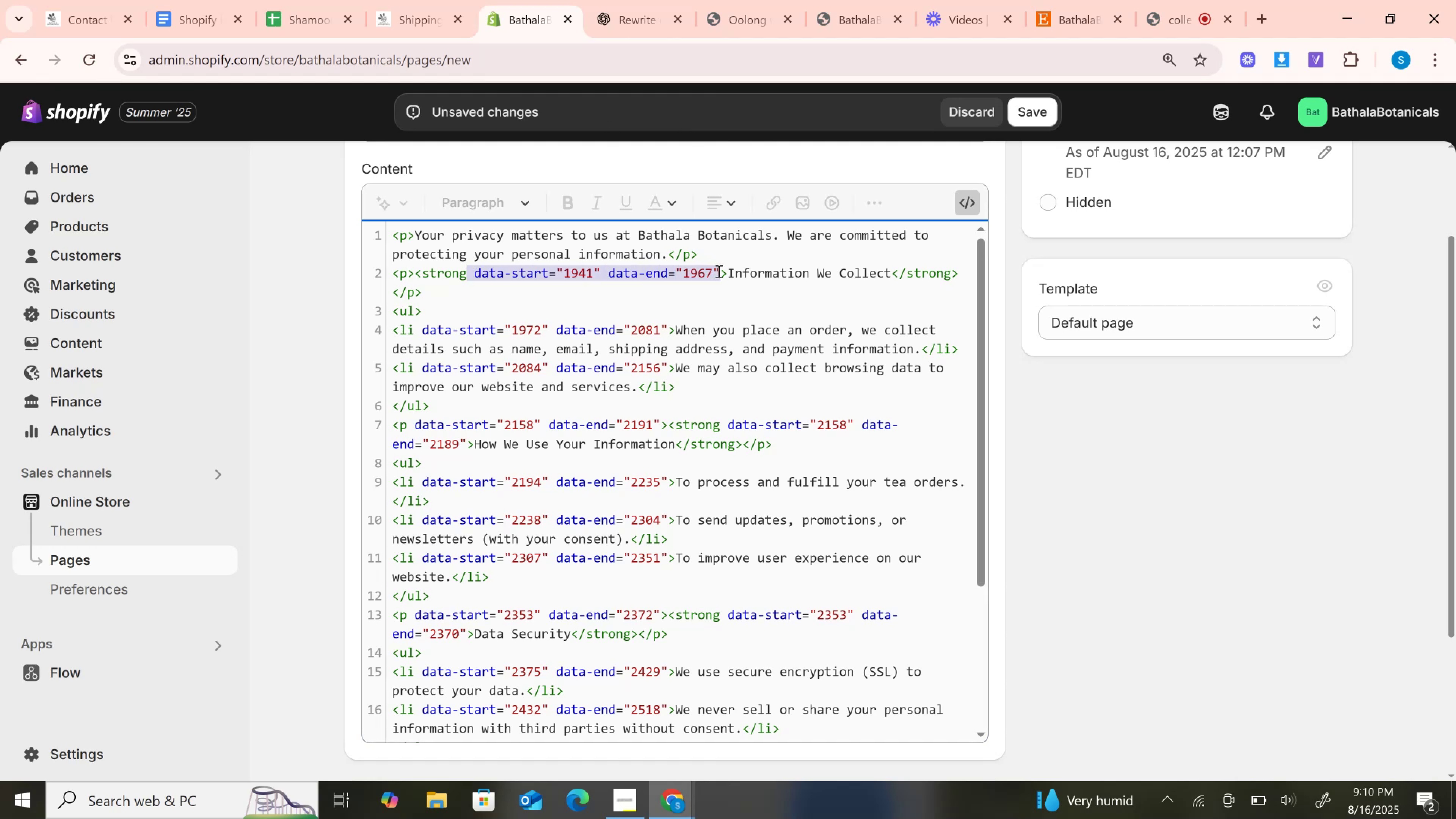 
key(Backspace)
 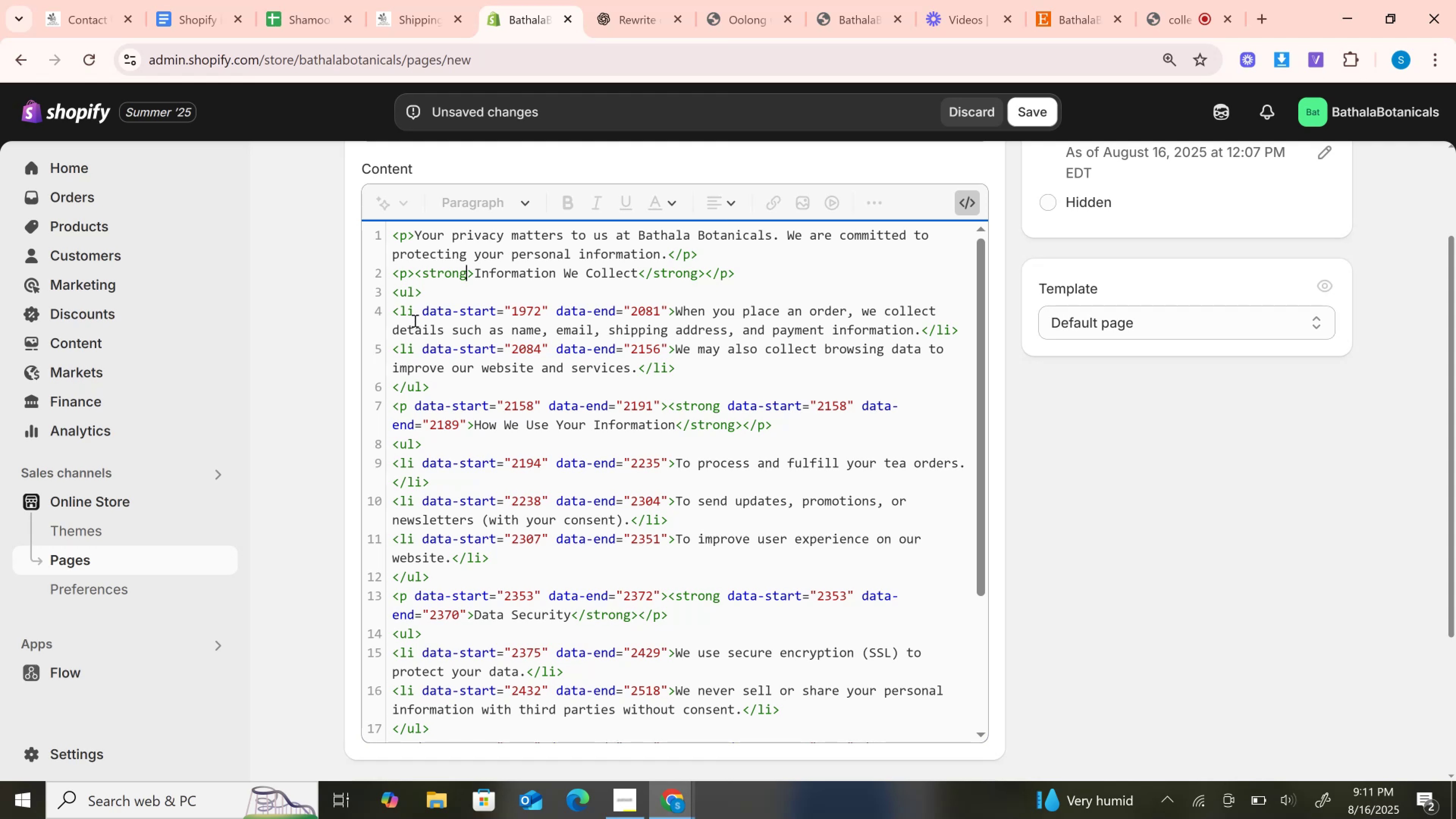 
left_click_drag(start_coordinate=[414, 313], to_coordinate=[672, 309])
 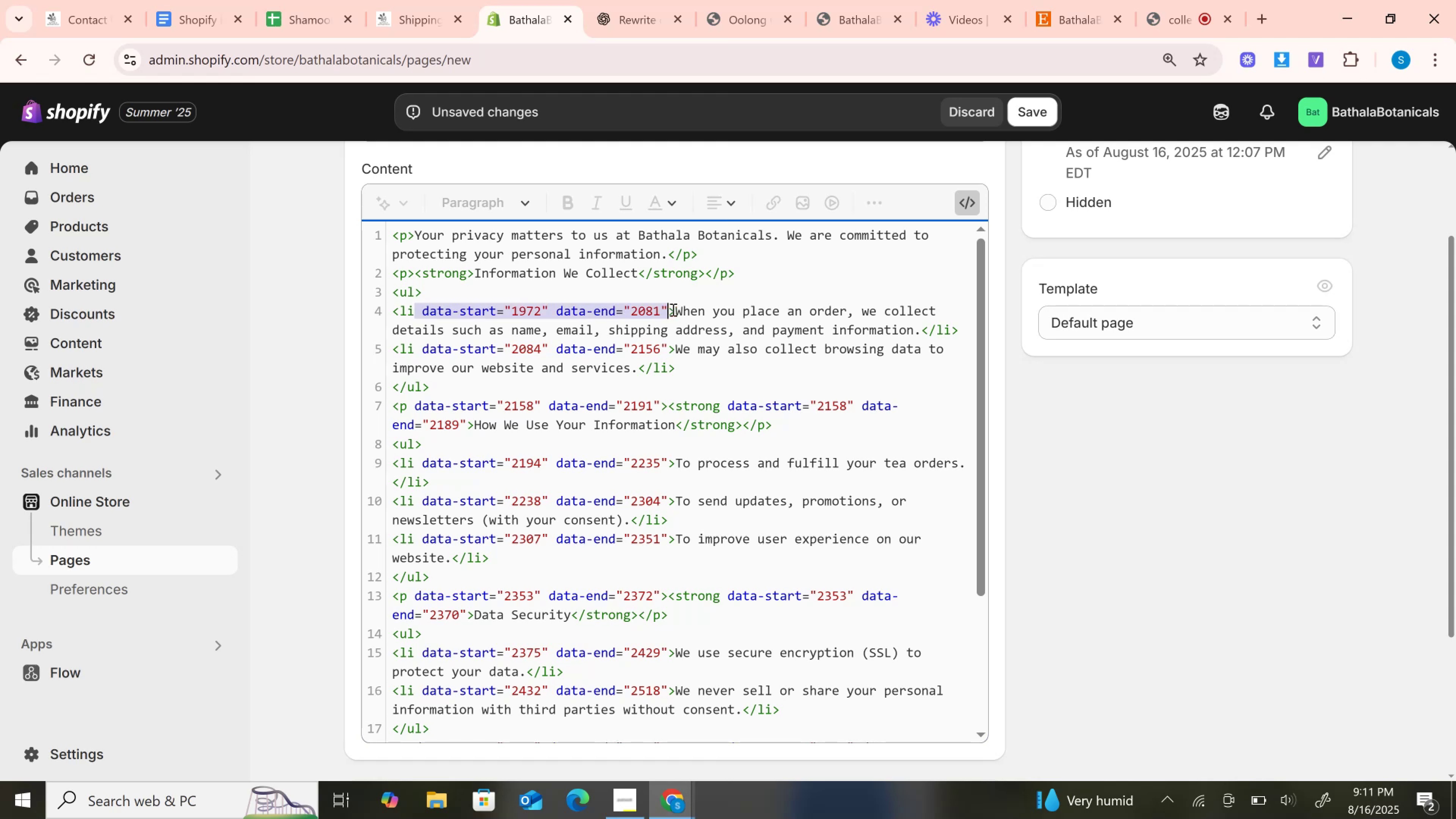 
key(Backspace)
 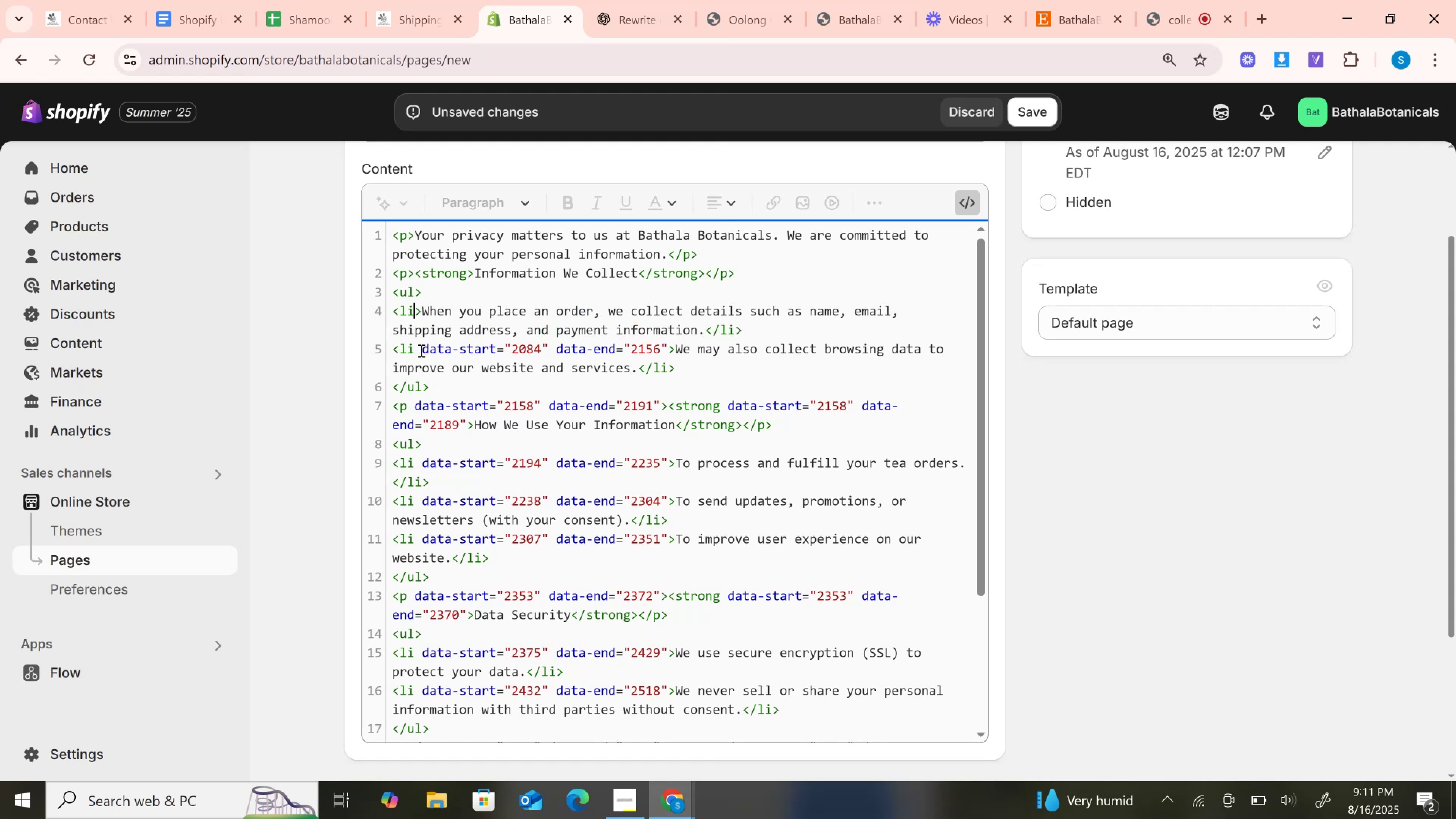 
left_click_drag(start_coordinate=[415, 350], to_coordinate=[665, 345])
 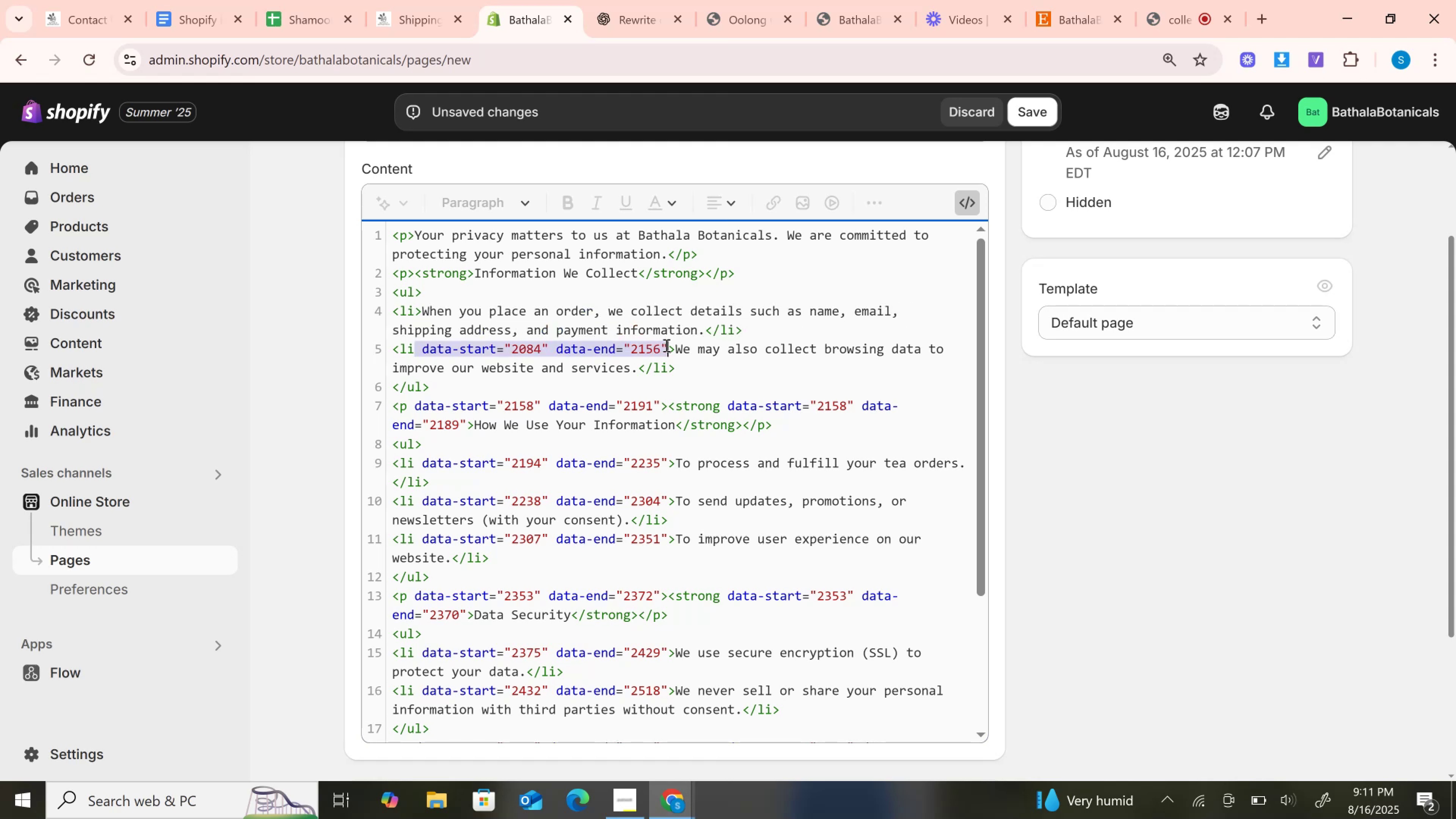 
key(Backspace)
 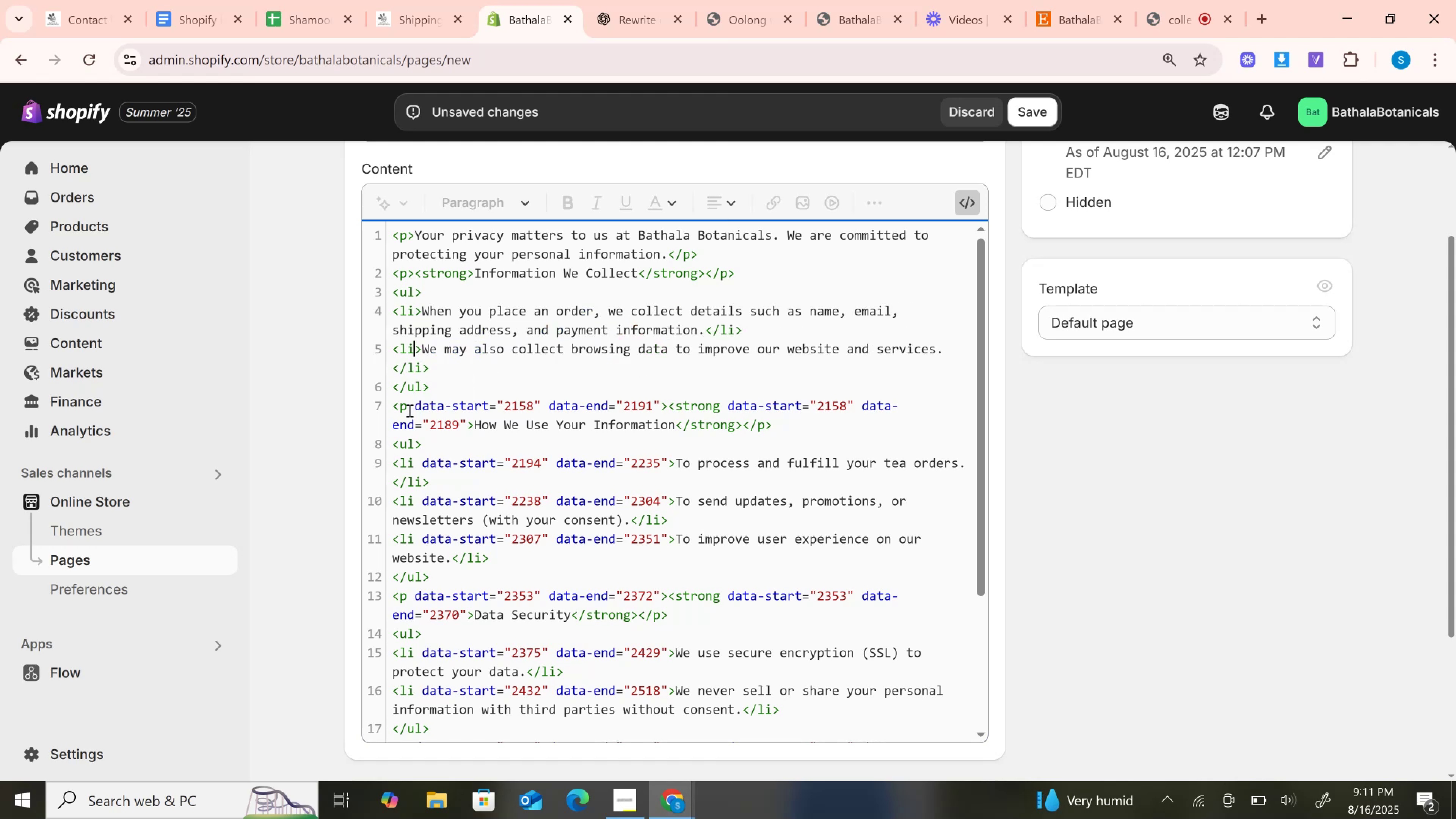 
left_click_drag(start_coordinate=[409, 410], to_coordinate=[660, 402])
 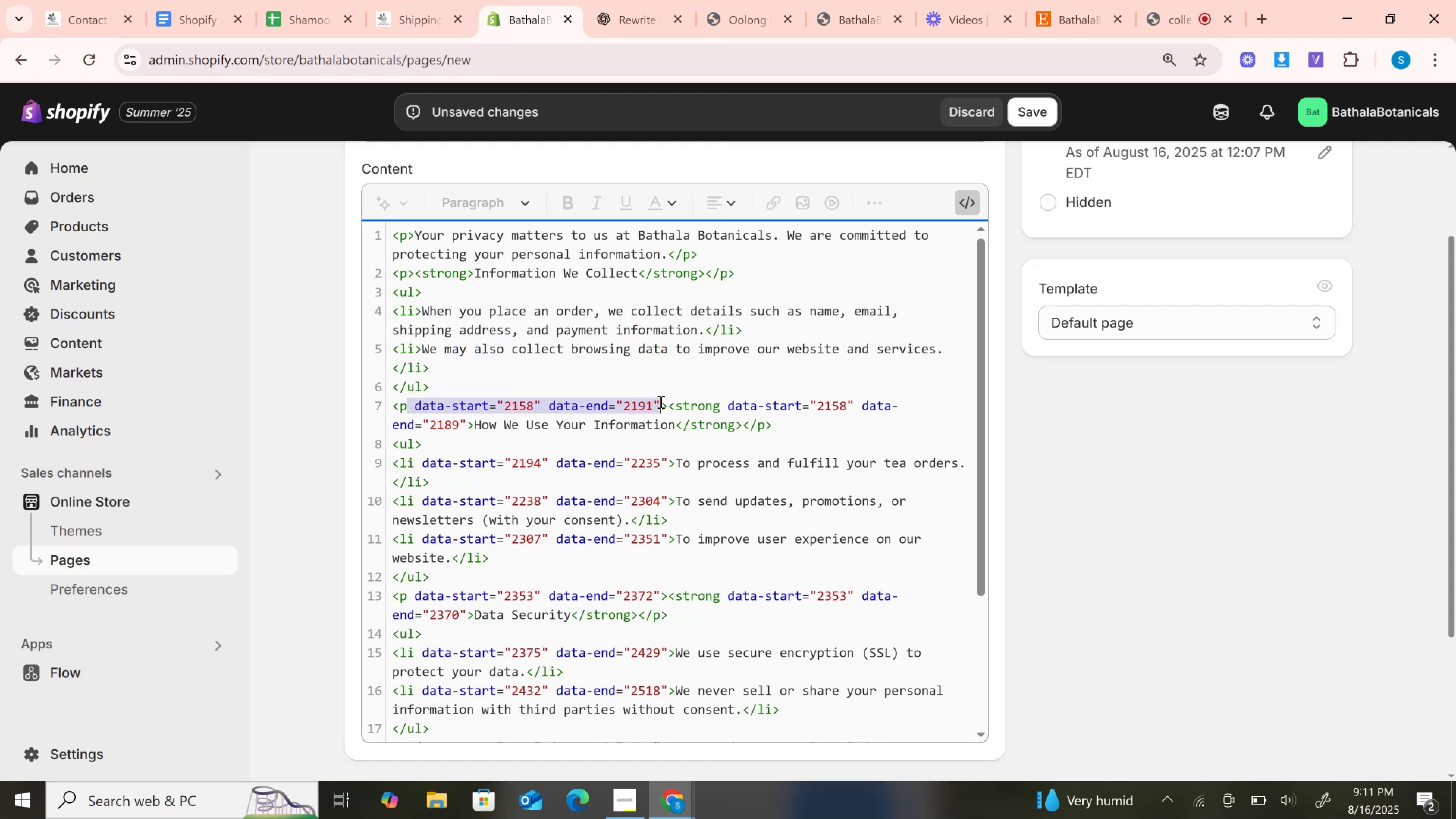 
key(Backspace)
 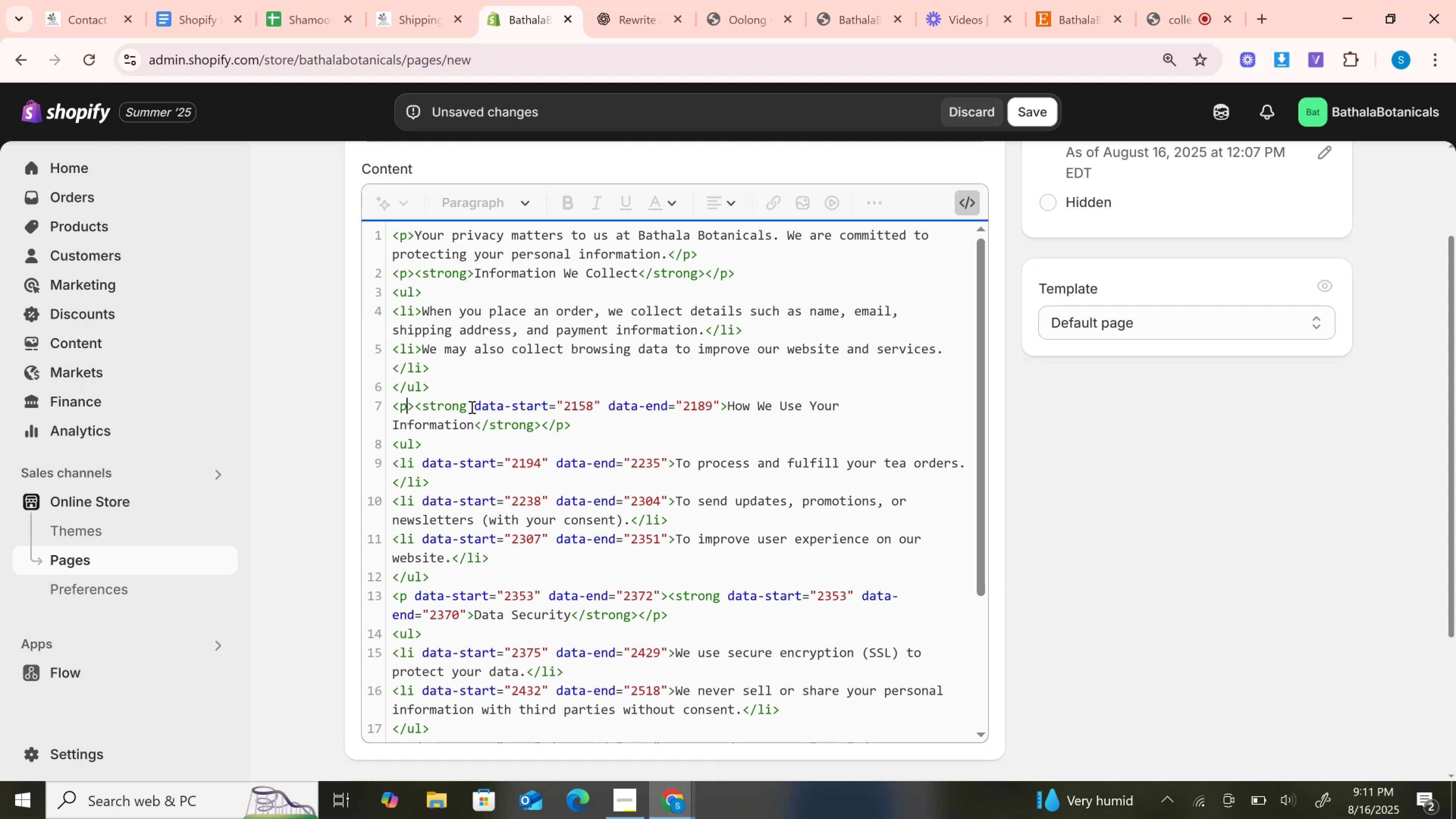 
left_click_drag(start_coordinate=[468, 407], to_coordinate=[719, 400])
 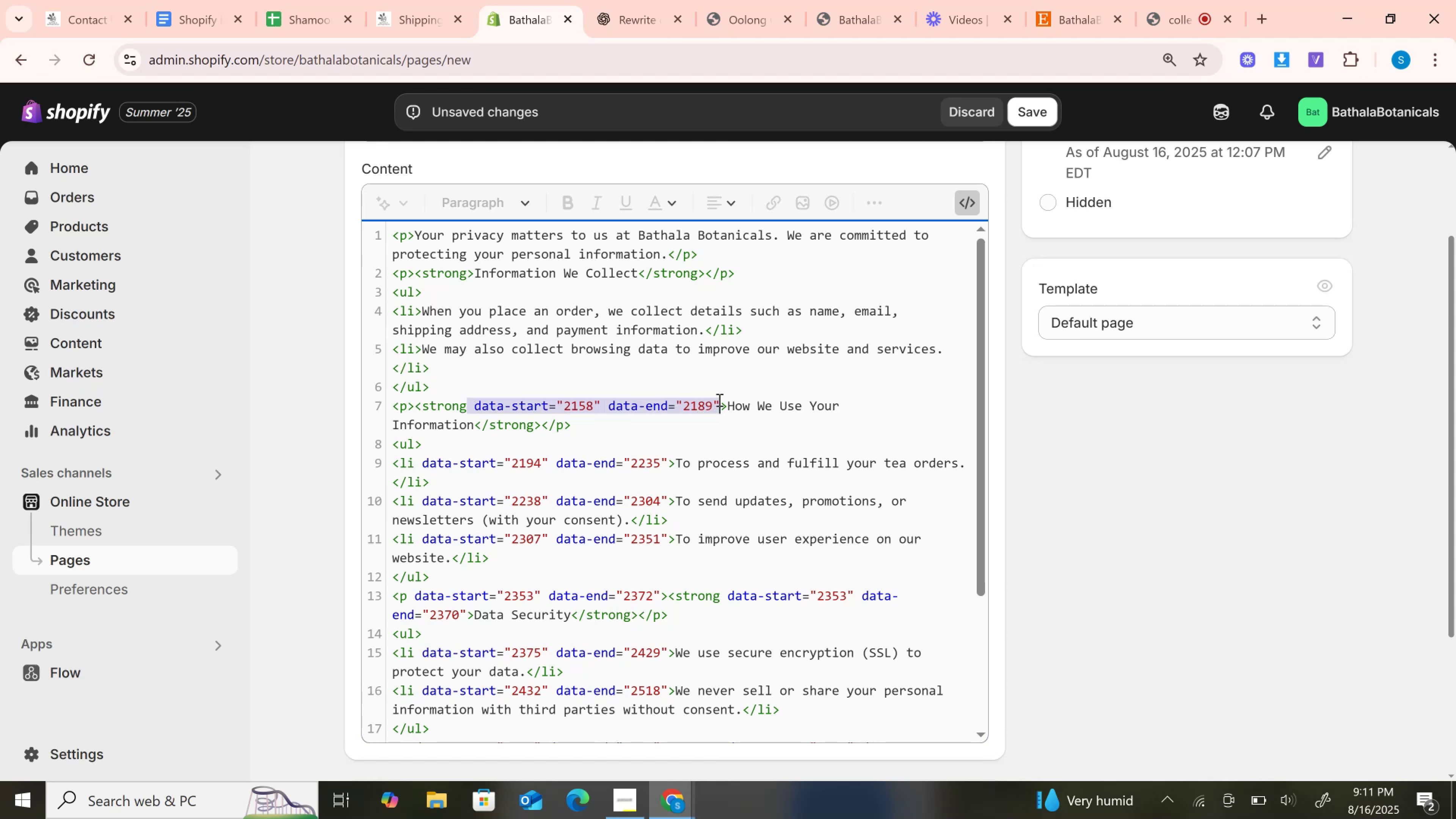 
key(Backspace)
 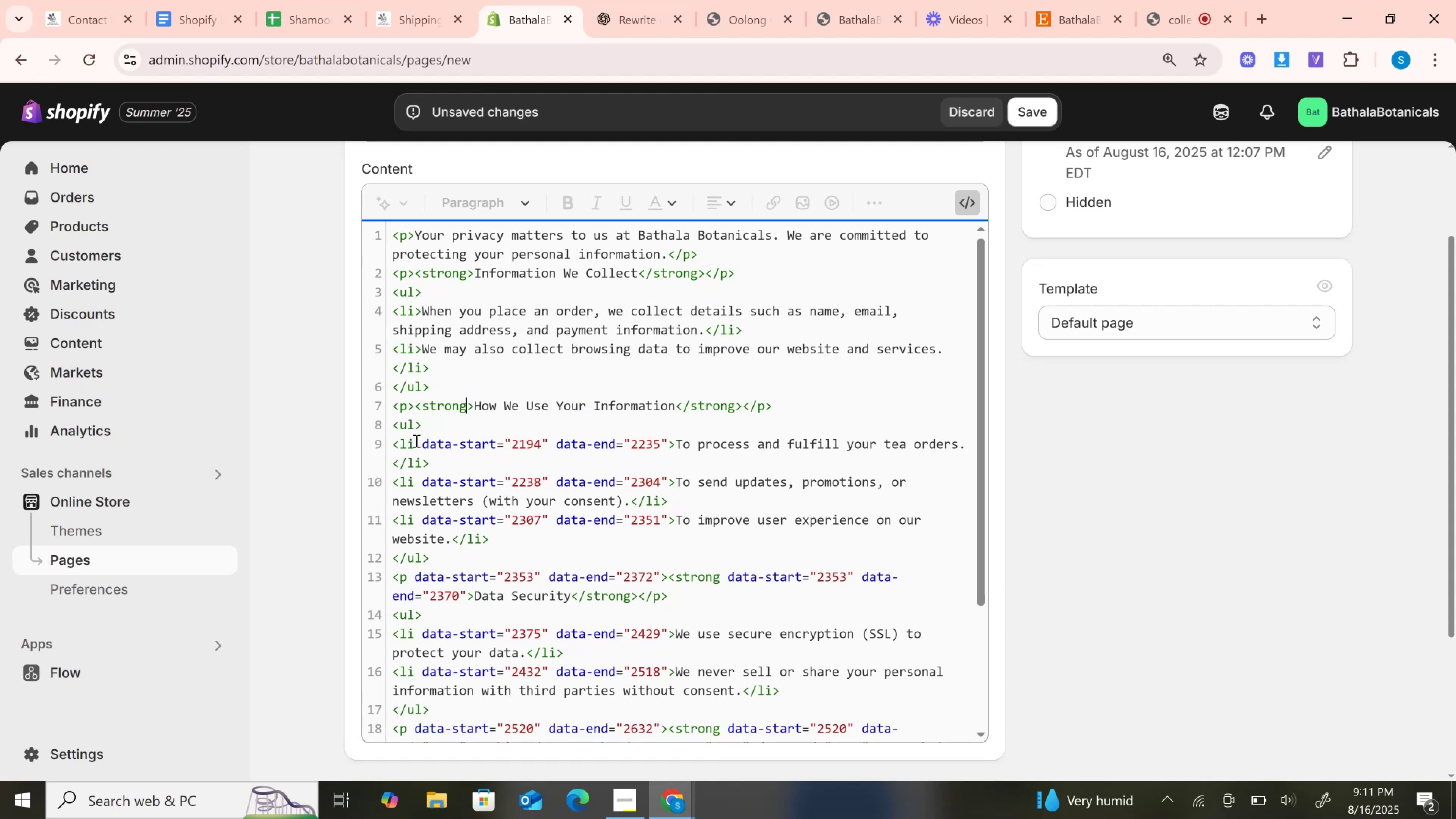 
left_click_drag(start_coordinate=[417, 445], to_coordinate=[665, 447])
 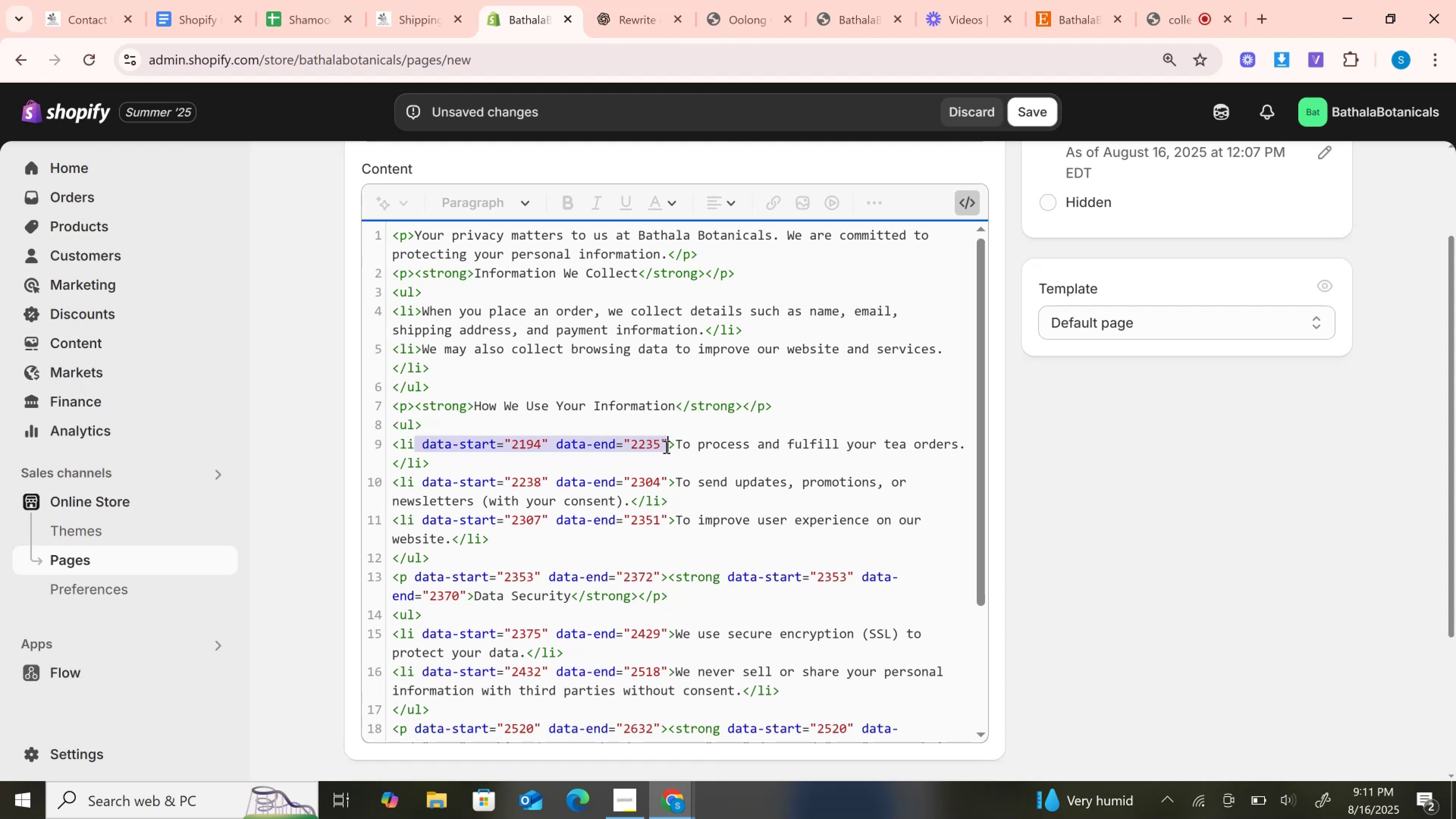 
key(Backspace)
 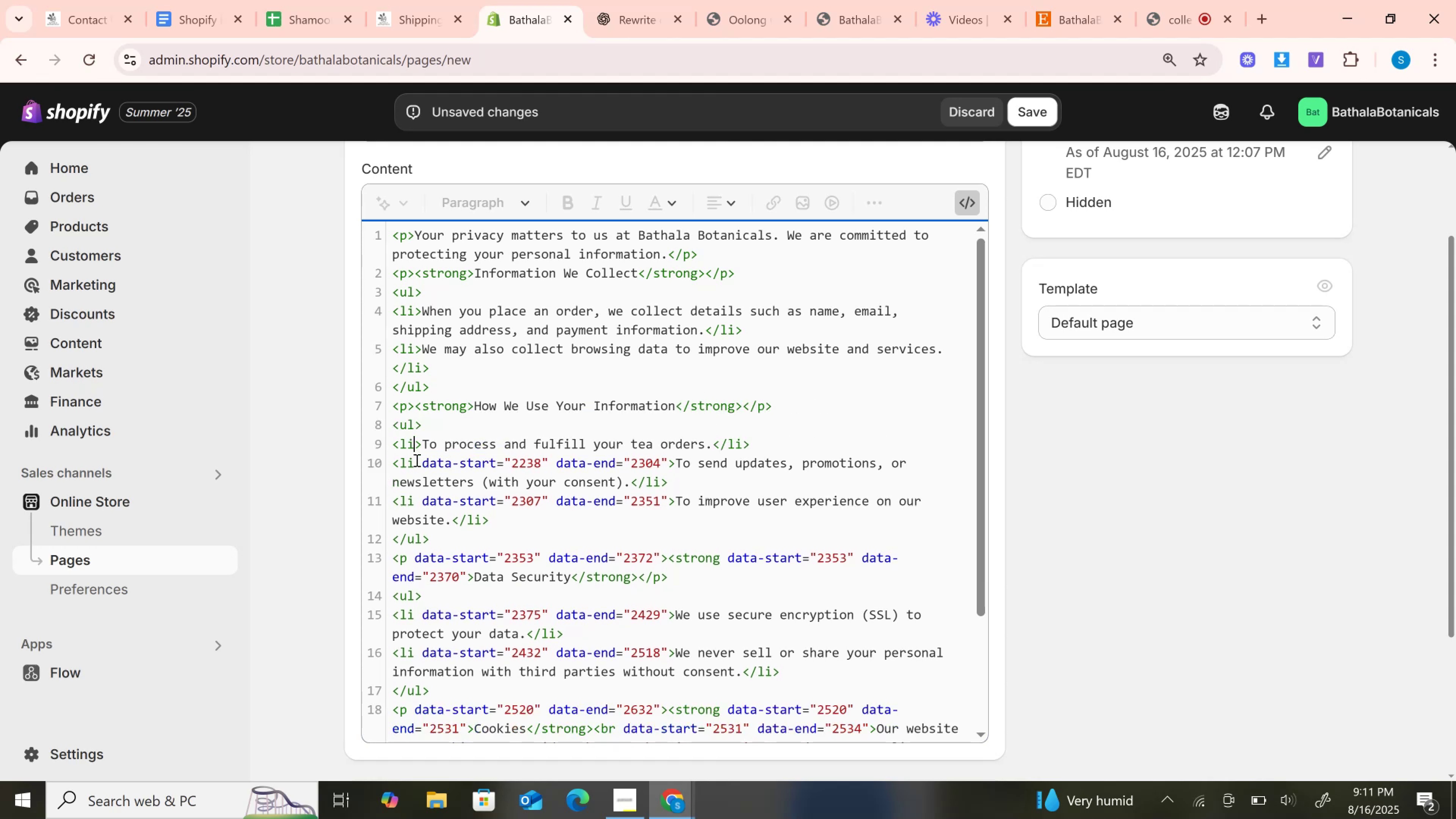 
left_click_drag(start_coordinate=[414, 460], to_coordinate=[671, 462])
 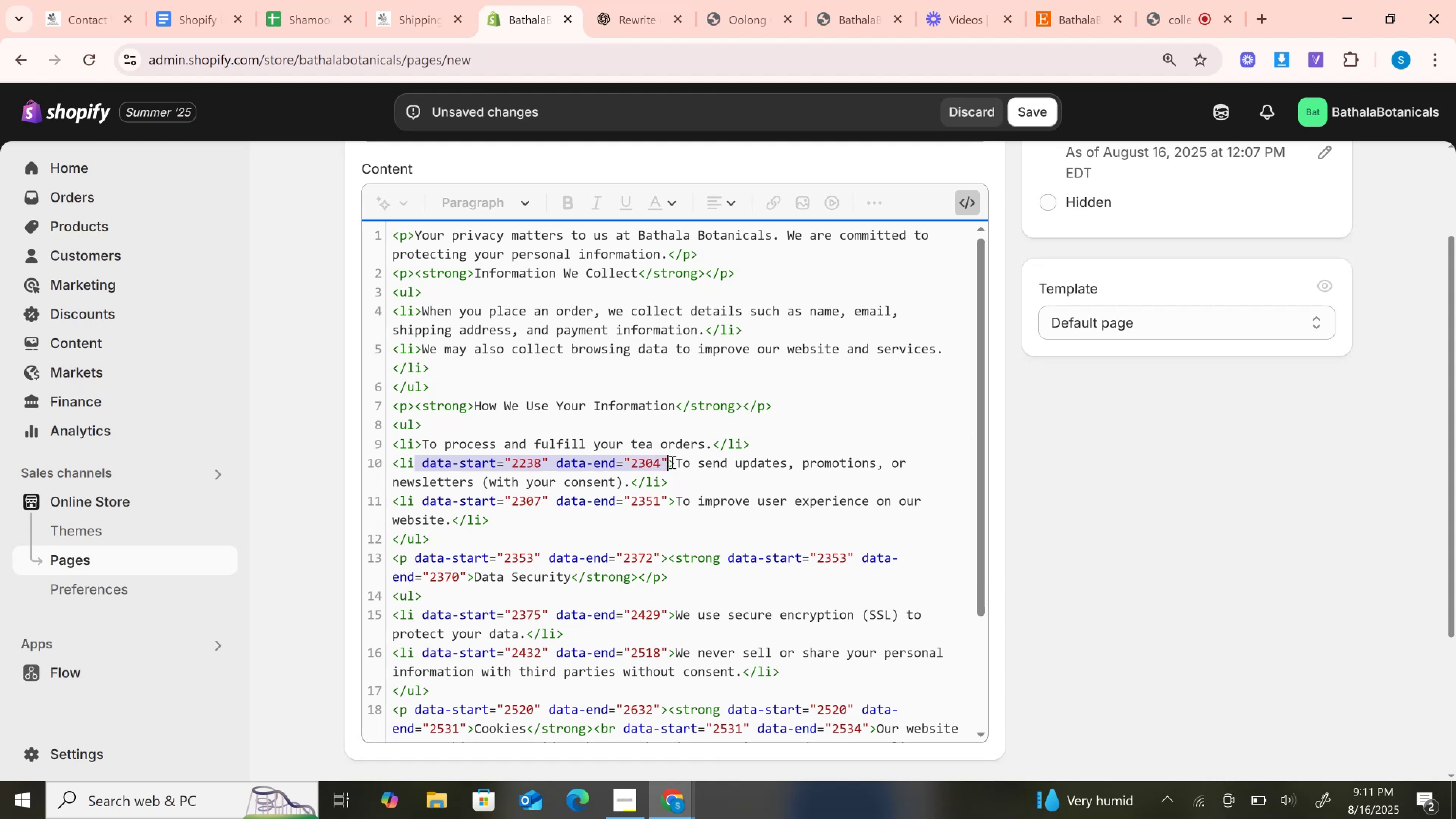 
key(Backspace)
 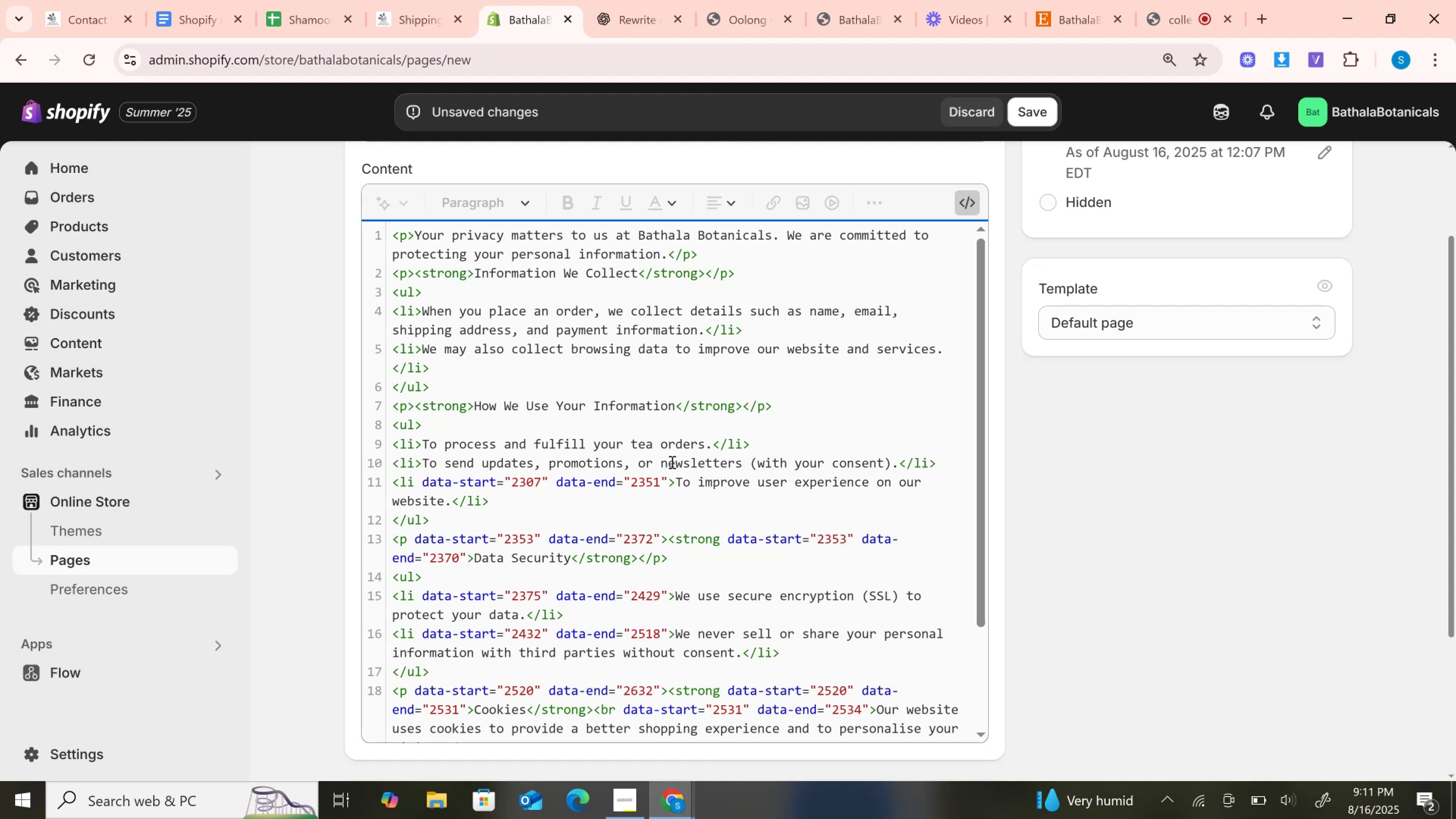 
wait(30.01)
 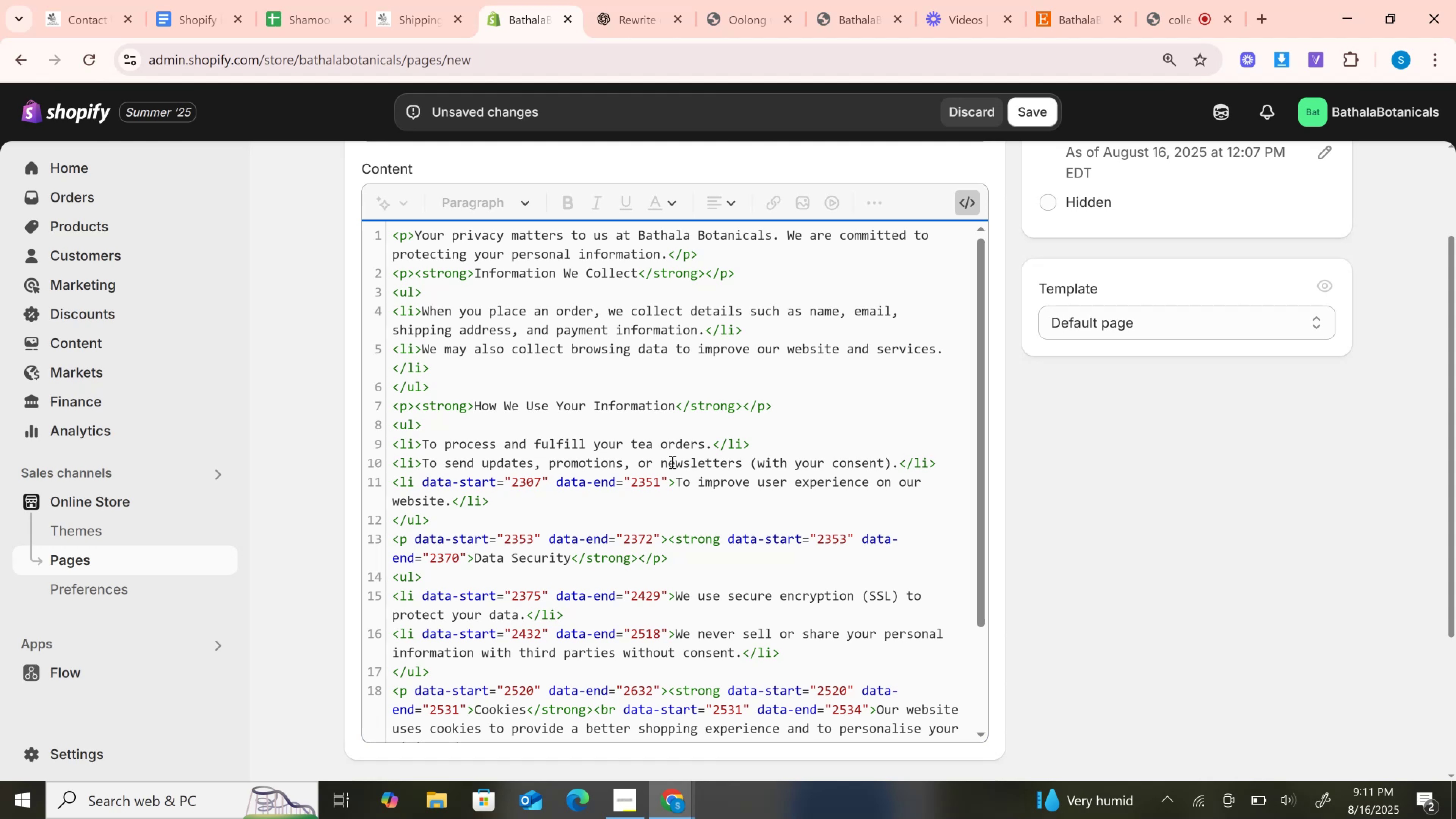 
left_click_drag(start_coordinate=[415, 481], to_coordinate=[668, 483])
 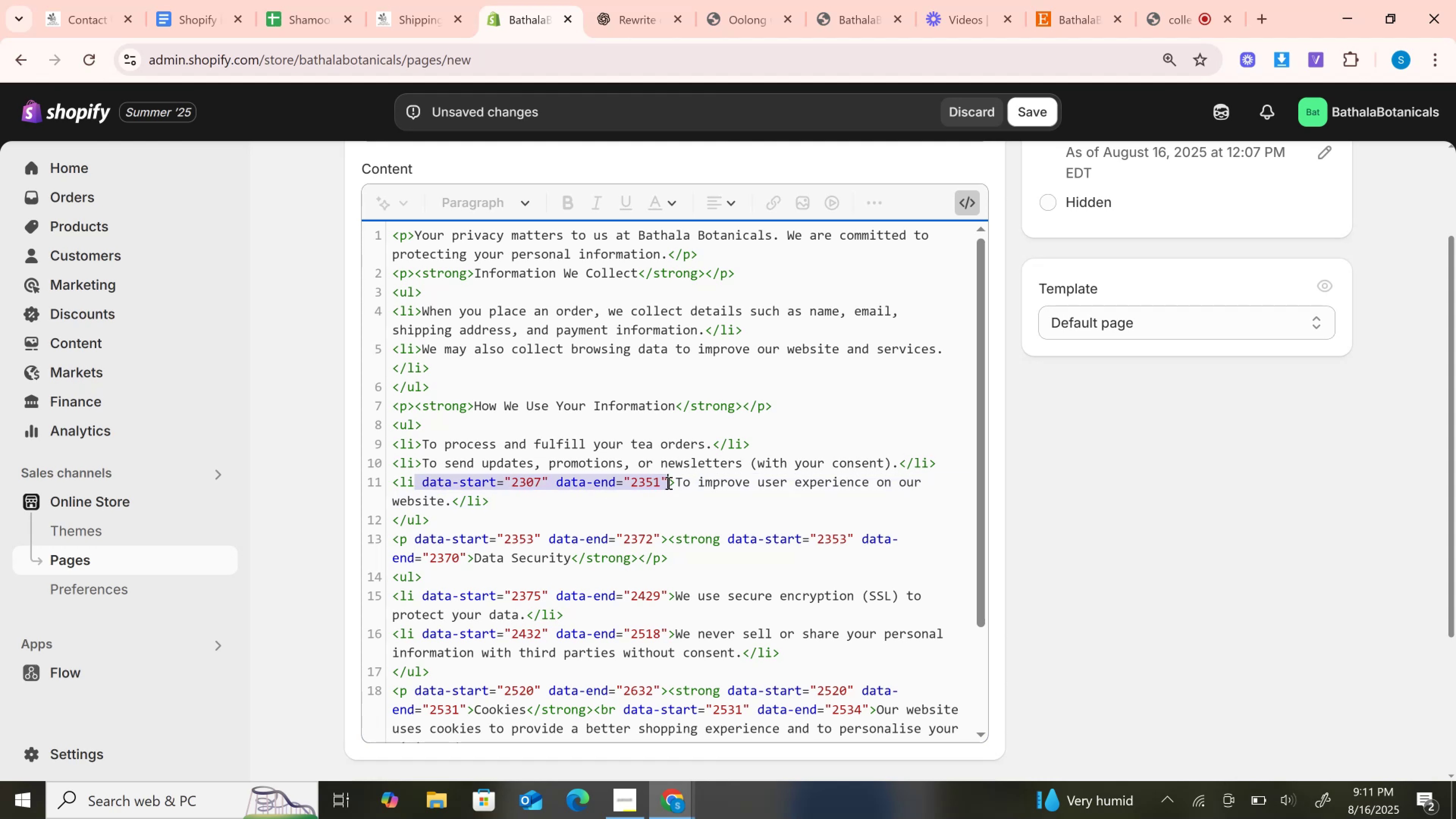 
key(Backspace)
 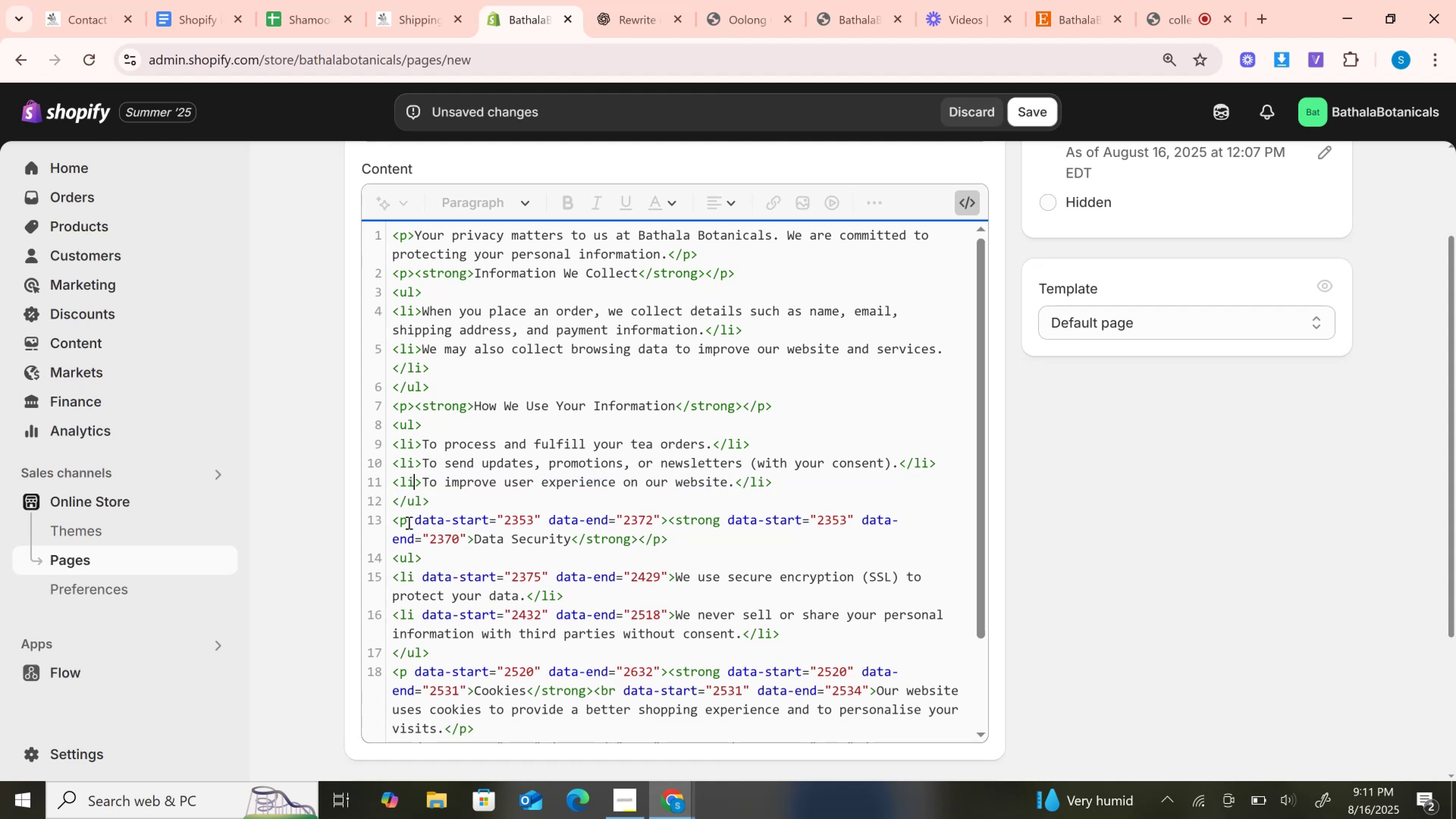 
left_click_drag(start_coordinate=[408, 522], to_coordinate=[663, 517])
 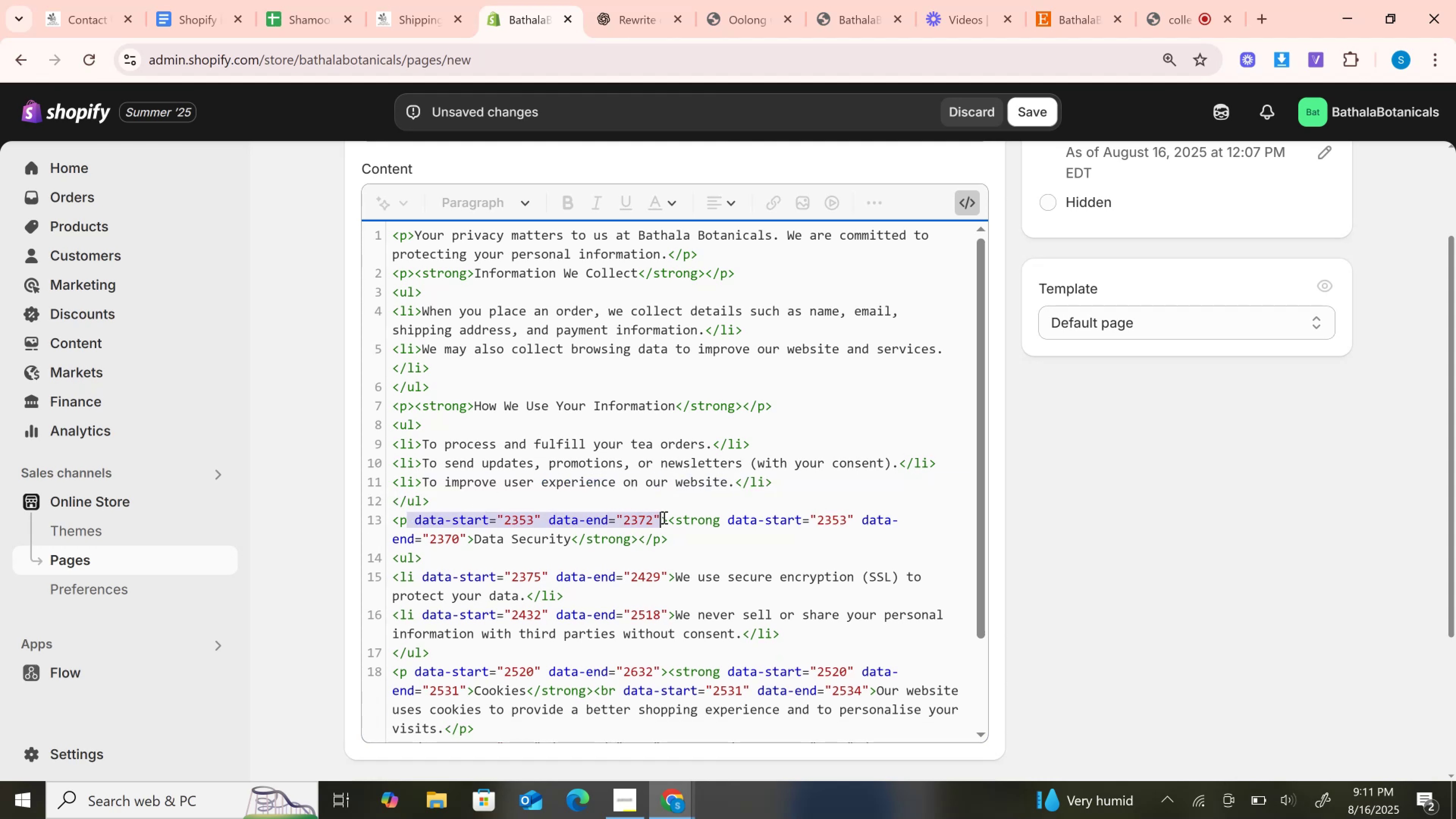 
key(Backspace)
 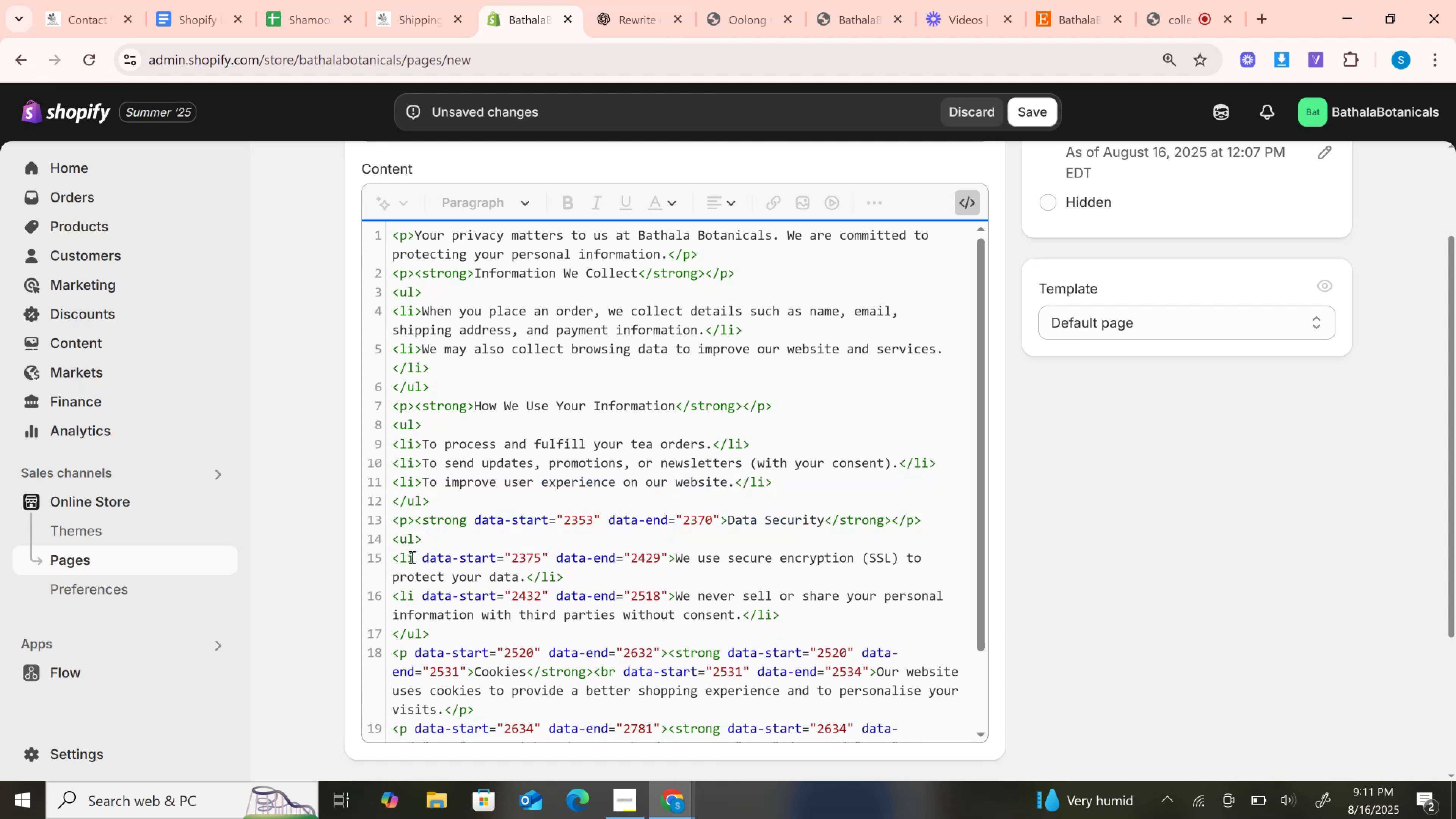 
left_click_drag(start_coordinate=[414, 560], to_coordinate=[669, 559])
 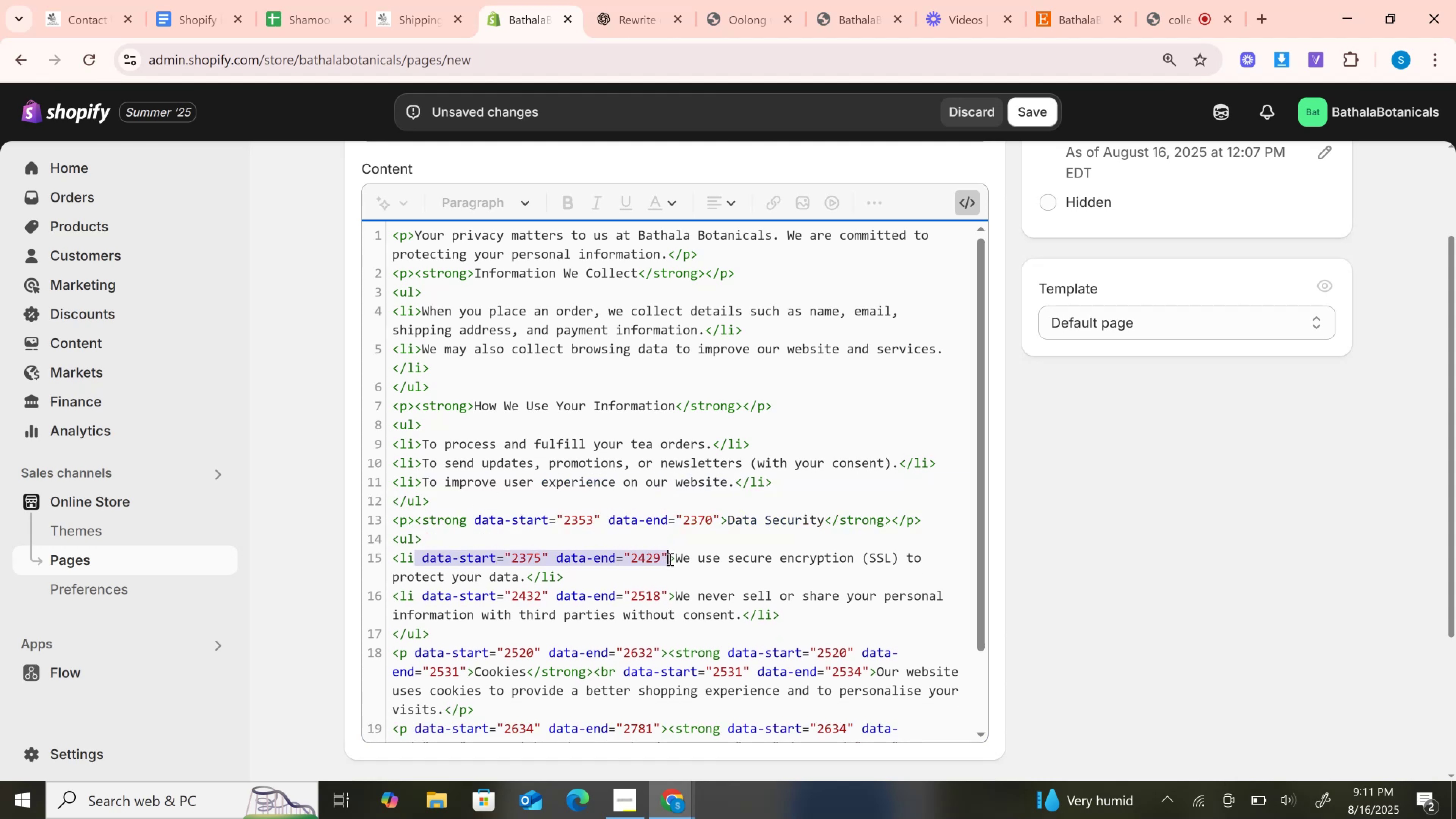 
key(Backspace)
 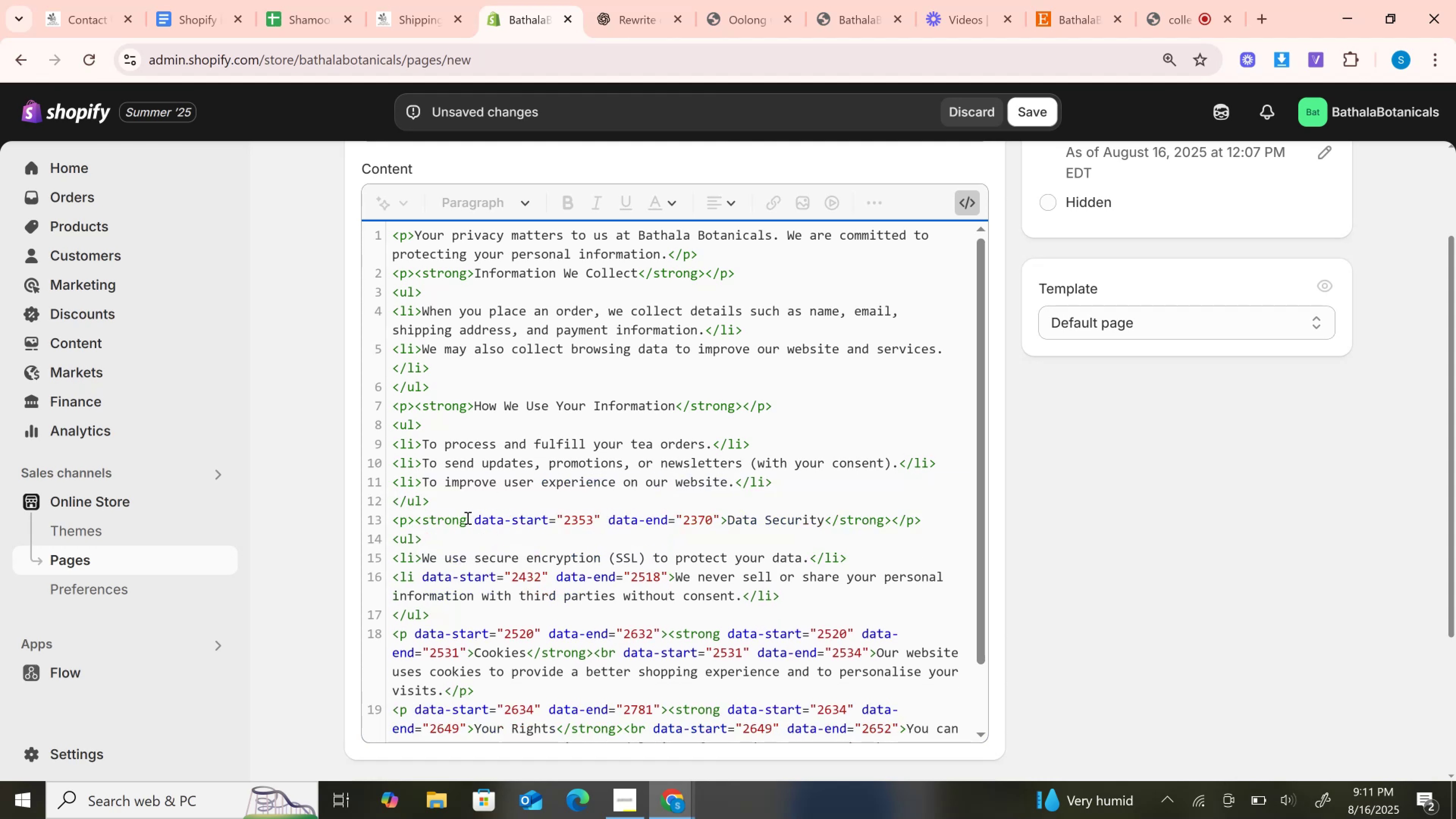 
left_click_drag(start_coordinate=[467, 518], to_coordinate=[719, 522])
 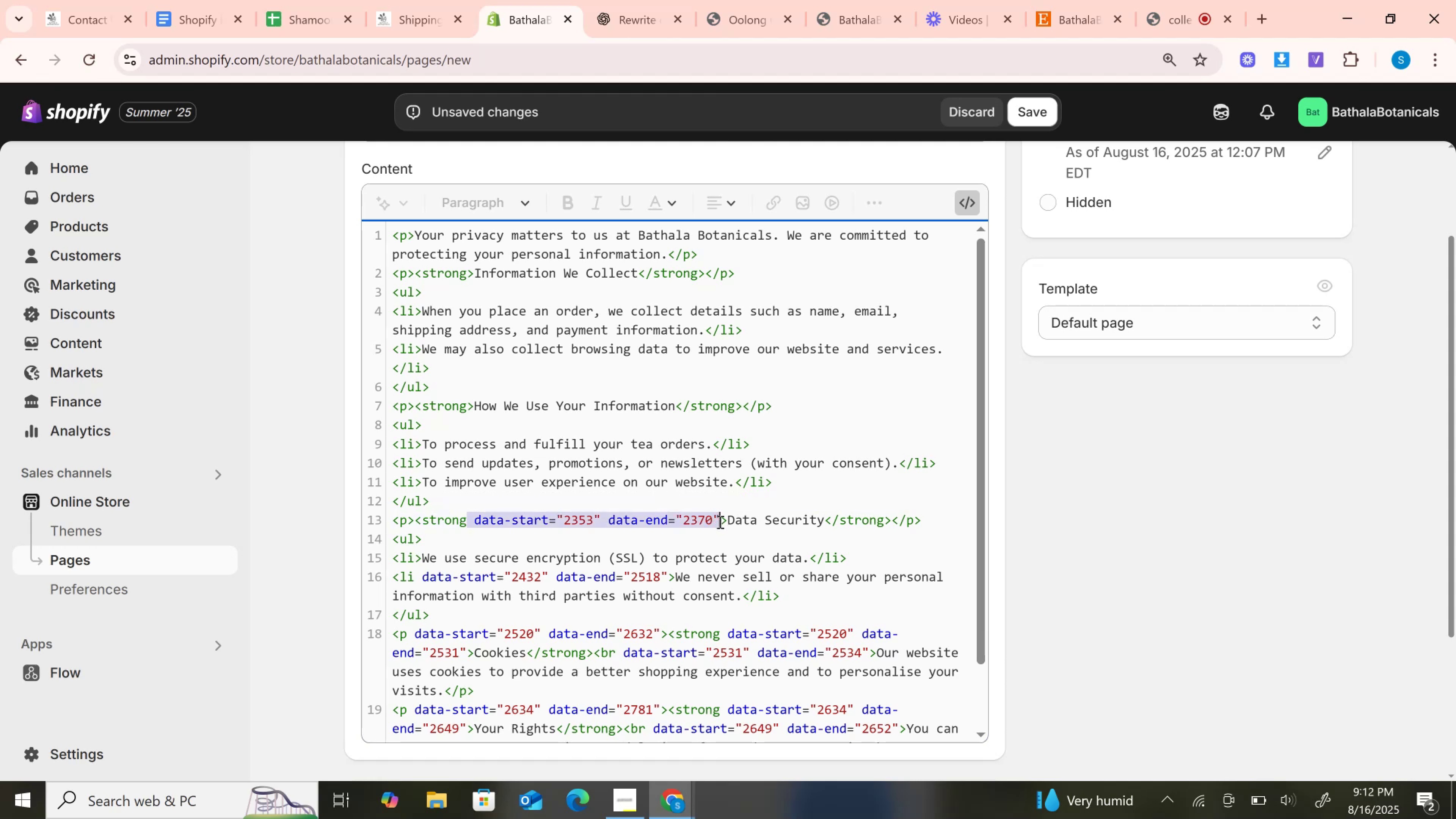 
key(Backspace)
 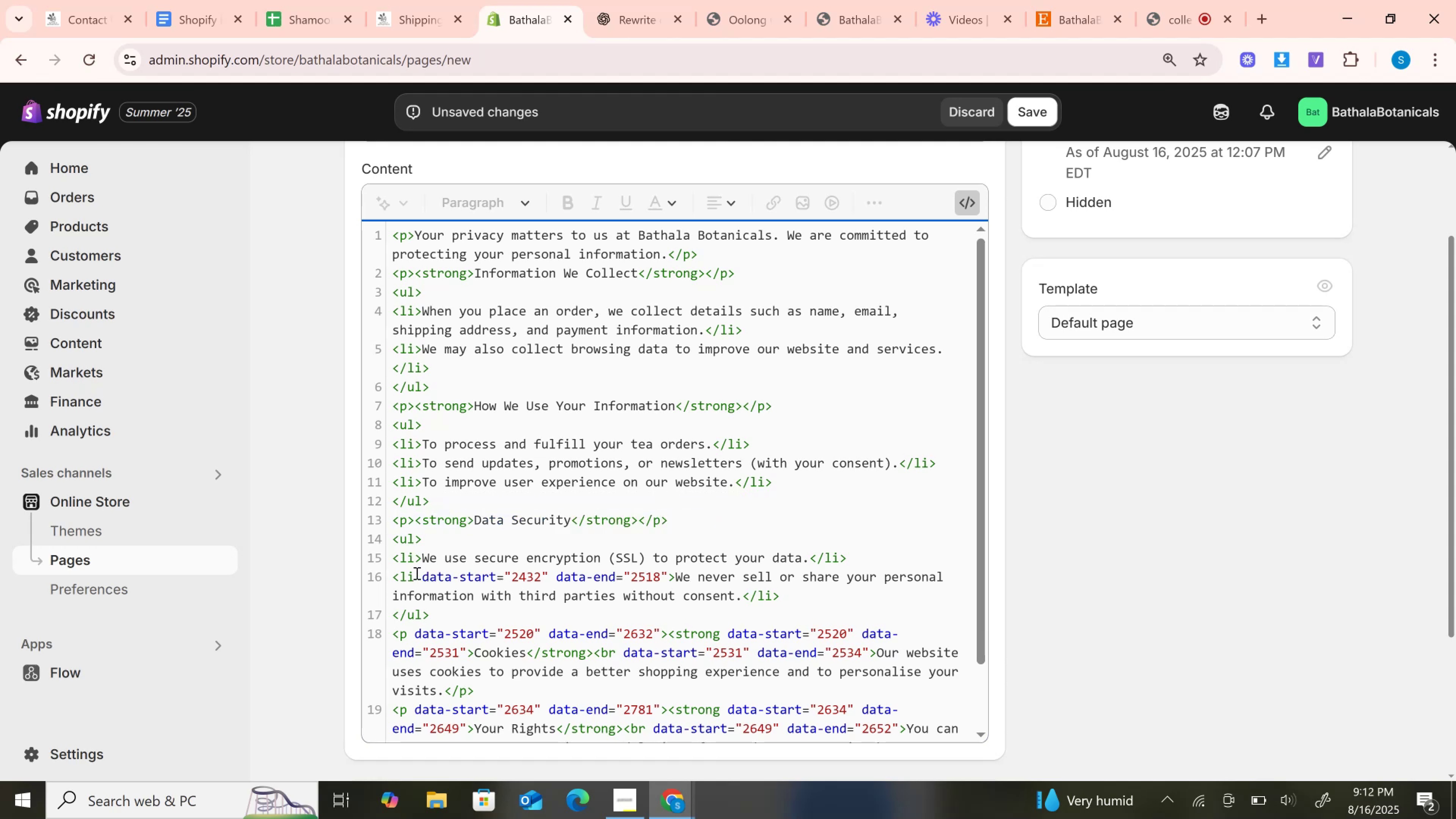 
left_click_drag(start_coordinate=[416, 573], to_coordinate=[667, 574])
 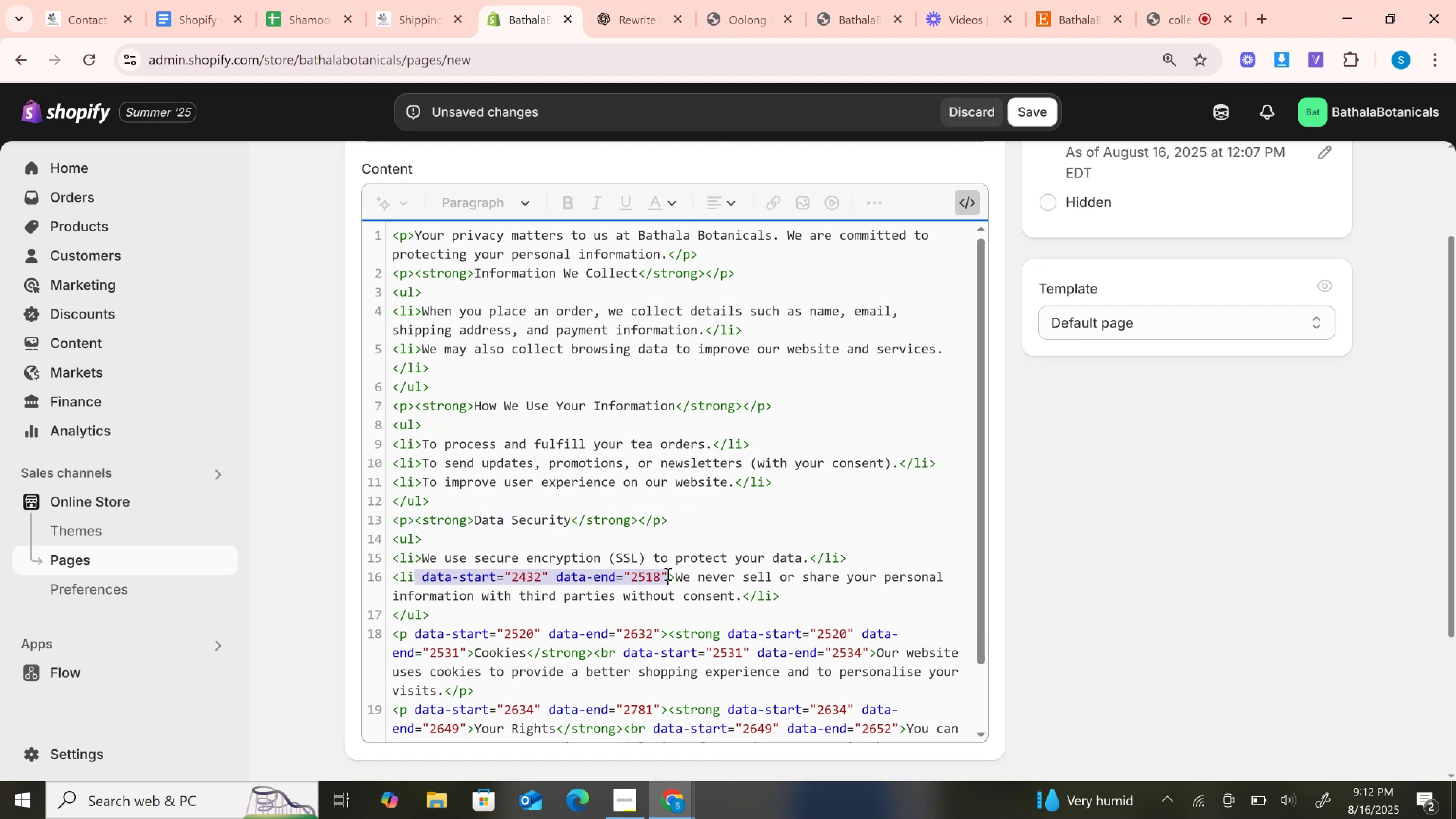 
key(Backspace)
 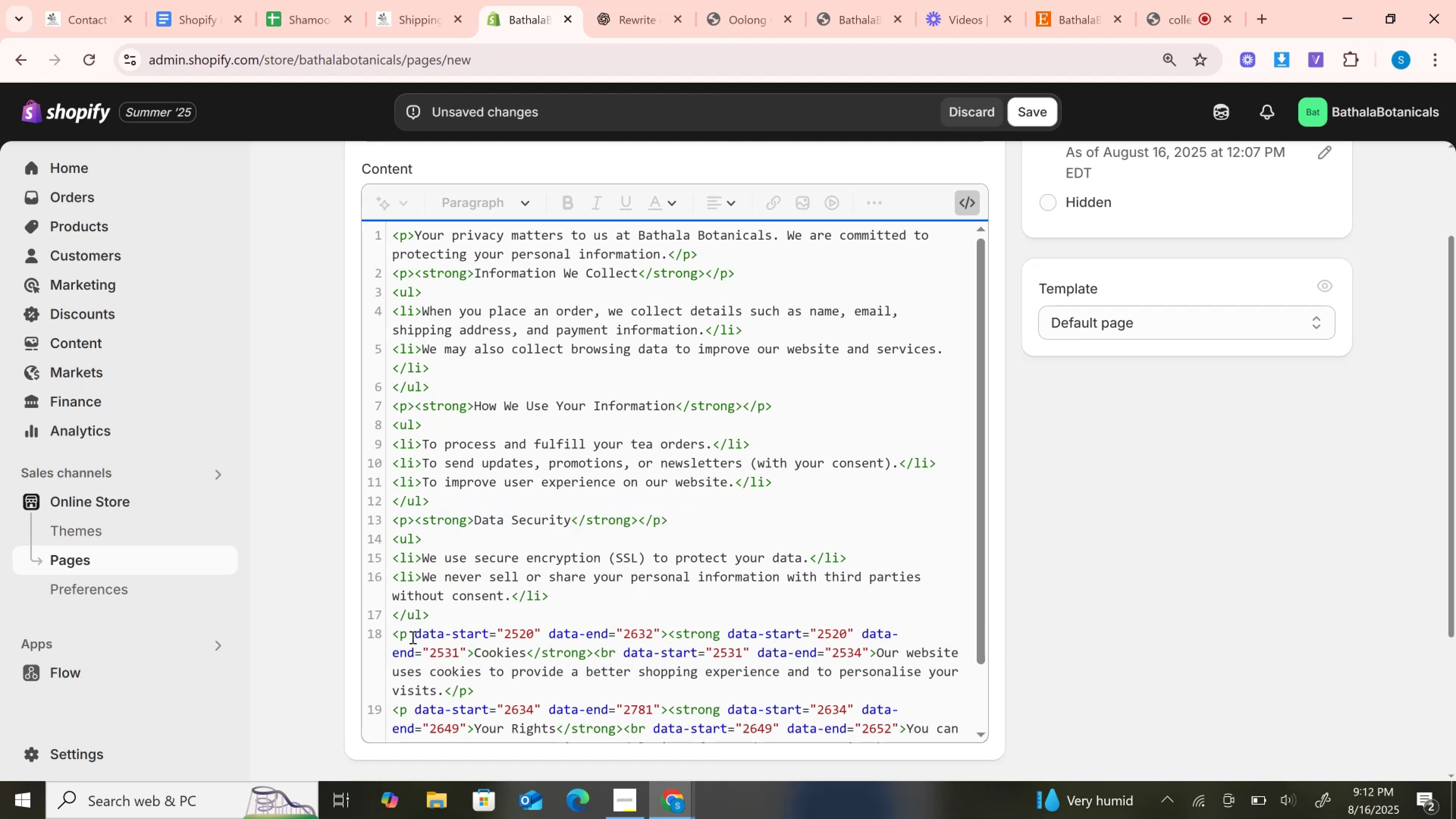 
left_click_drag(start_coordinate=[412, 637], to_coordinate=[659, 637])
 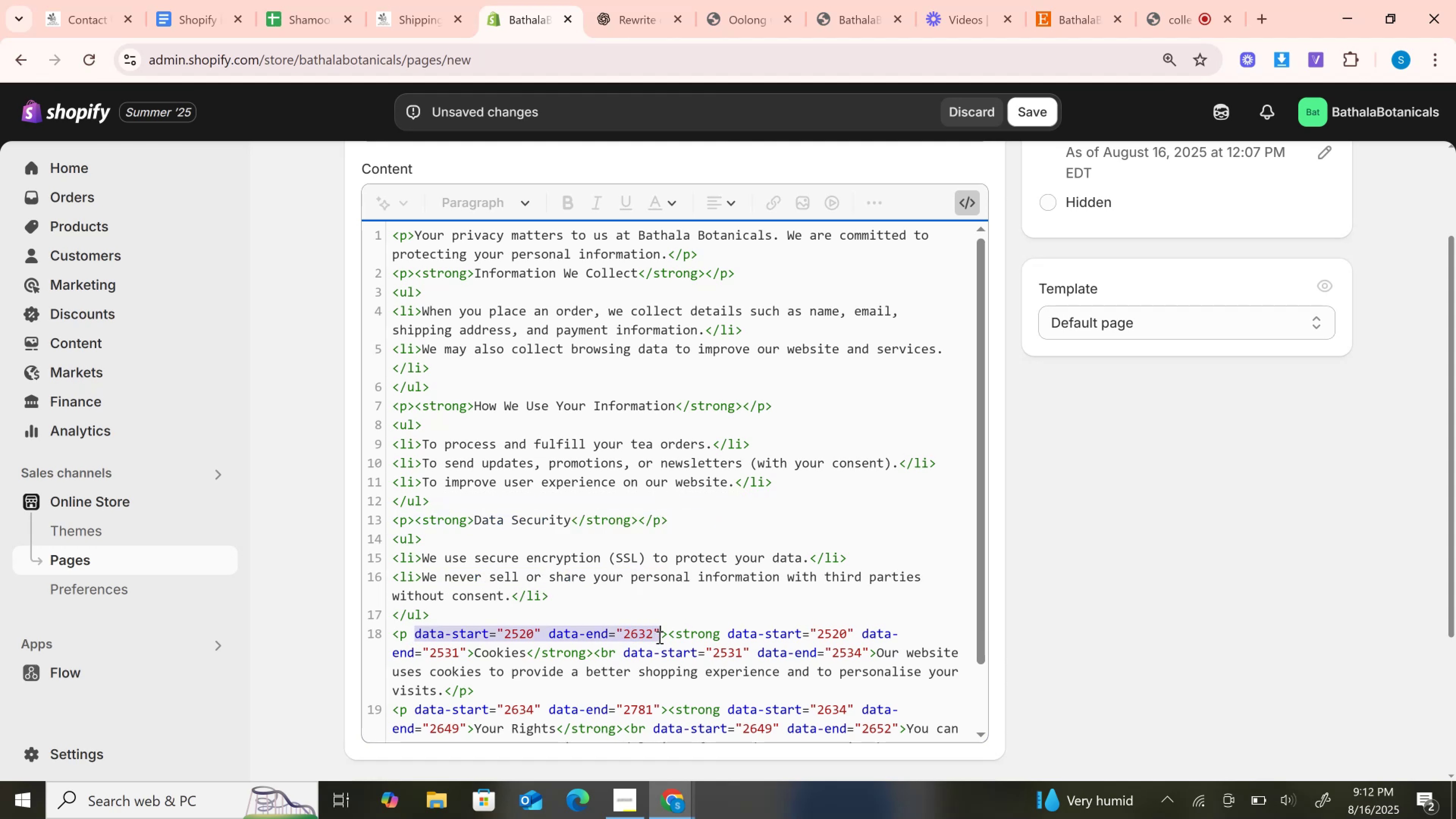 
key(Backspace)
 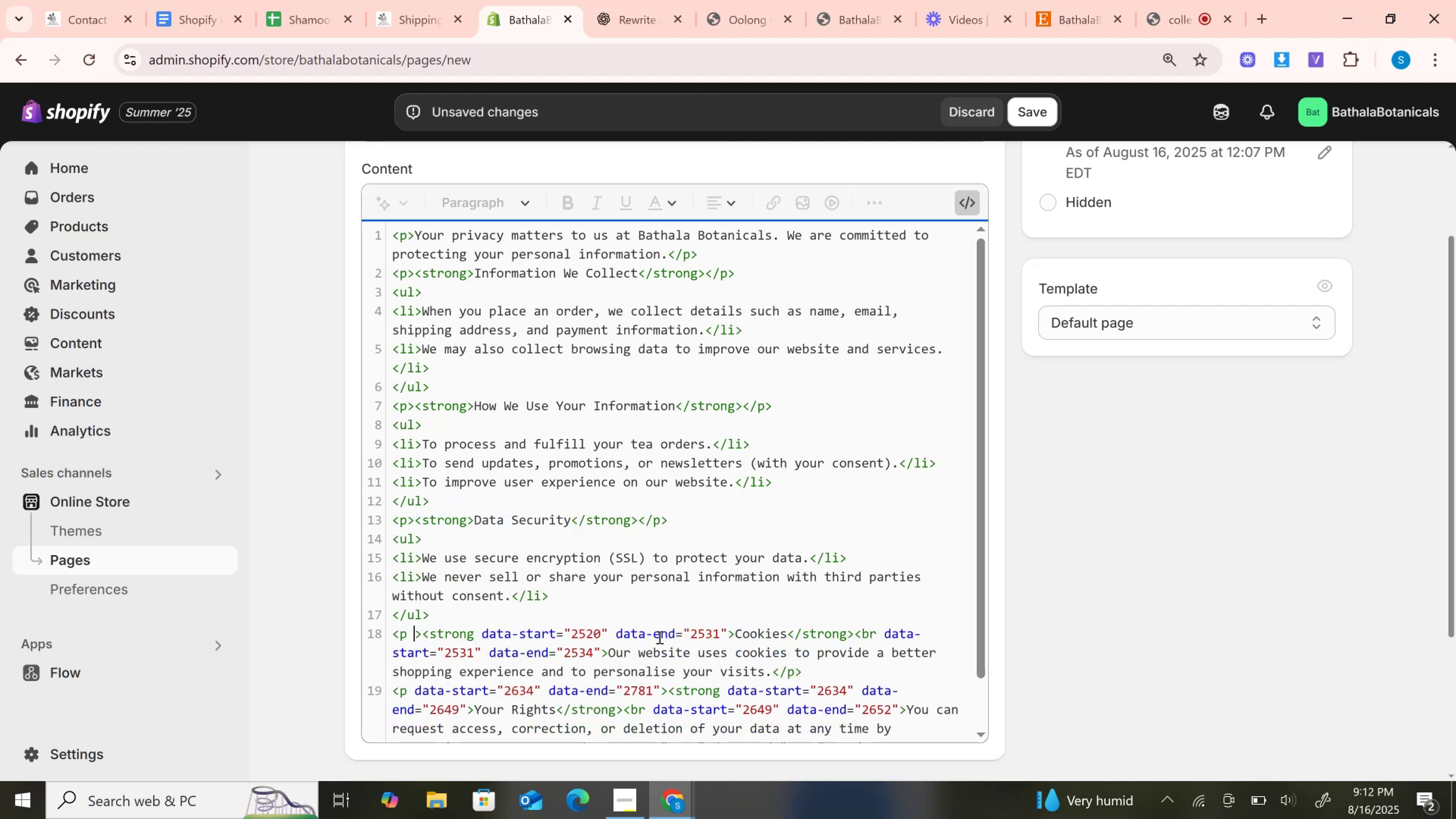 
key(Backspace)
 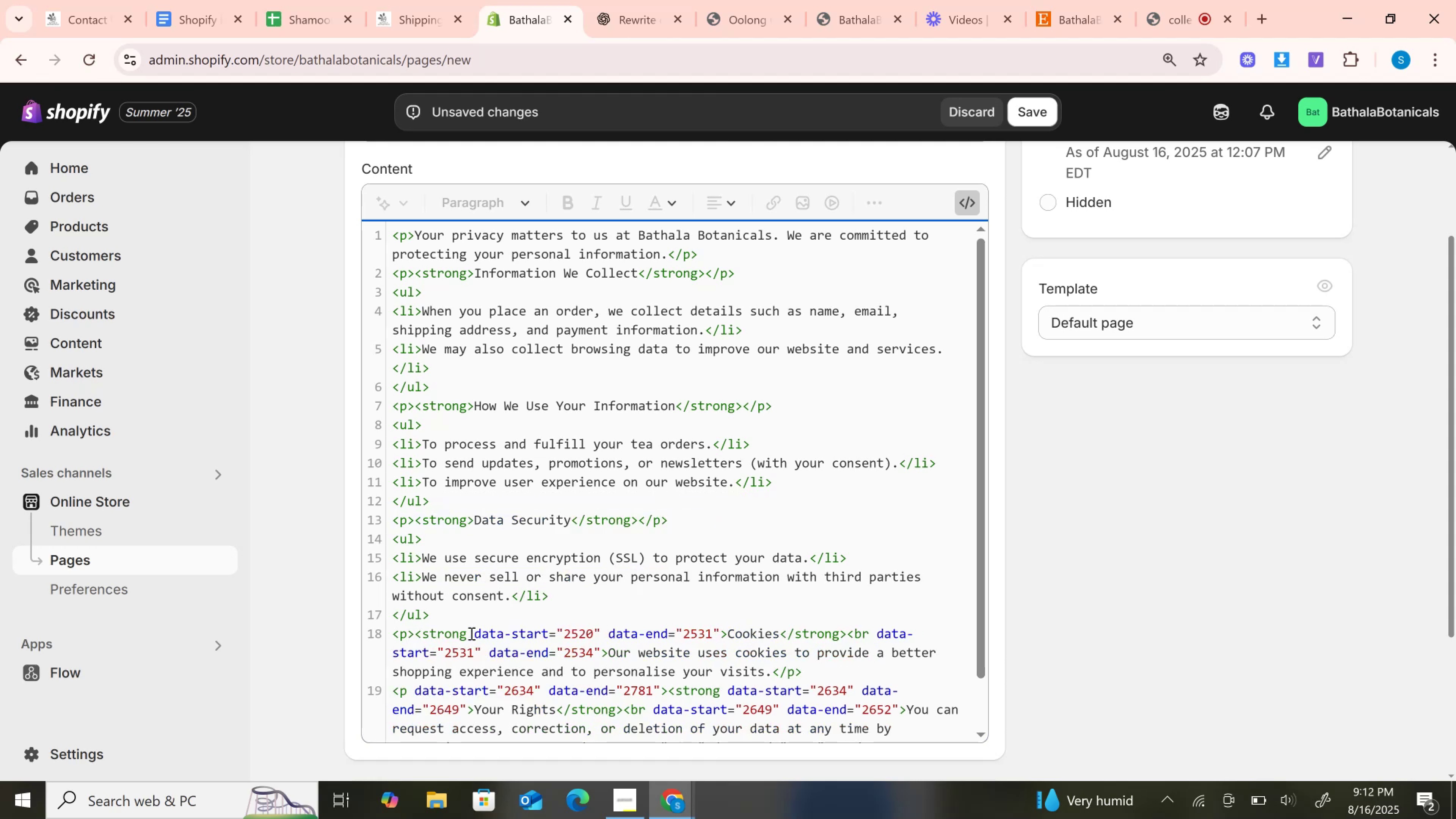 
left_click_drag(start_coordinate=[465, 633], to_coordinate=[718, 631])
 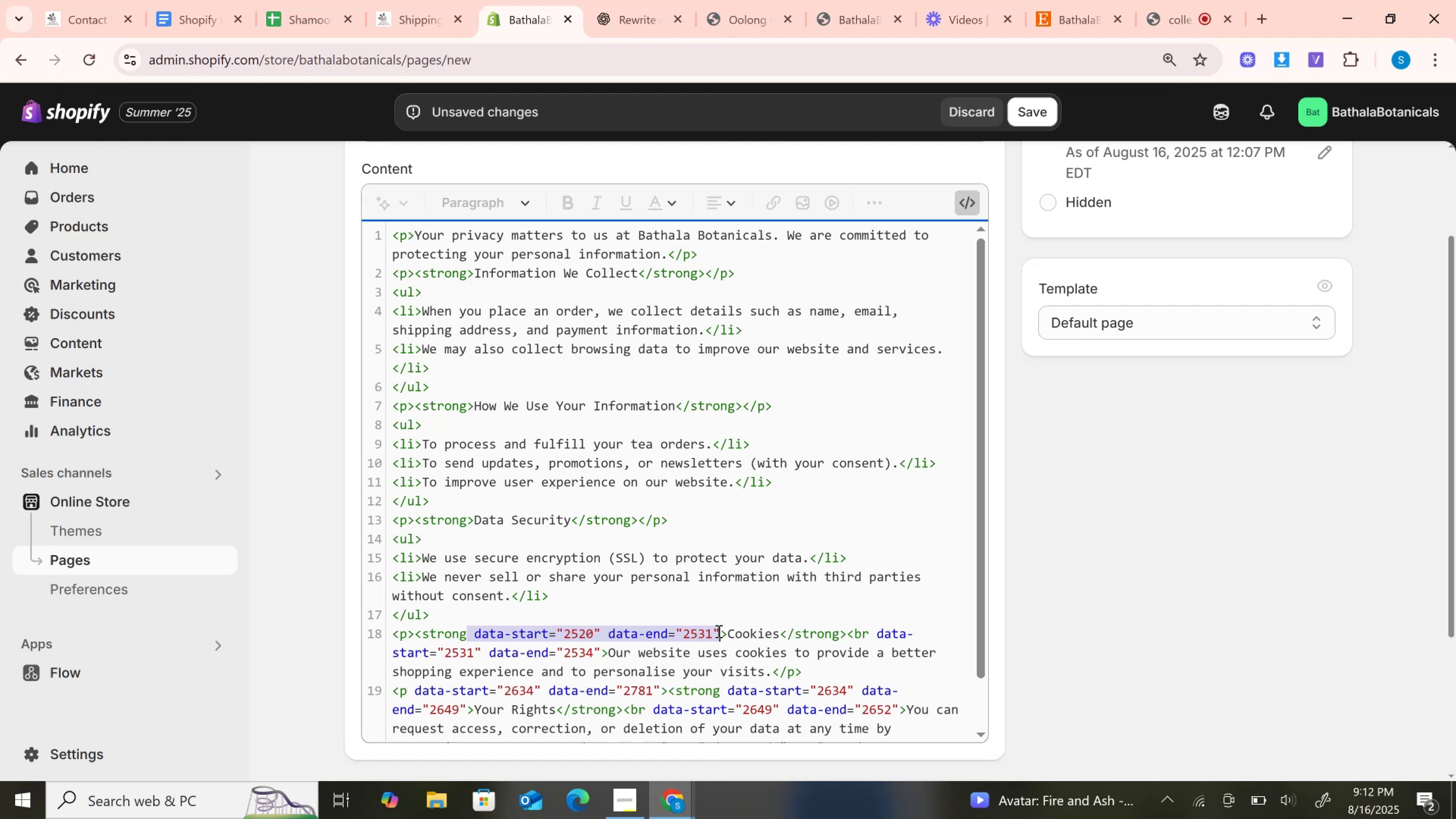 
key(Backspace)
 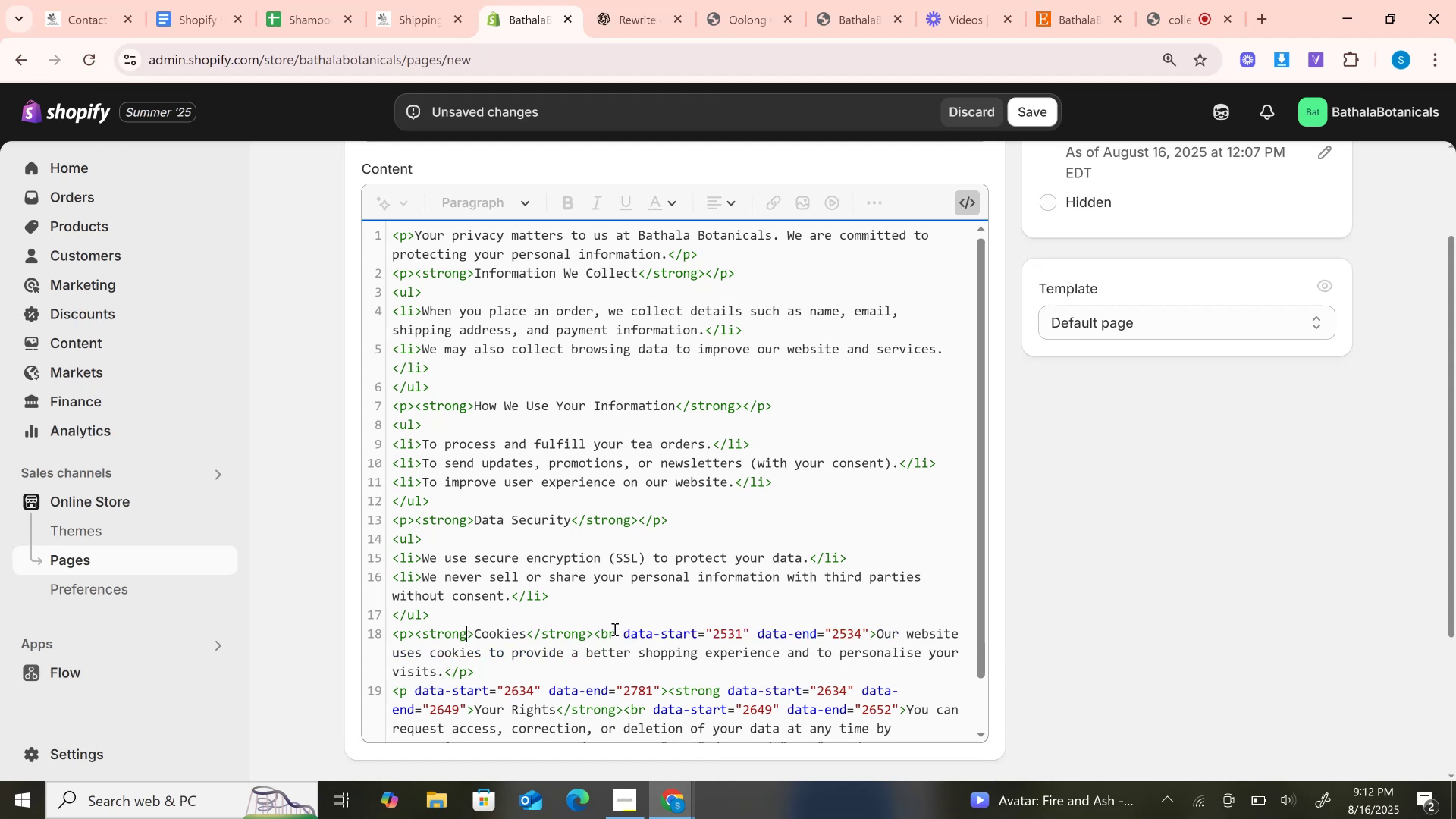 
left_click_drag(start_coordinate=[616, 631], to_coordinate=[870, 626])
 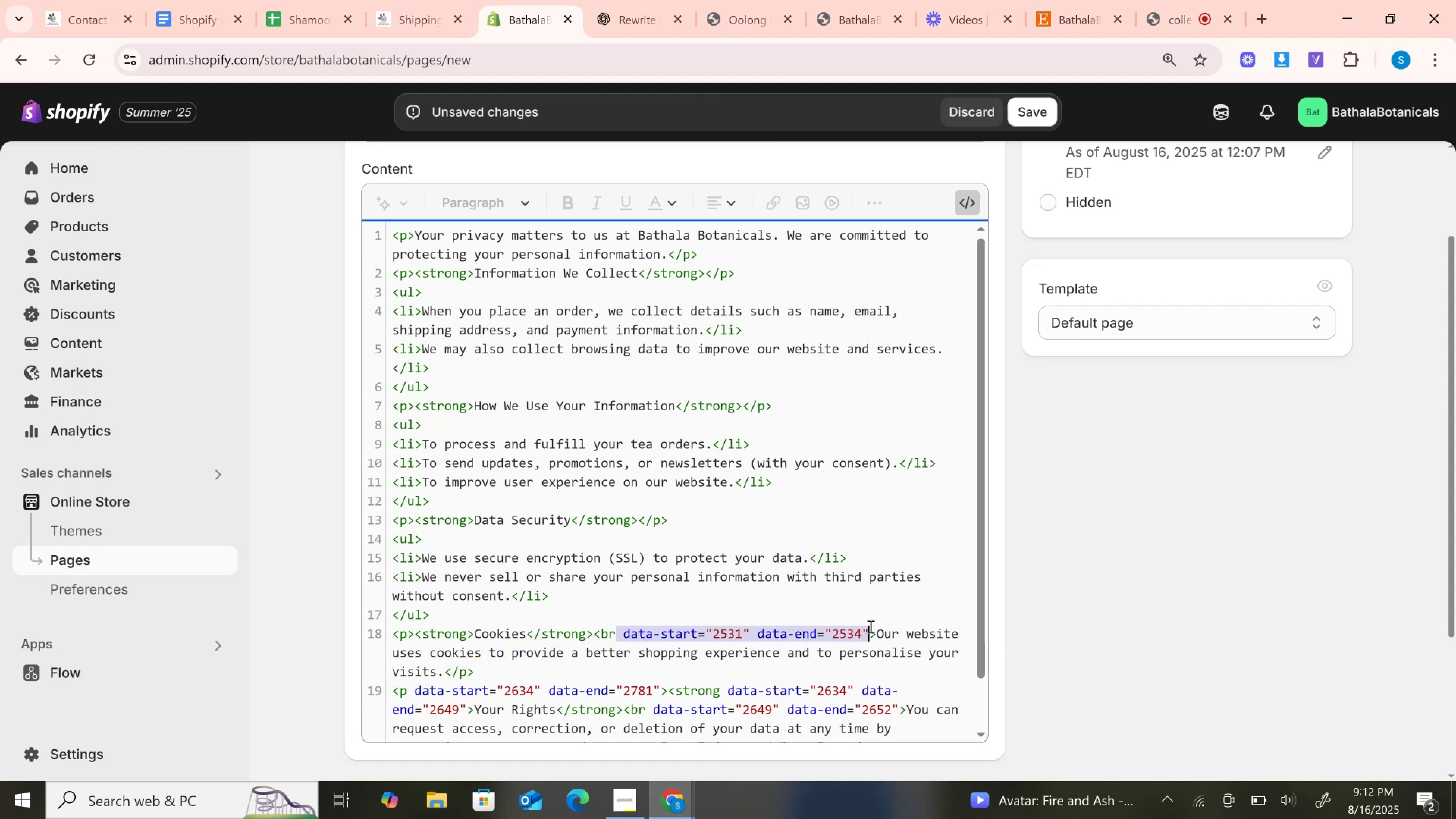 
key(Backspace)
 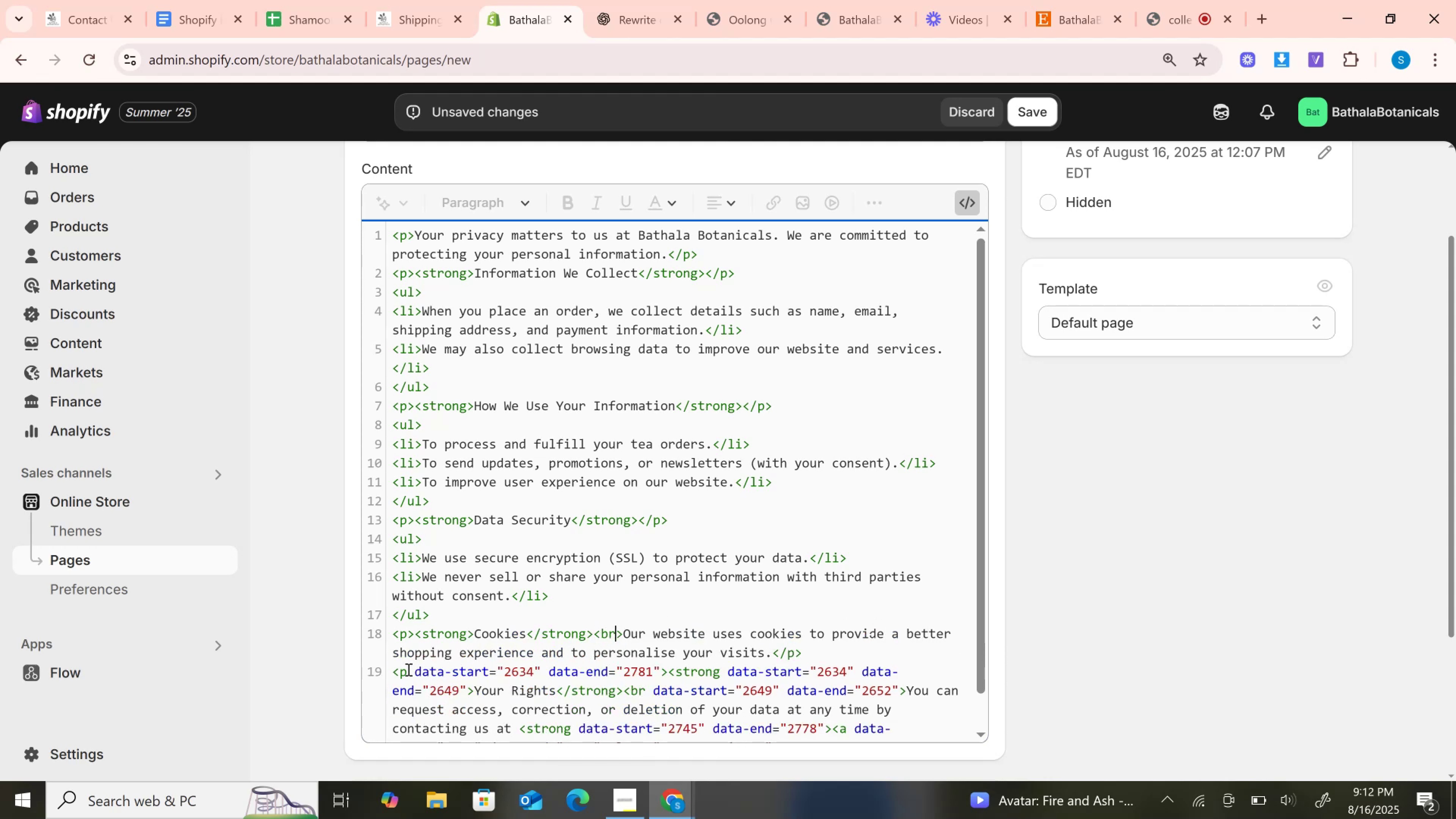 
left_click_drag(start_coordinate=[409, 677], to_coordinate=[667, 673])
 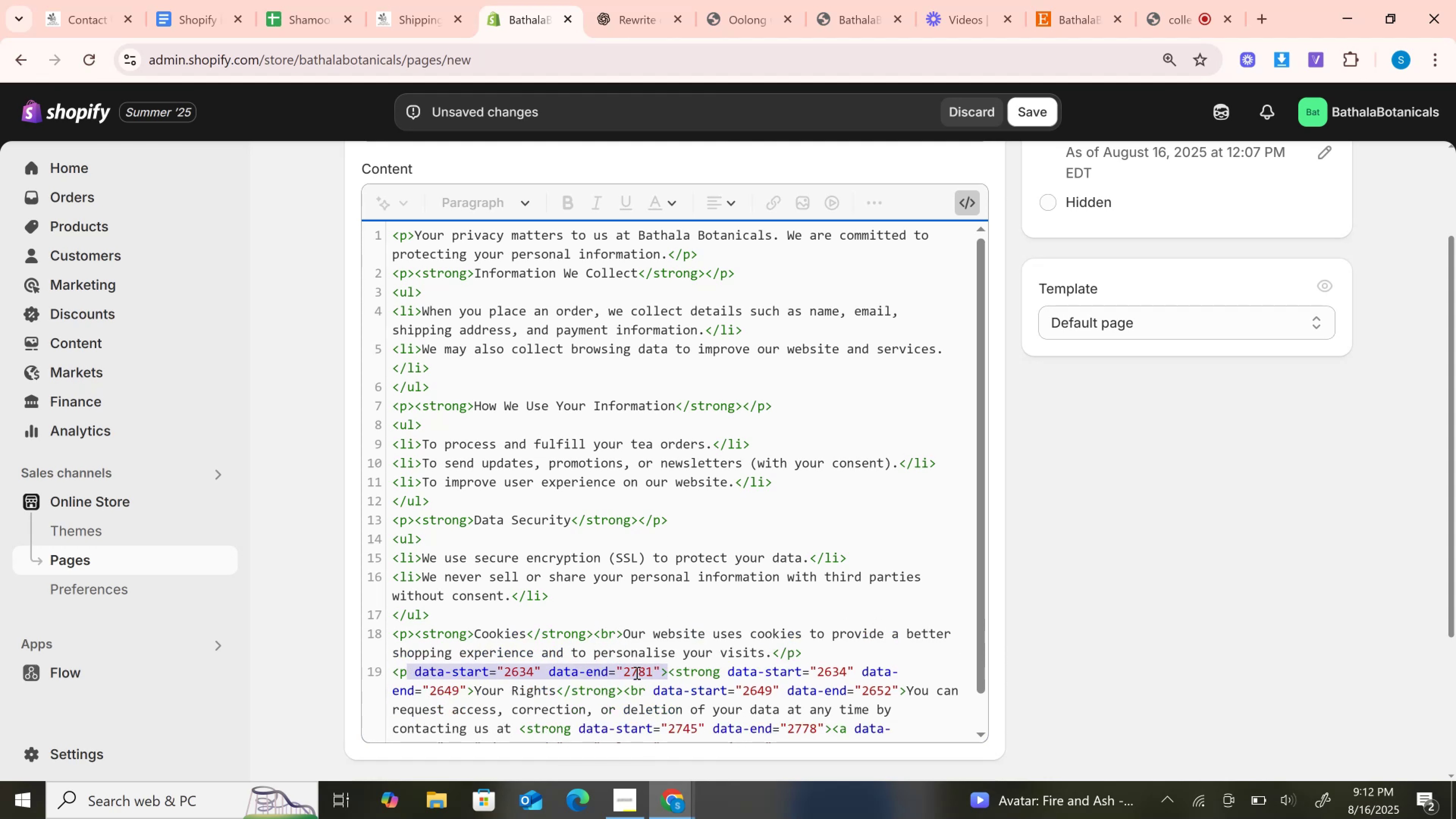 
left_click([636, 673])
 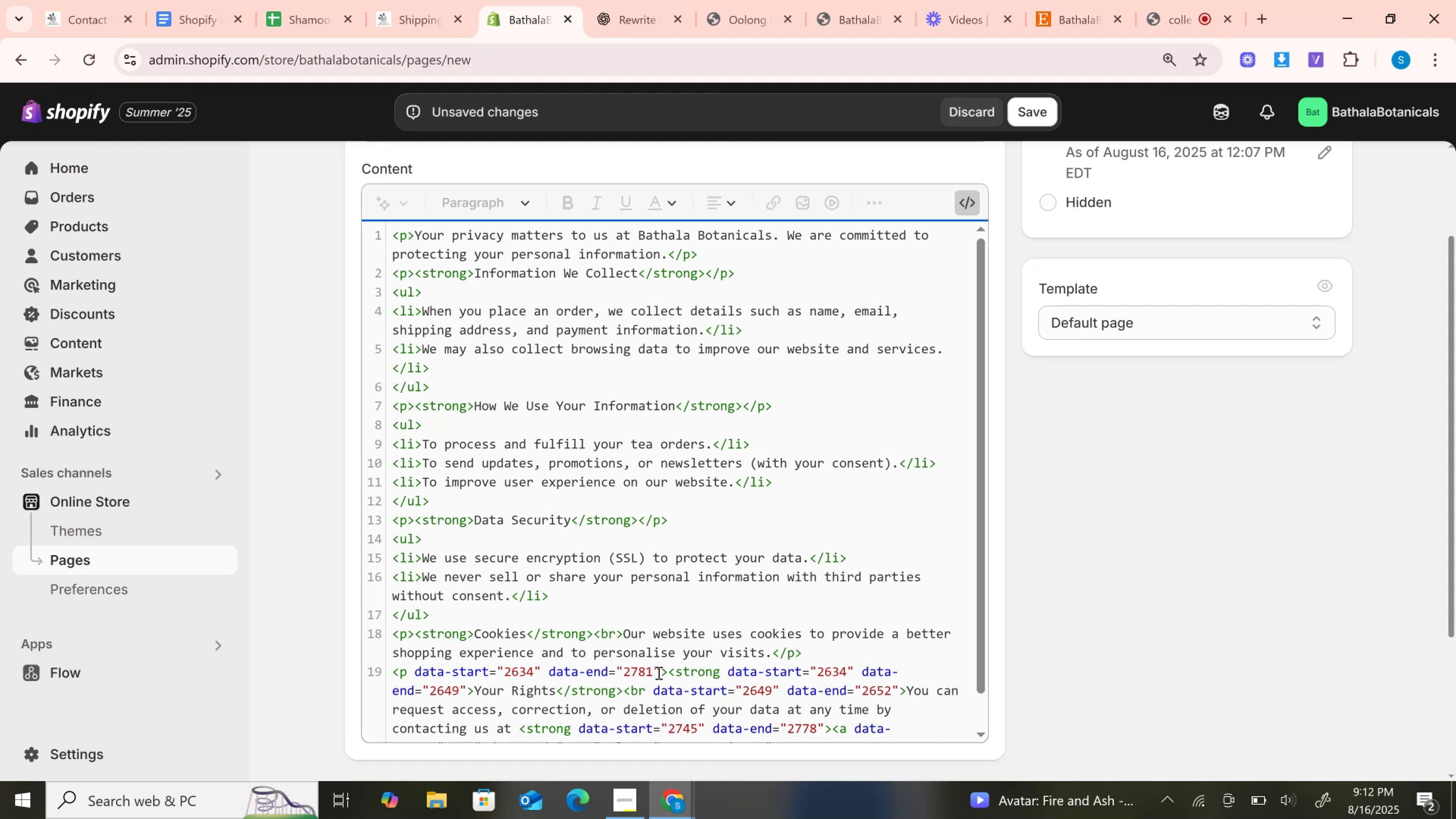 
left_click_drag(start_coordinate=[662, 672], to_coordinate=[404, 678])
 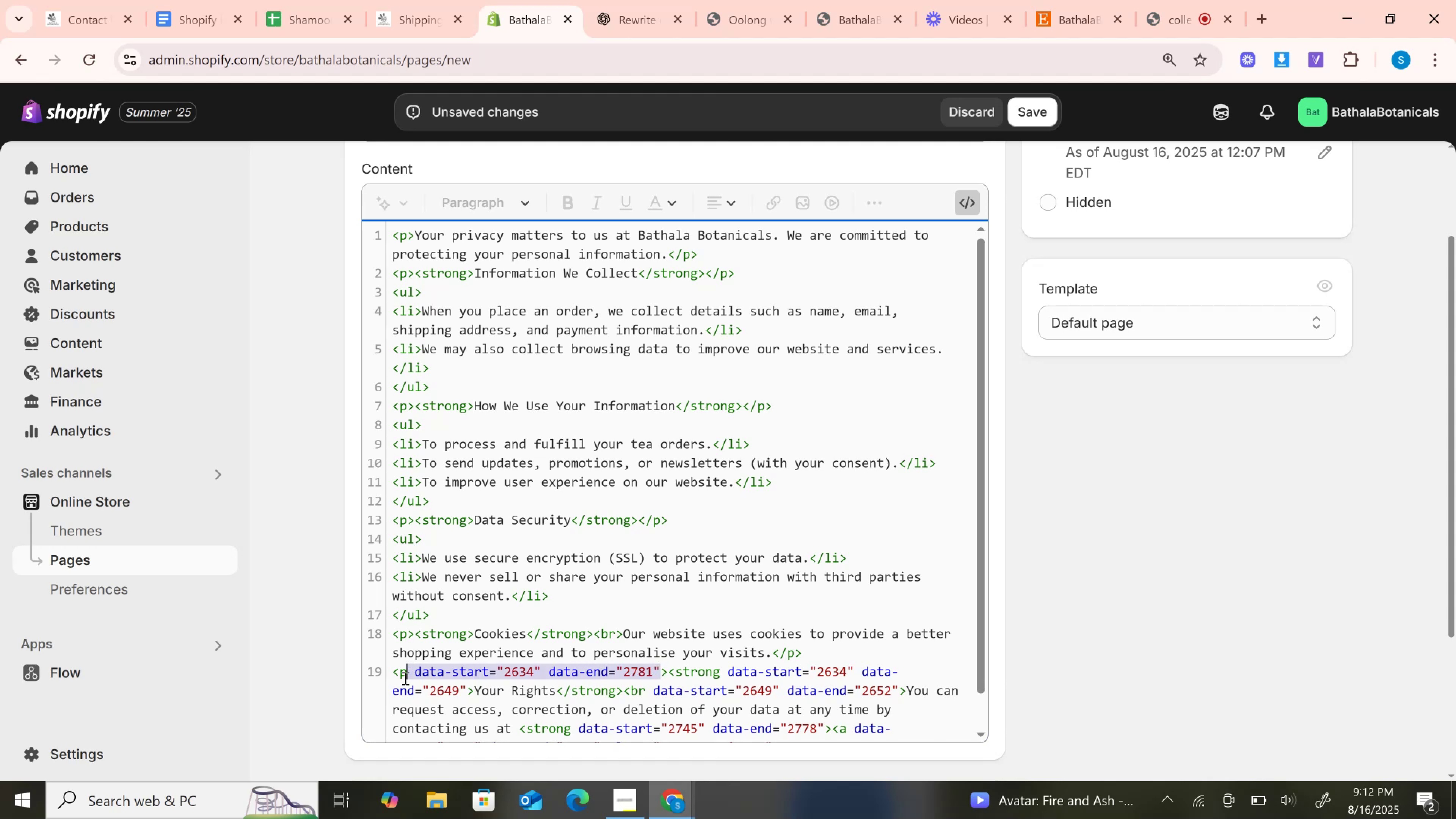 
key(Backspace)
 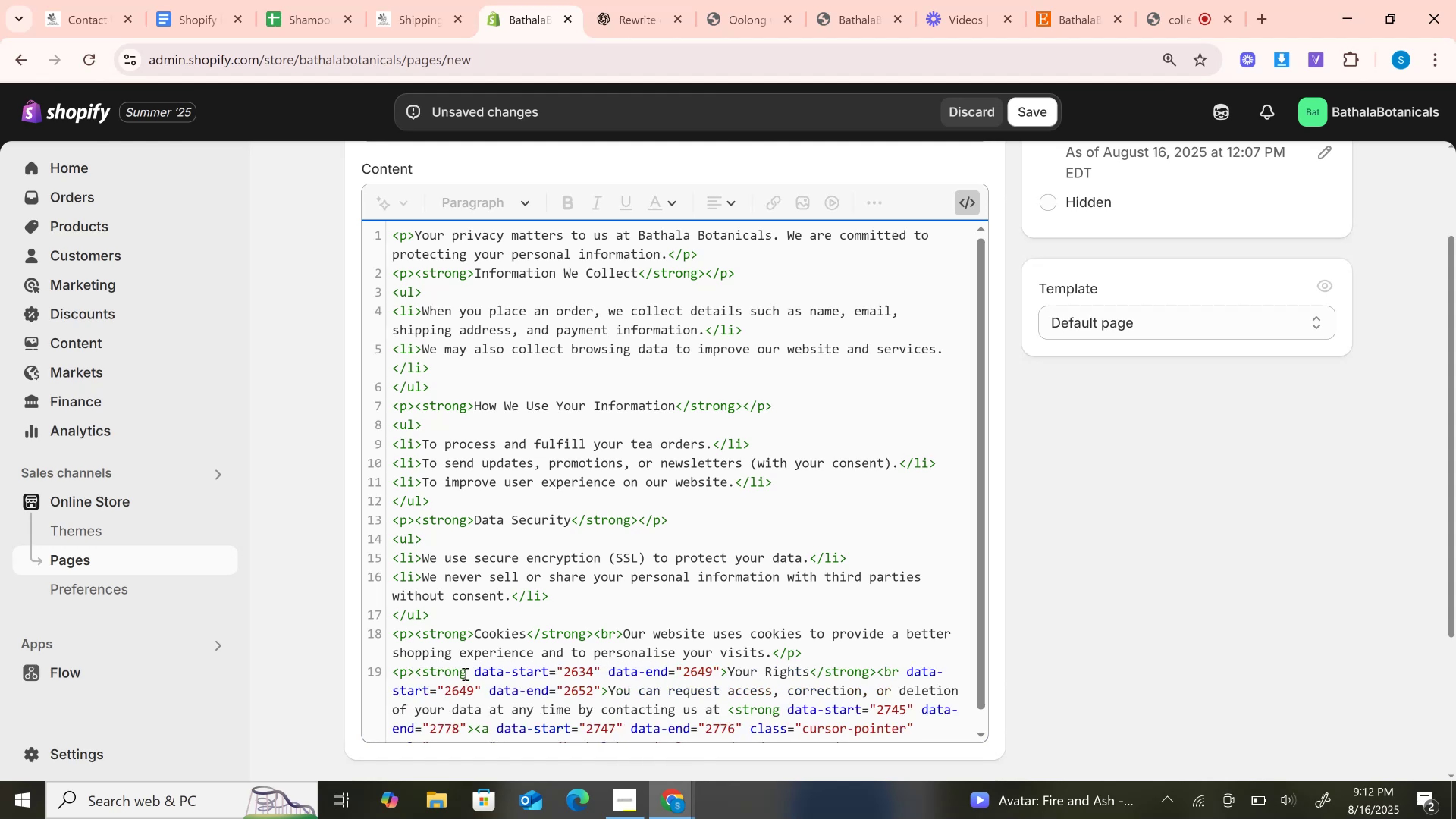 
left_click_drag(start_coordinate=[465, 674], to_coordinate=[723, 671])
 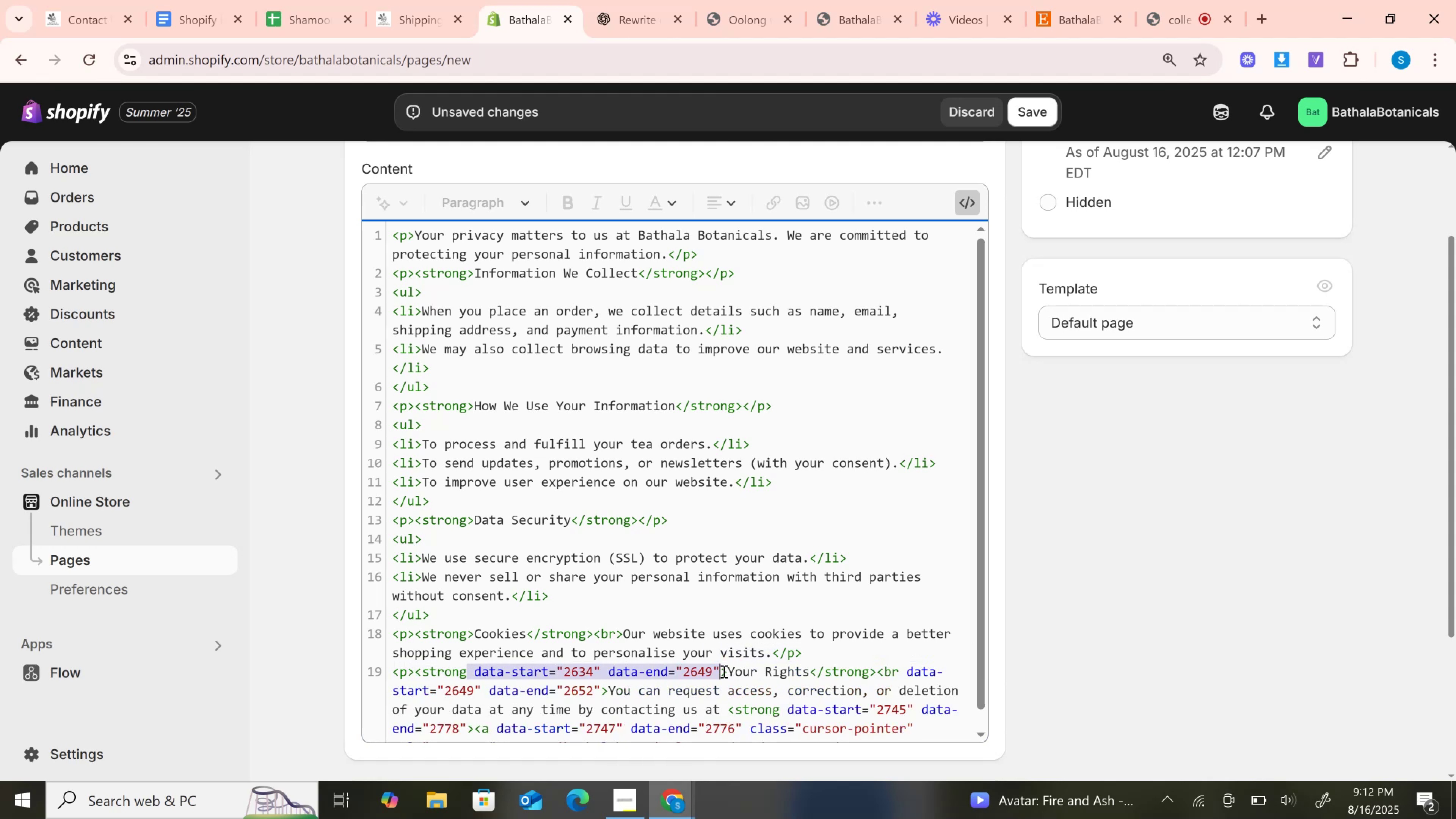 
key(Backspace)
 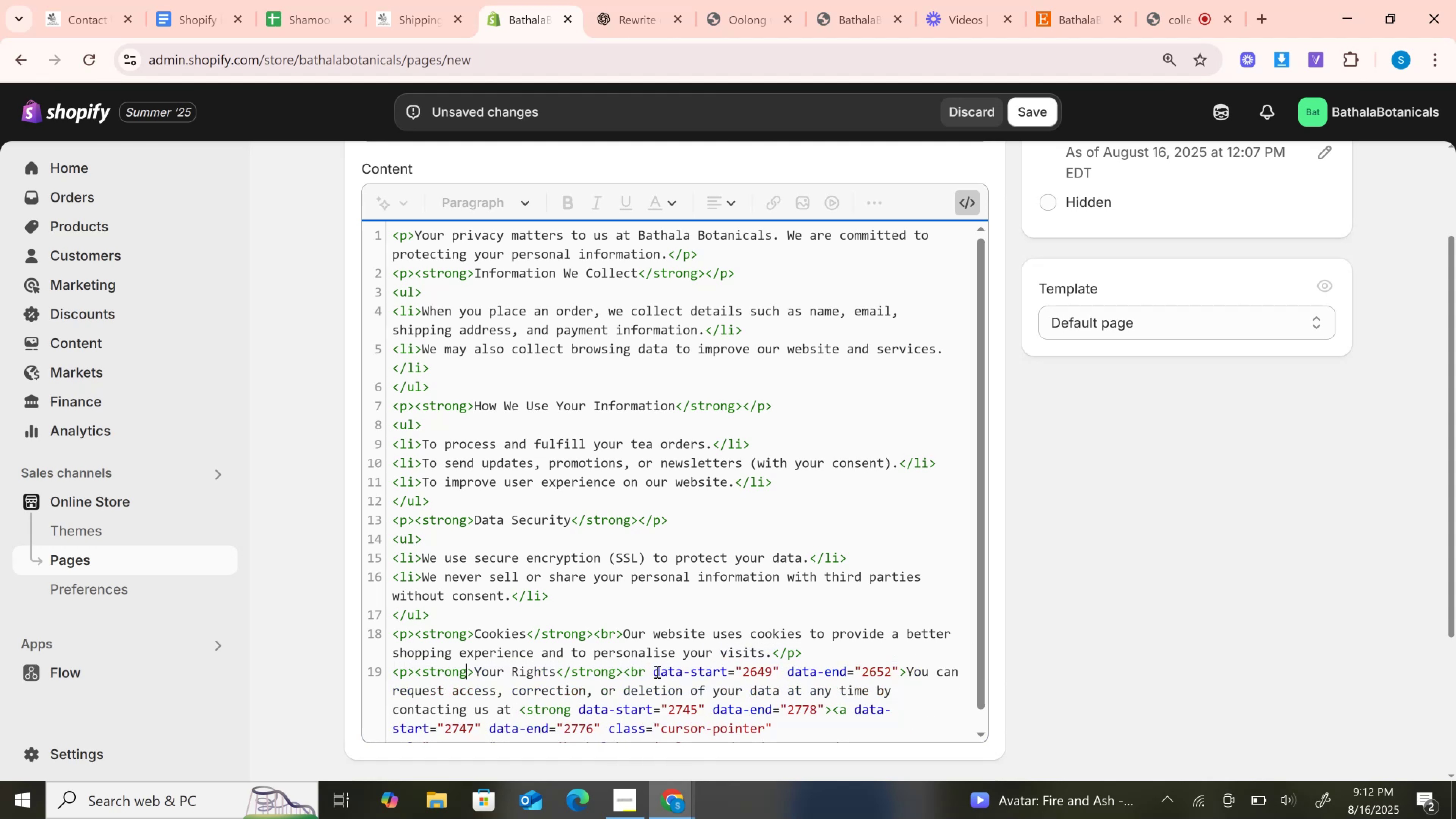 
left_click_drag(start_coordinate=[642, 672], to_coordinate=[902, 672])
 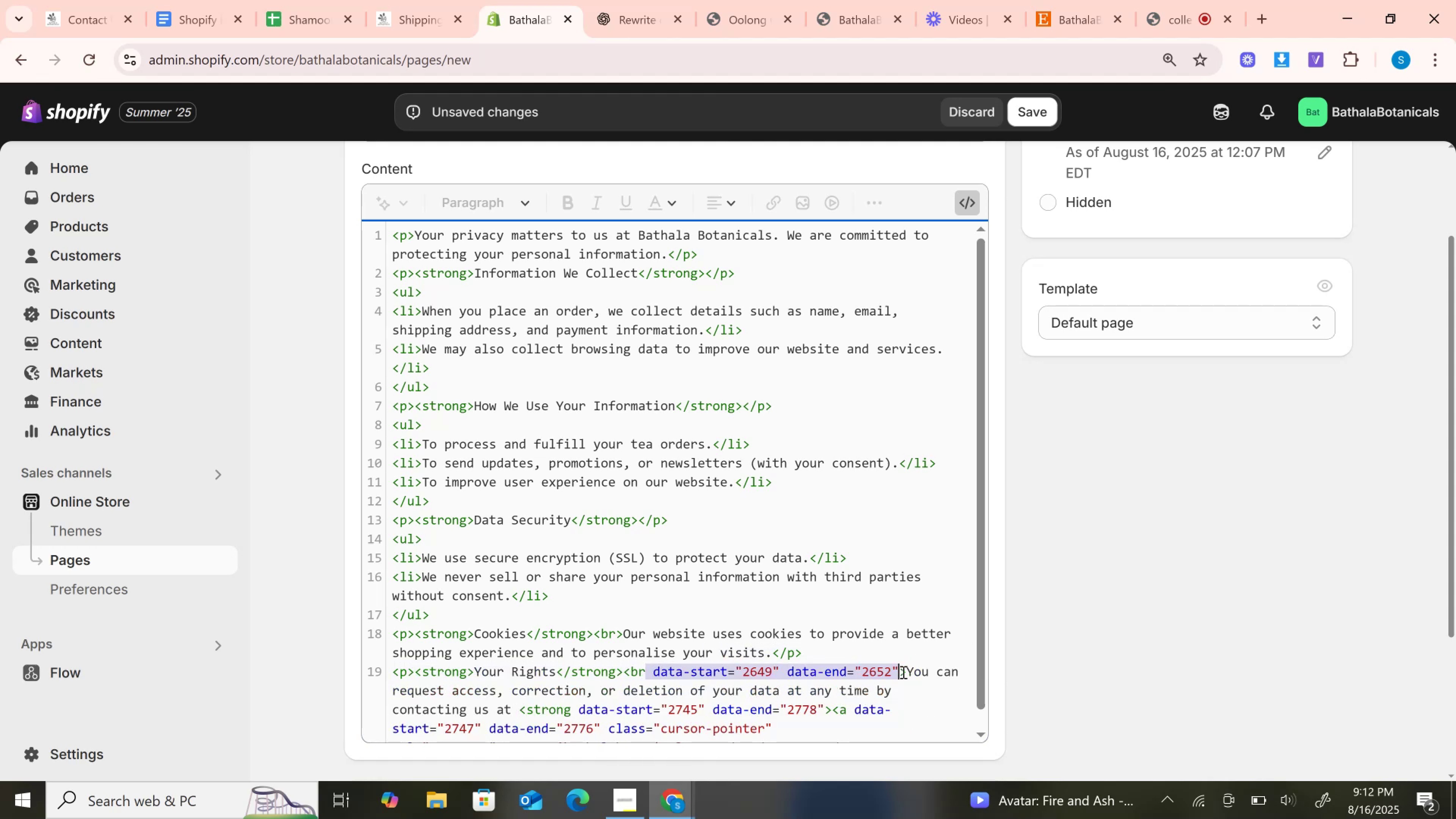 
key(Backspace)
 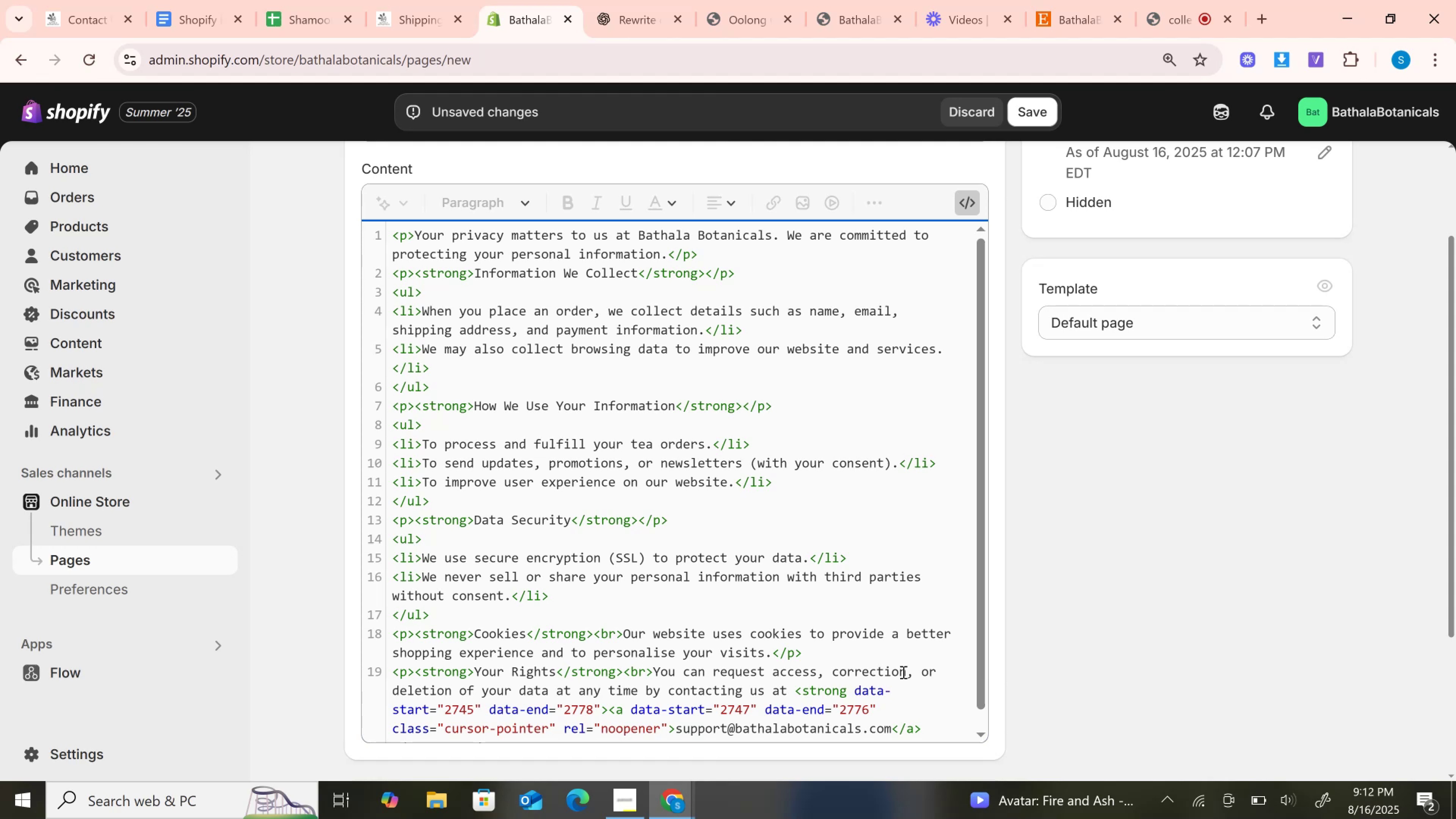 
wait(5.79)
 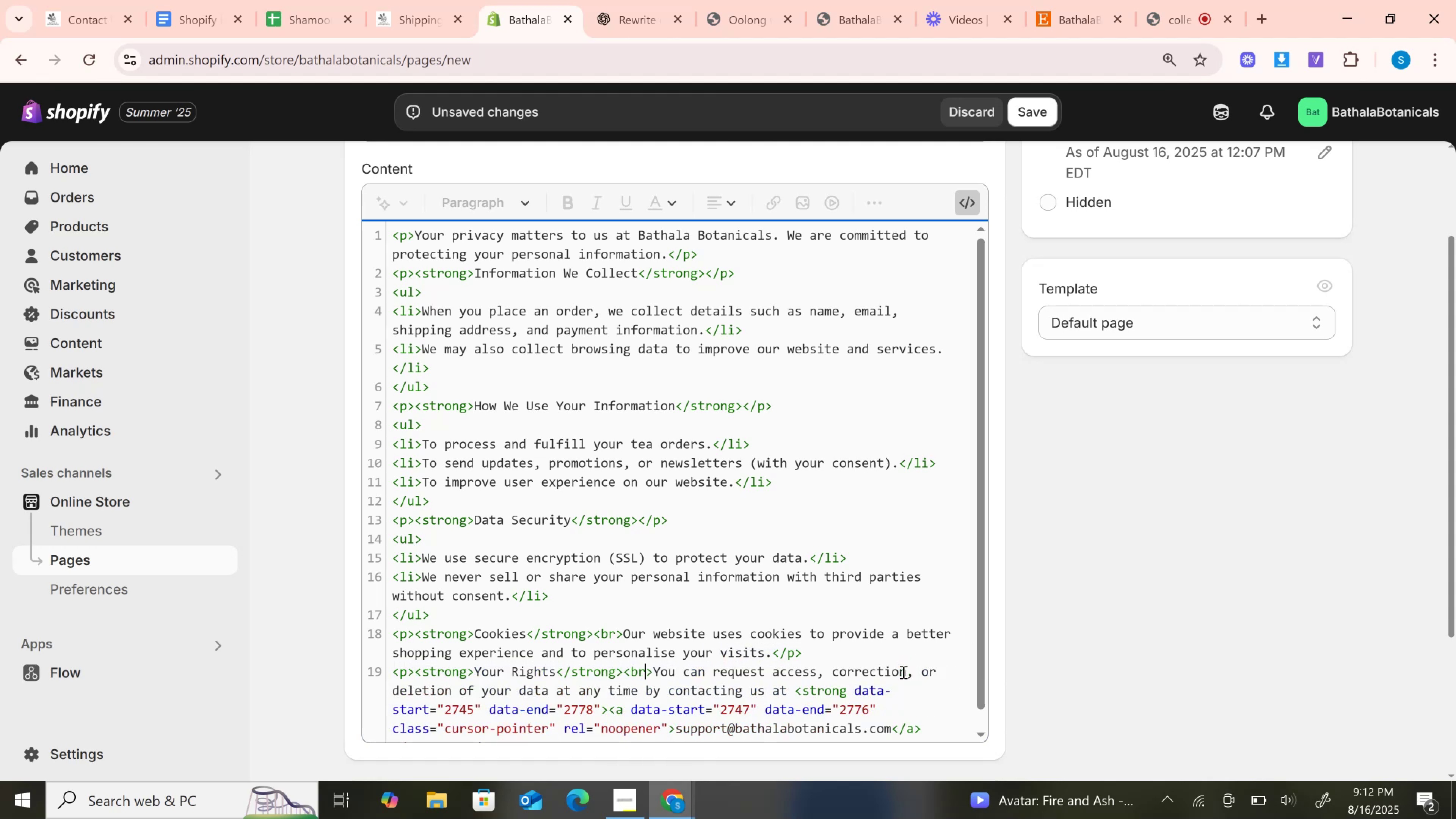 
scroll: coordinate [779, 672], scroll_direction: down, amount: 3.0
 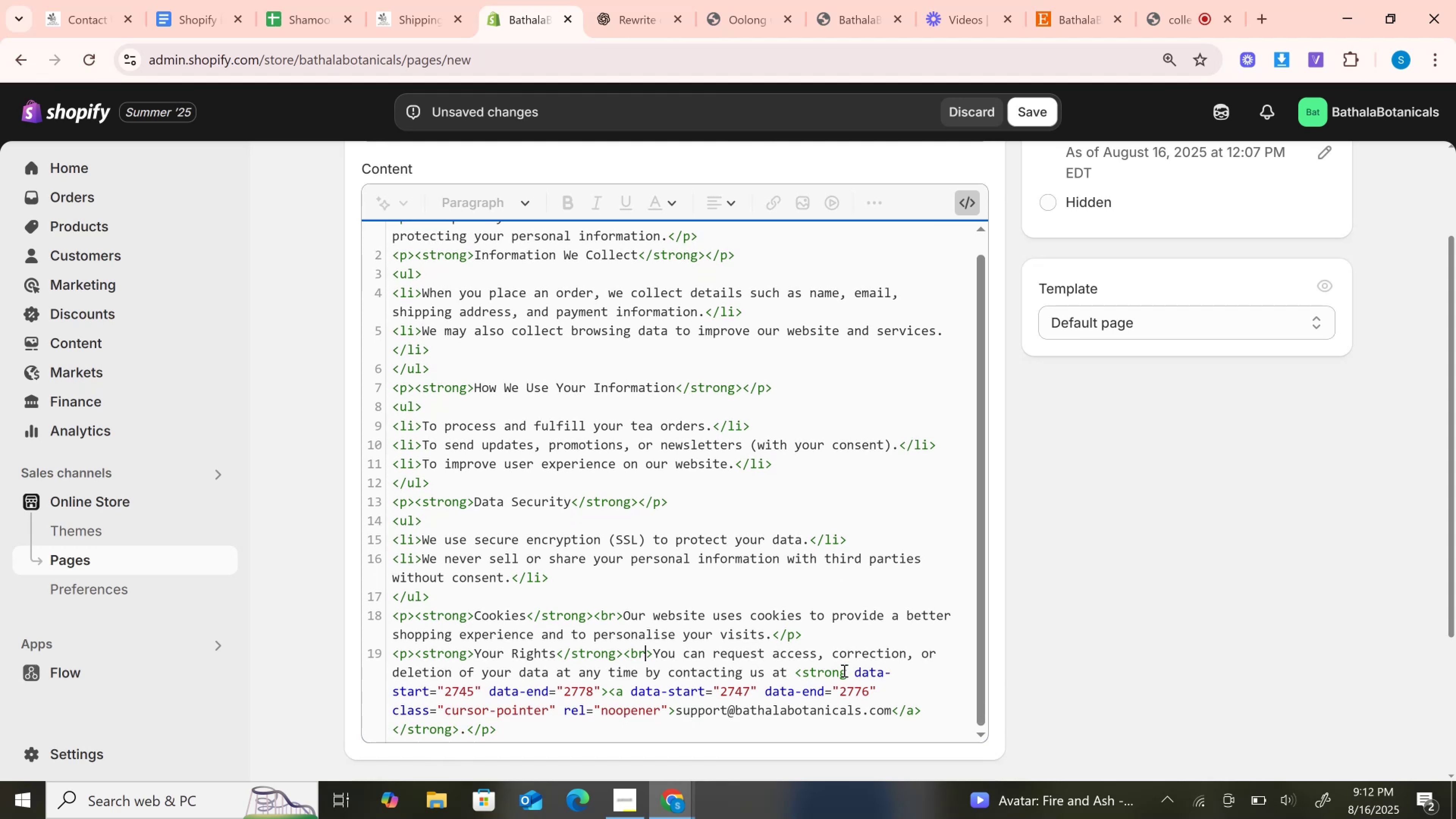 
left_click_drag(start_coordinate=[843, 670], to_coordinate=[601, 696])
 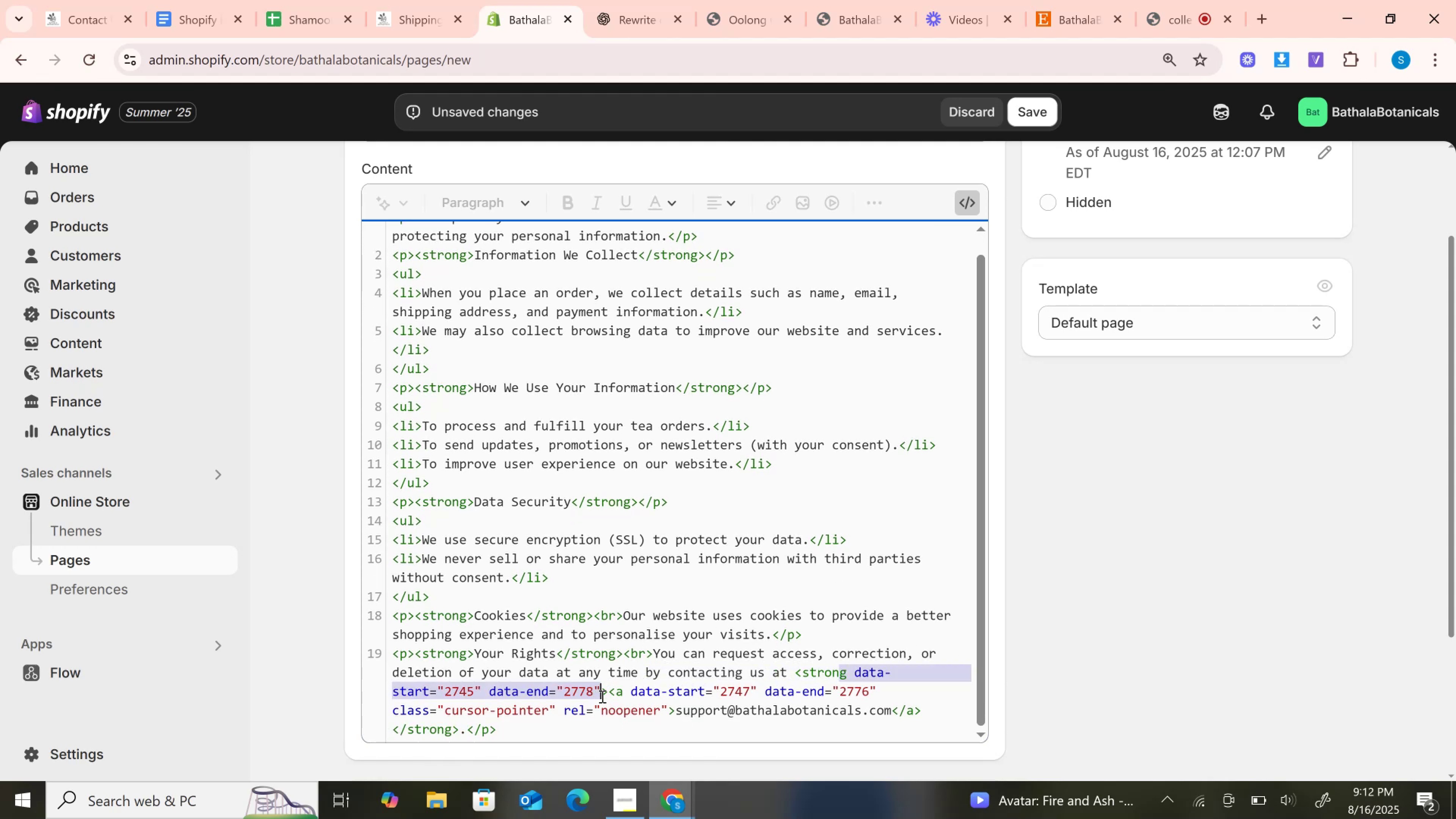 
key(Backspace)
 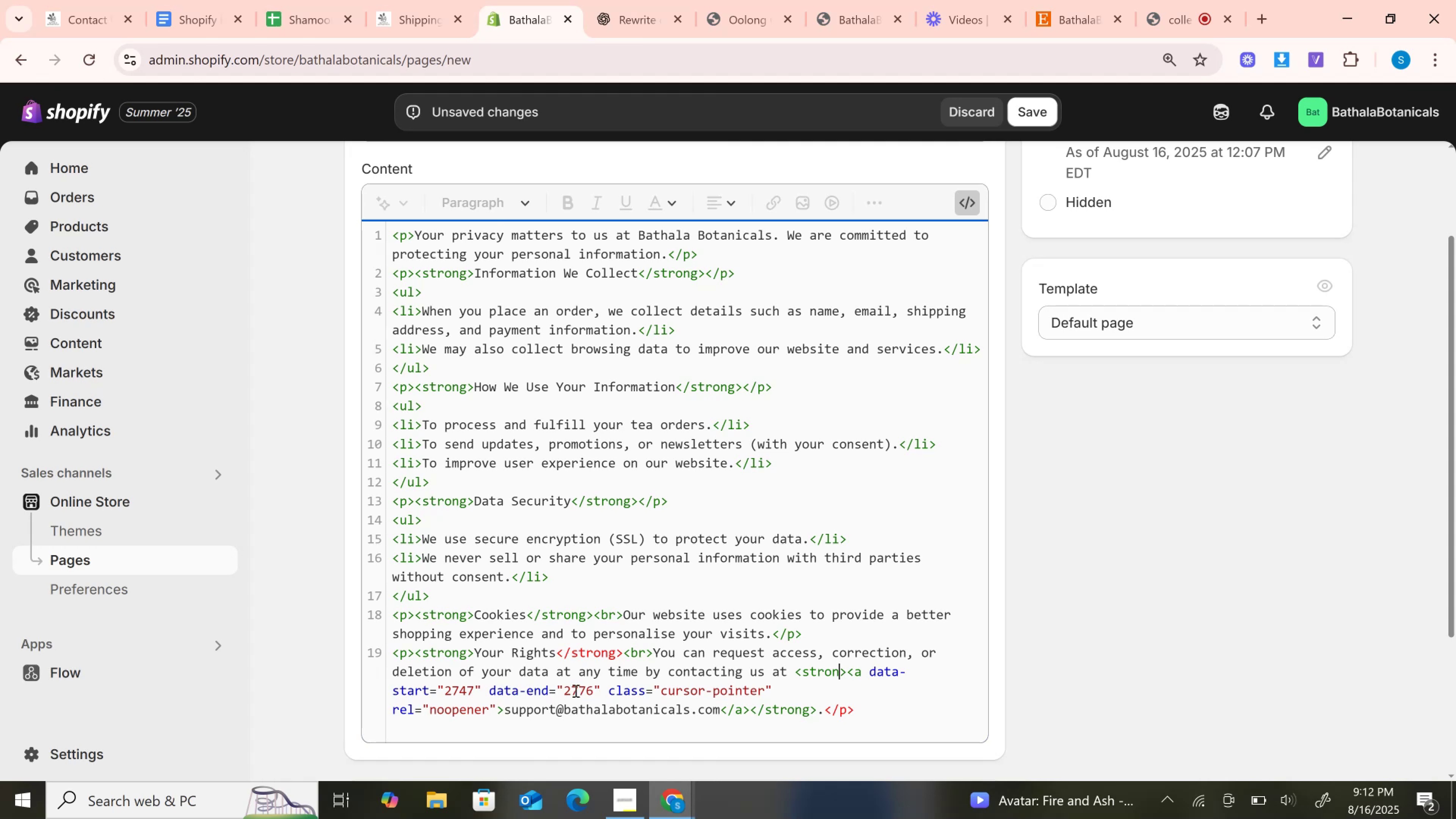 
wait(5.64)
 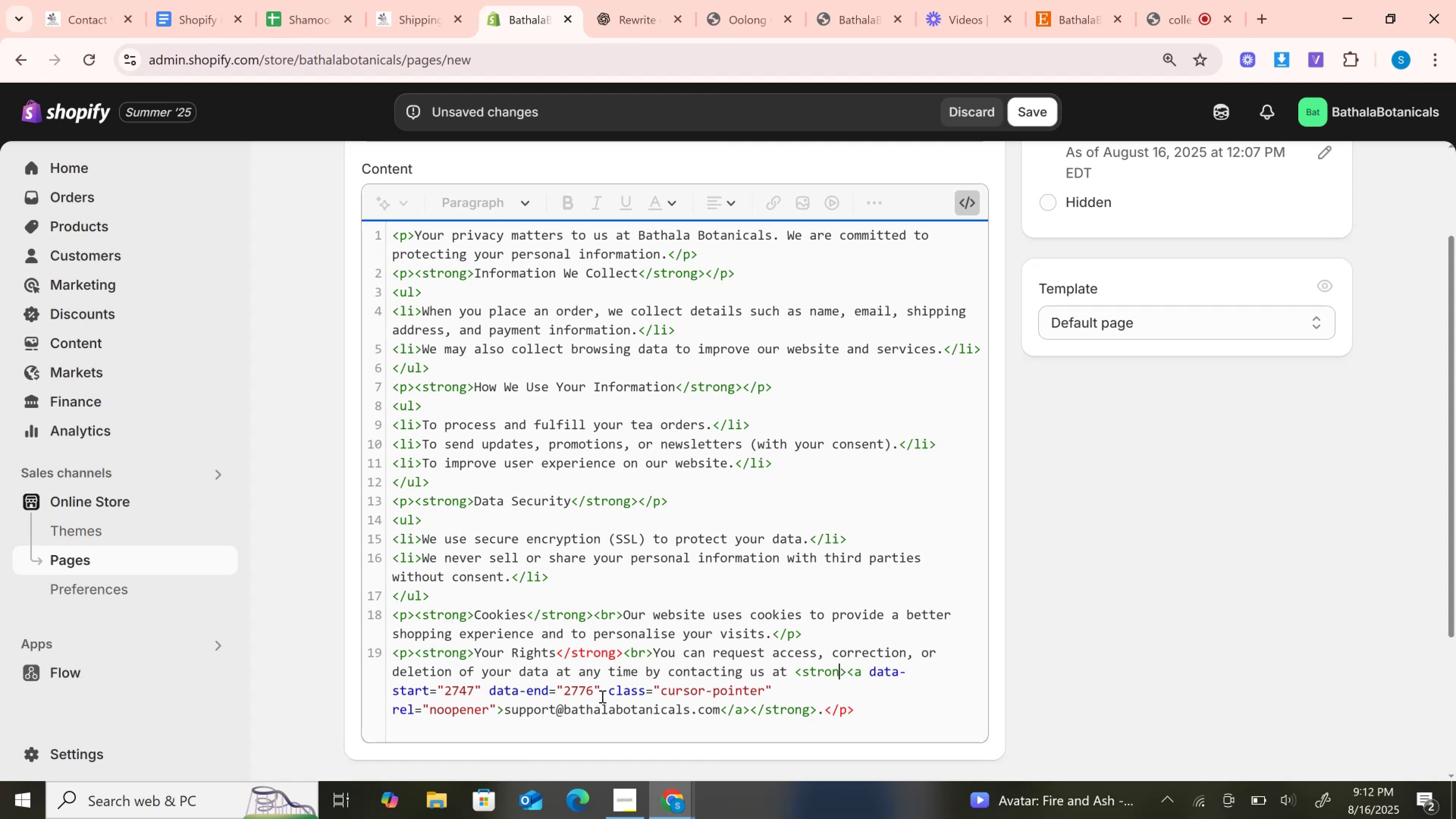 
left_click_drag(start_coordinate=[868, 672], to_coordinate=[607, 686])
 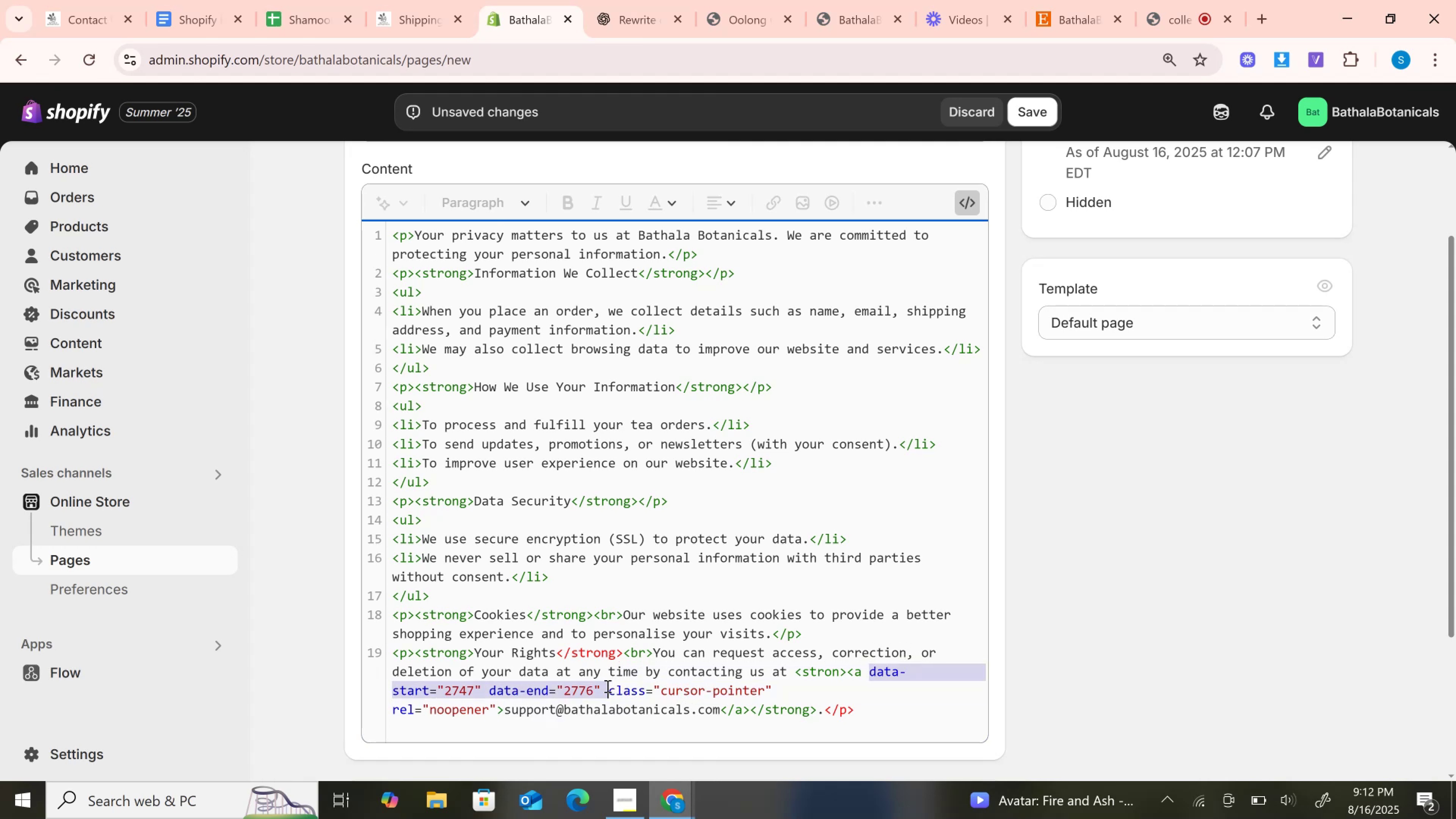 
key(Backspace)
 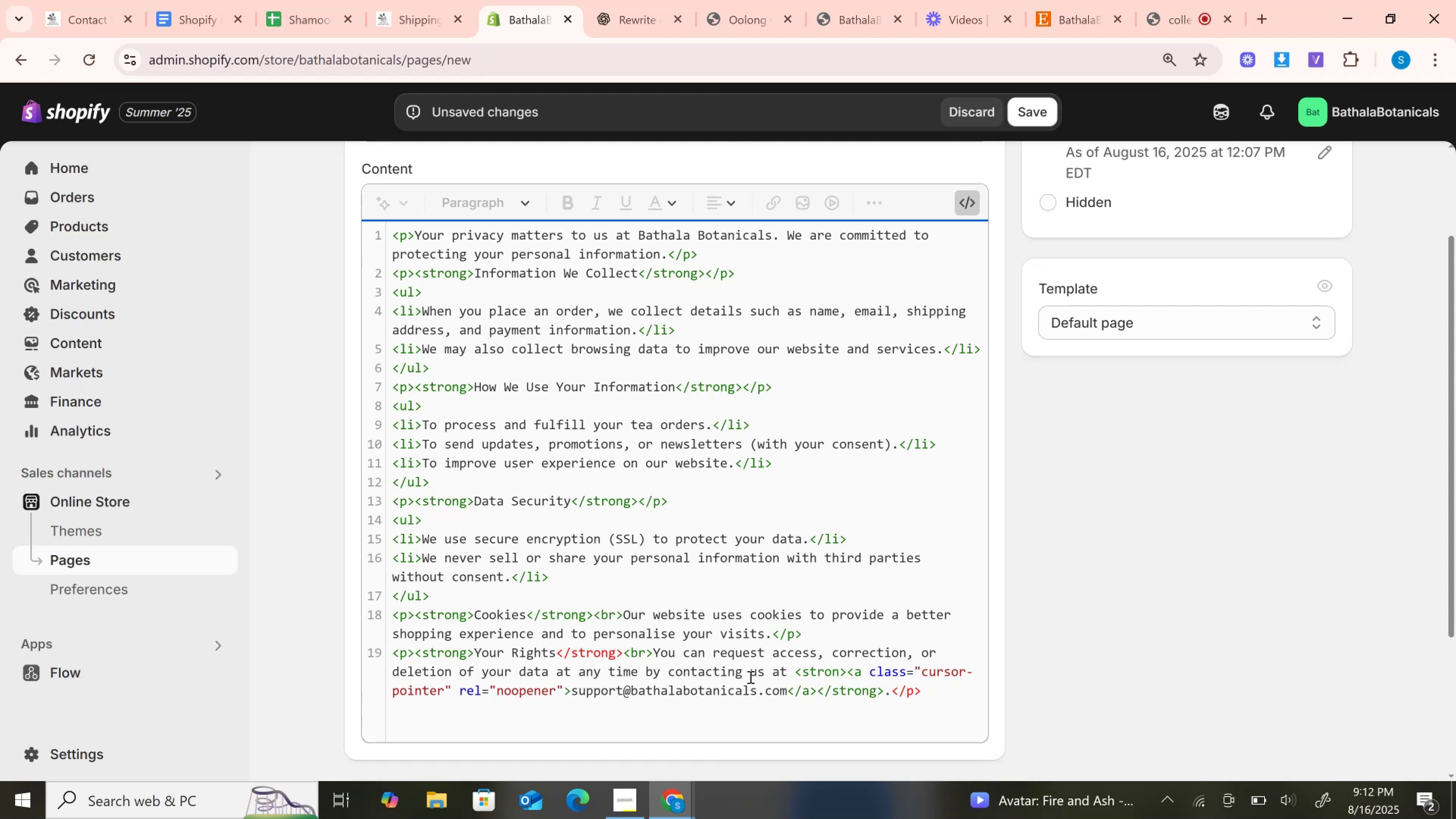 
wait(7.84)
 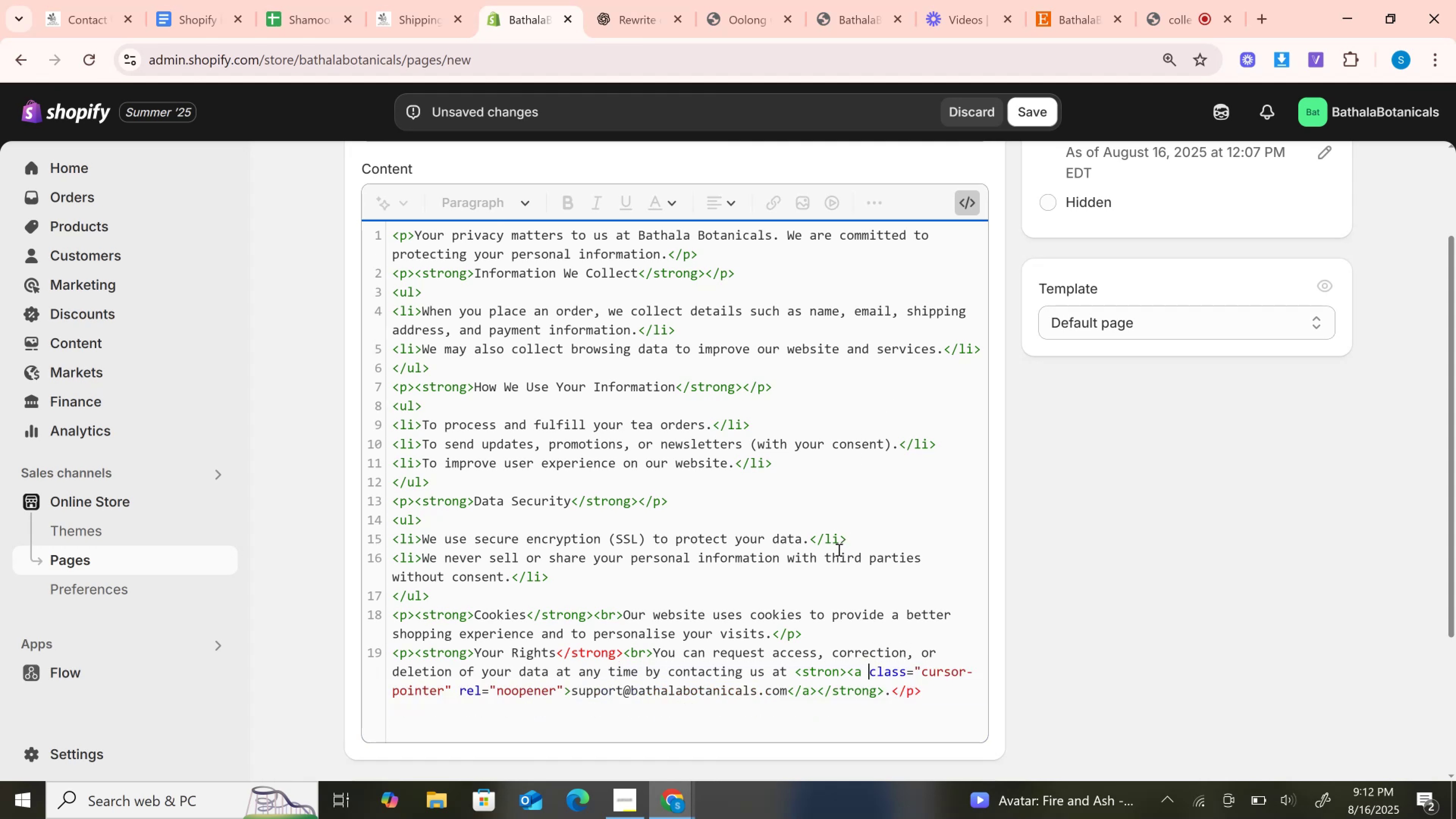 
double_click([895, 695])
 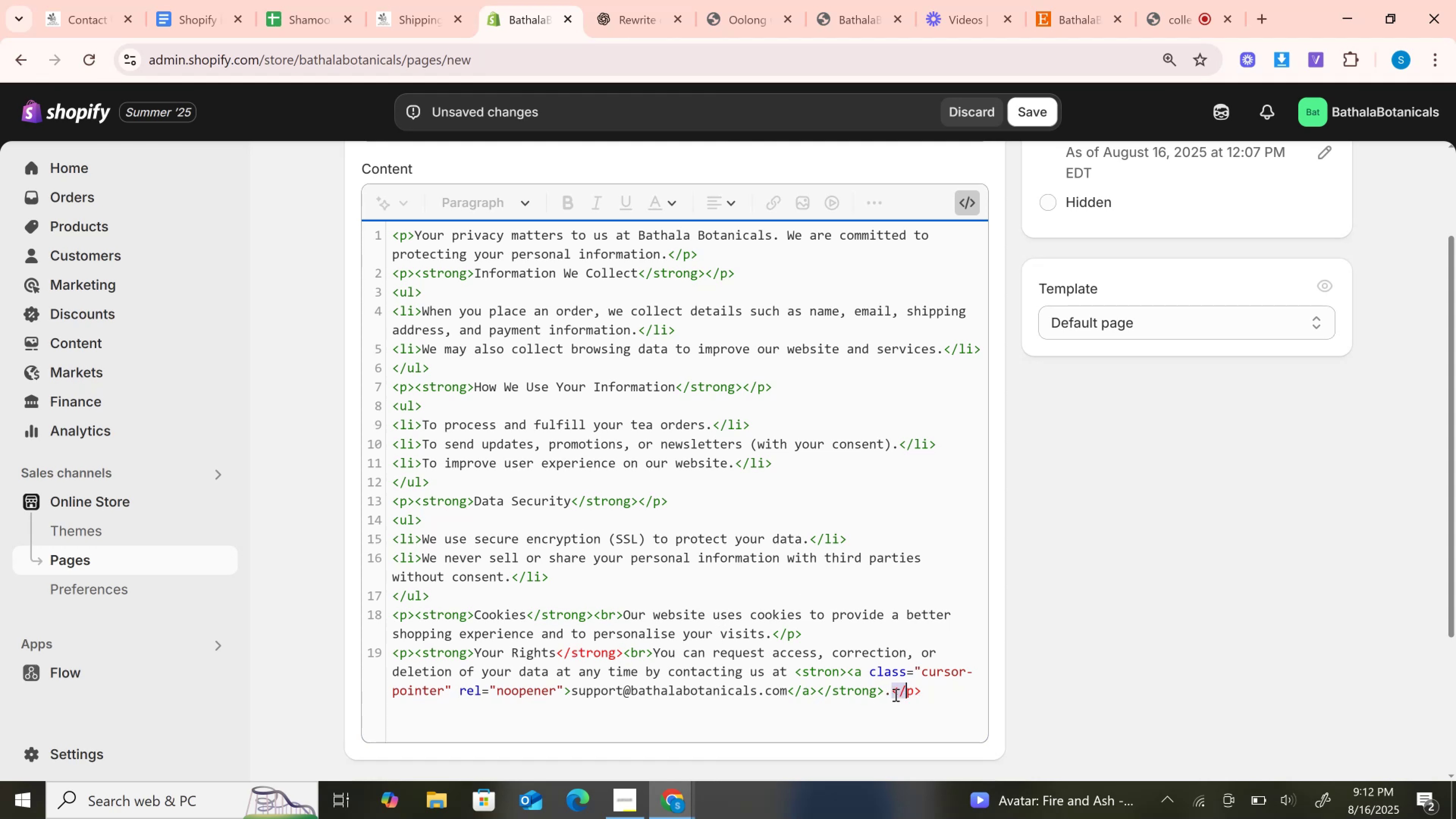 
double_click([895, 695])
 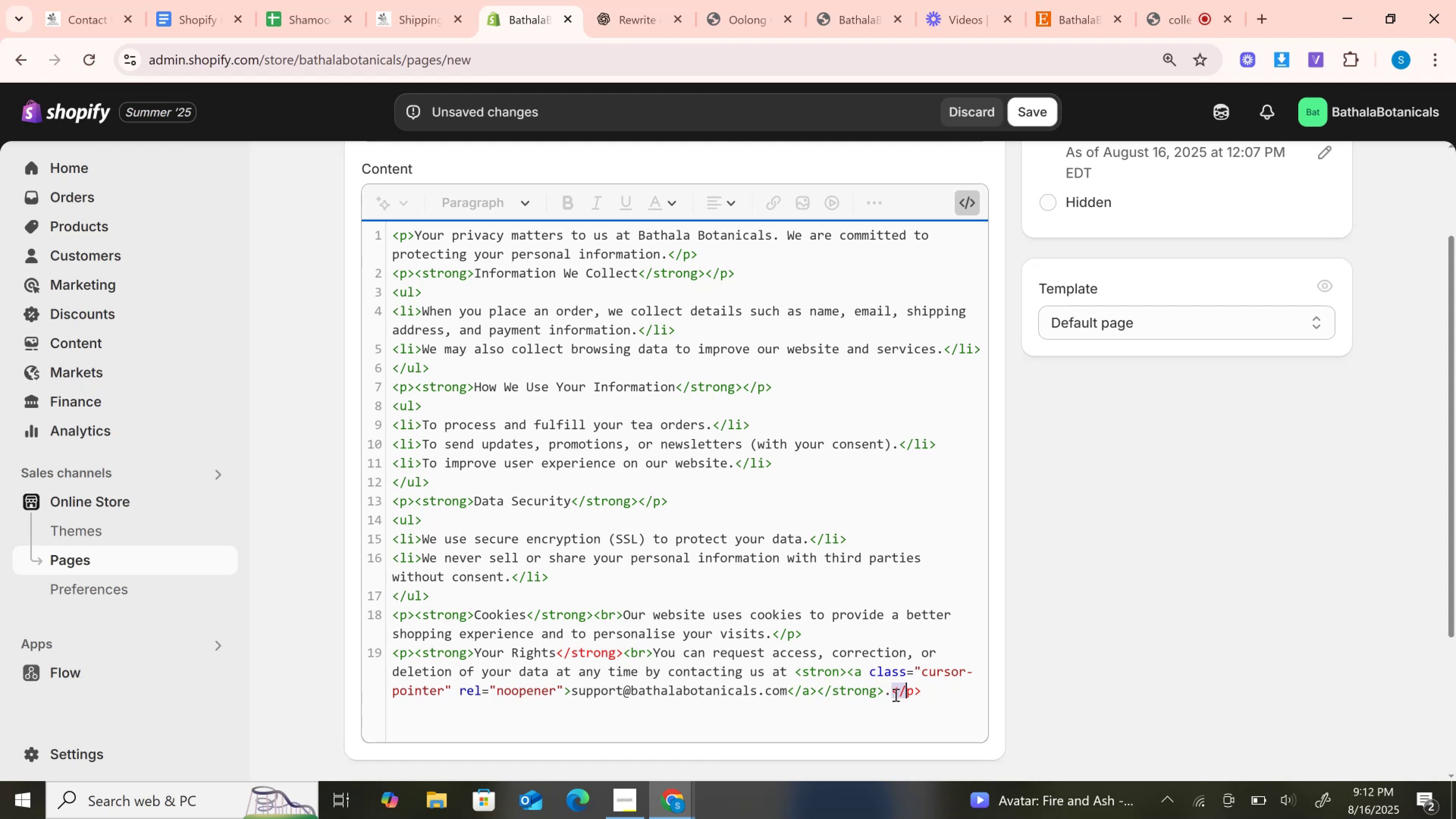 
left_click_drag(start_coordinate=[895, 695], to_coordinate=[937, 698])
 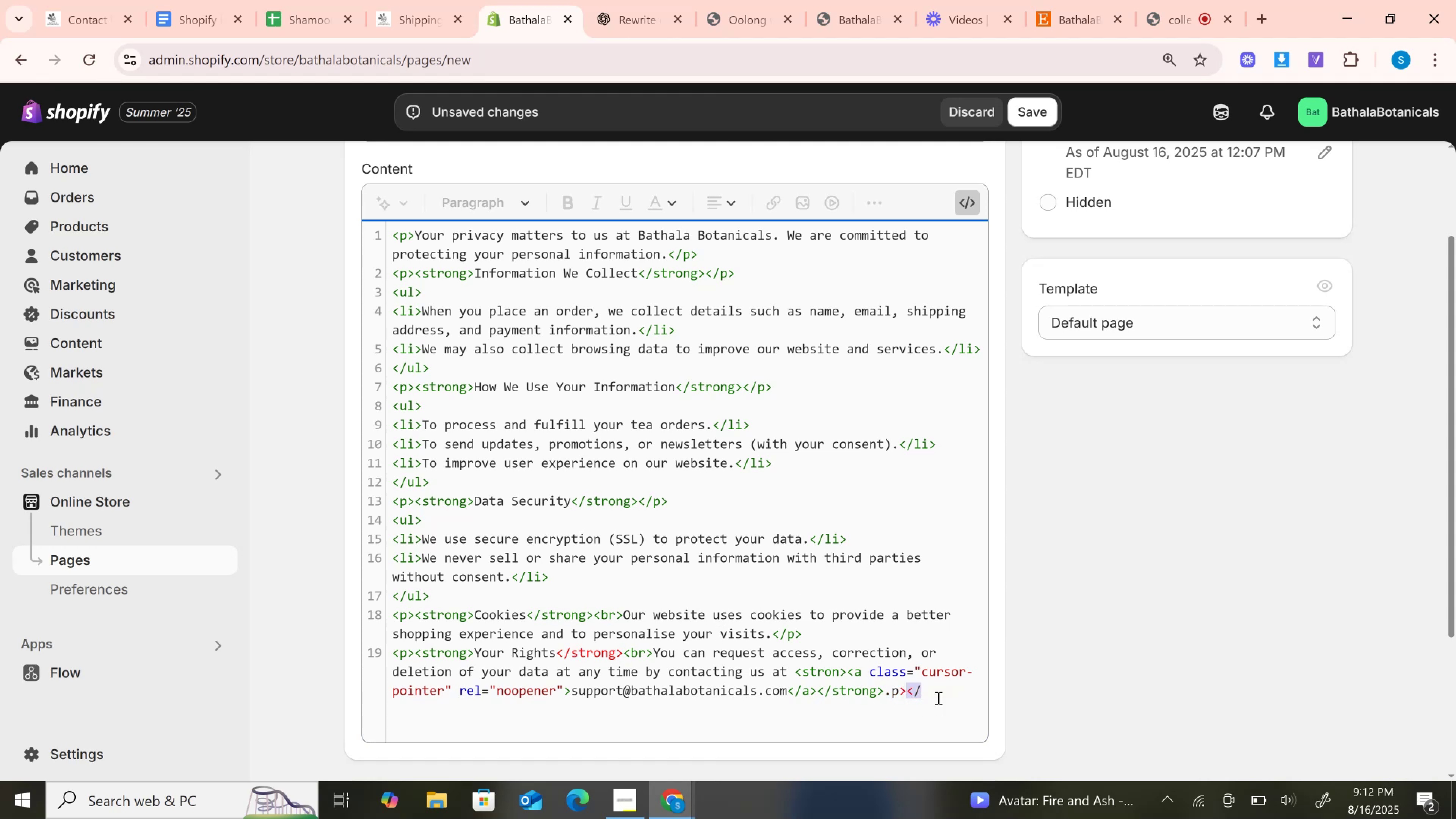 
key(Backspace)
 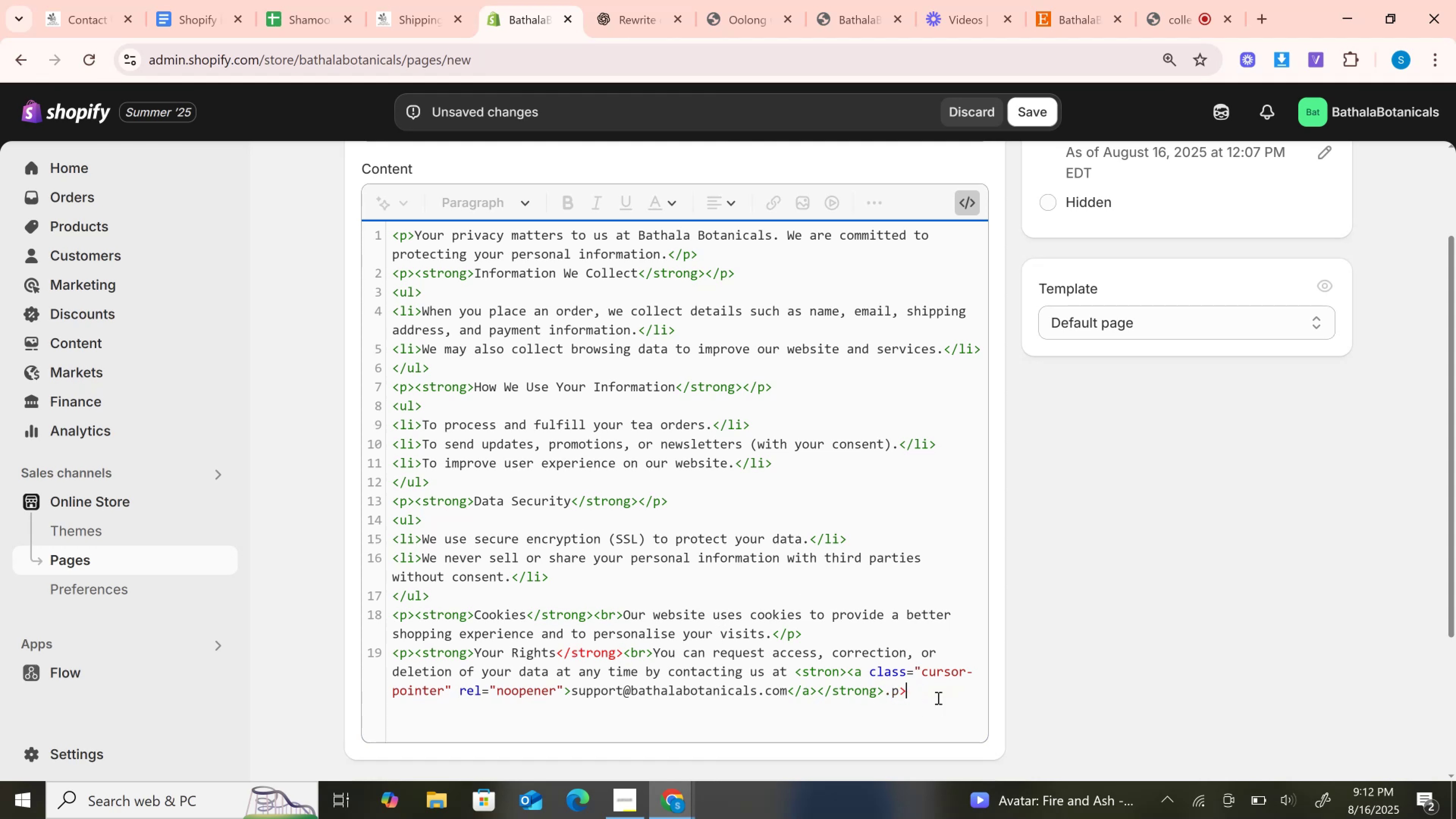 
key(Backspace)
 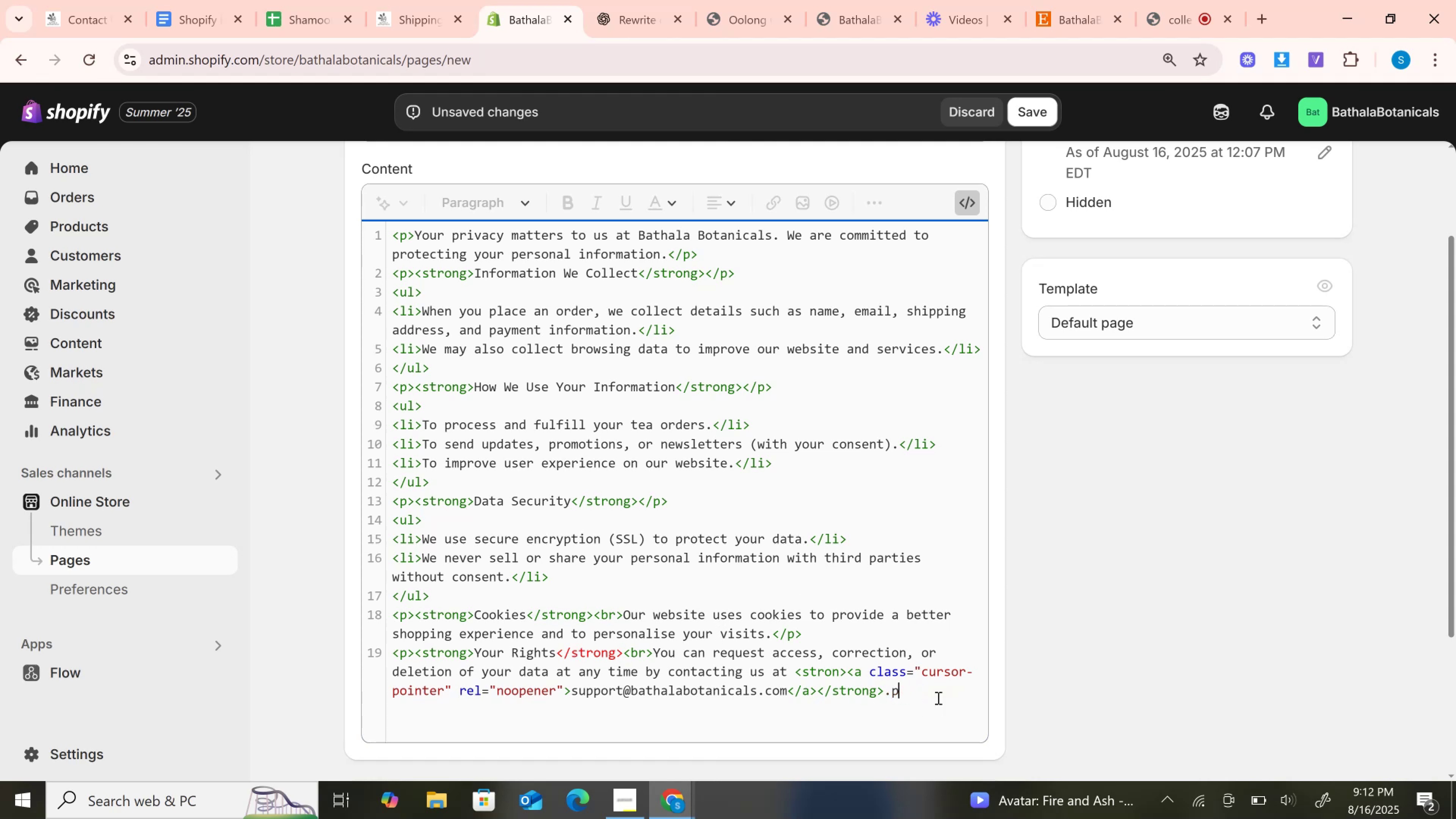 
key(Backspace)
 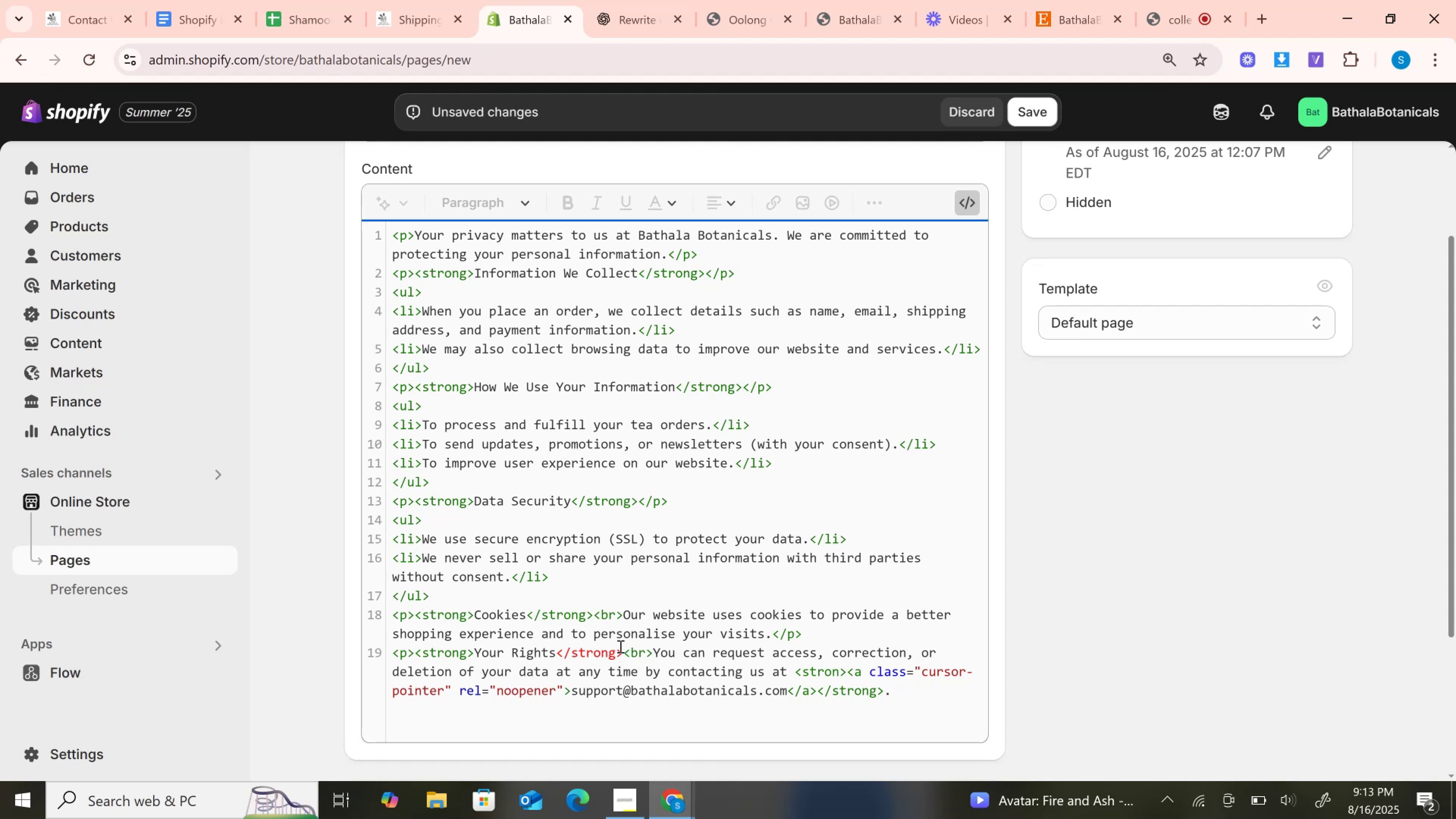 
left_click([621, 654])
 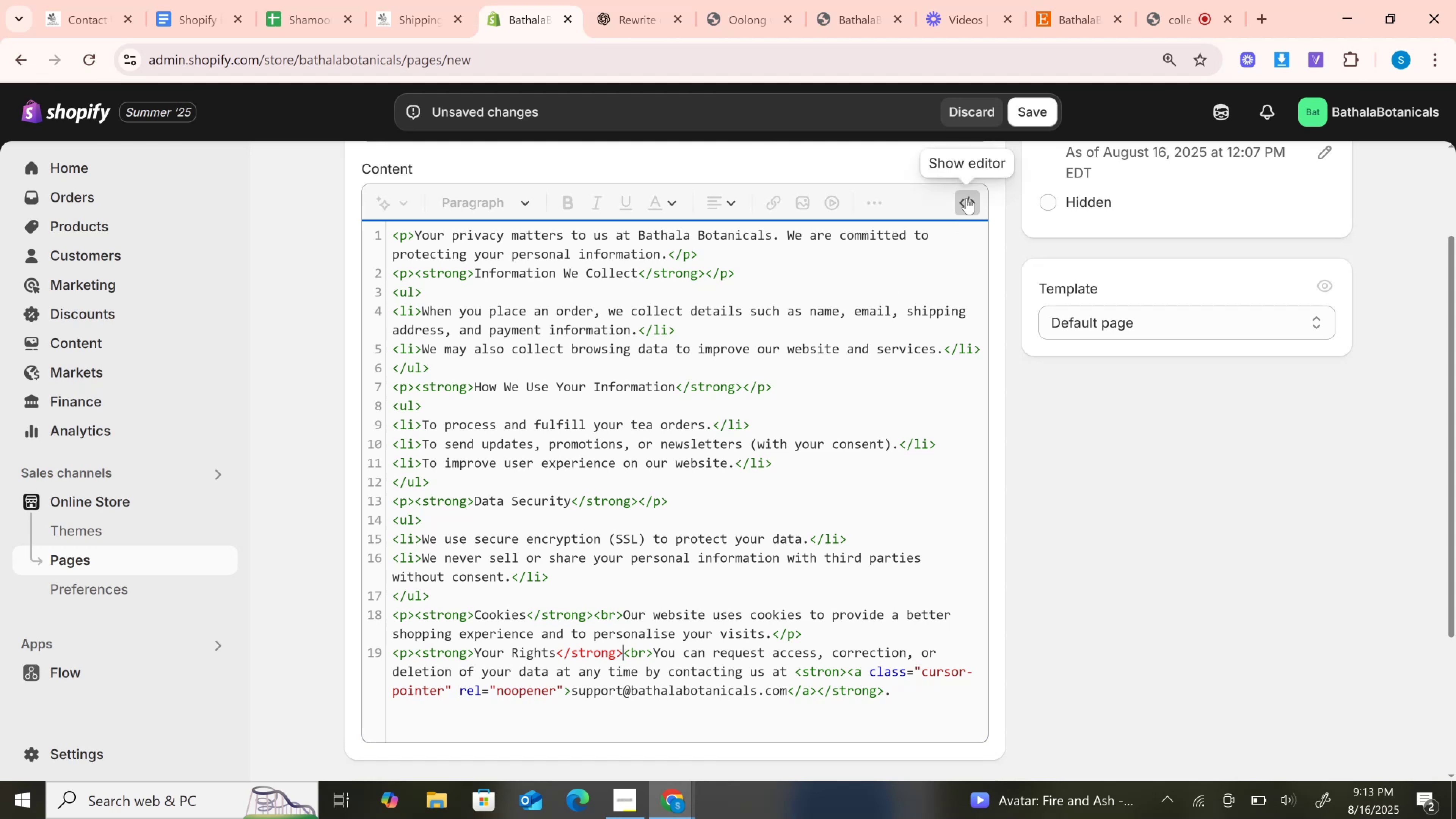 
left_click([966, 198])
 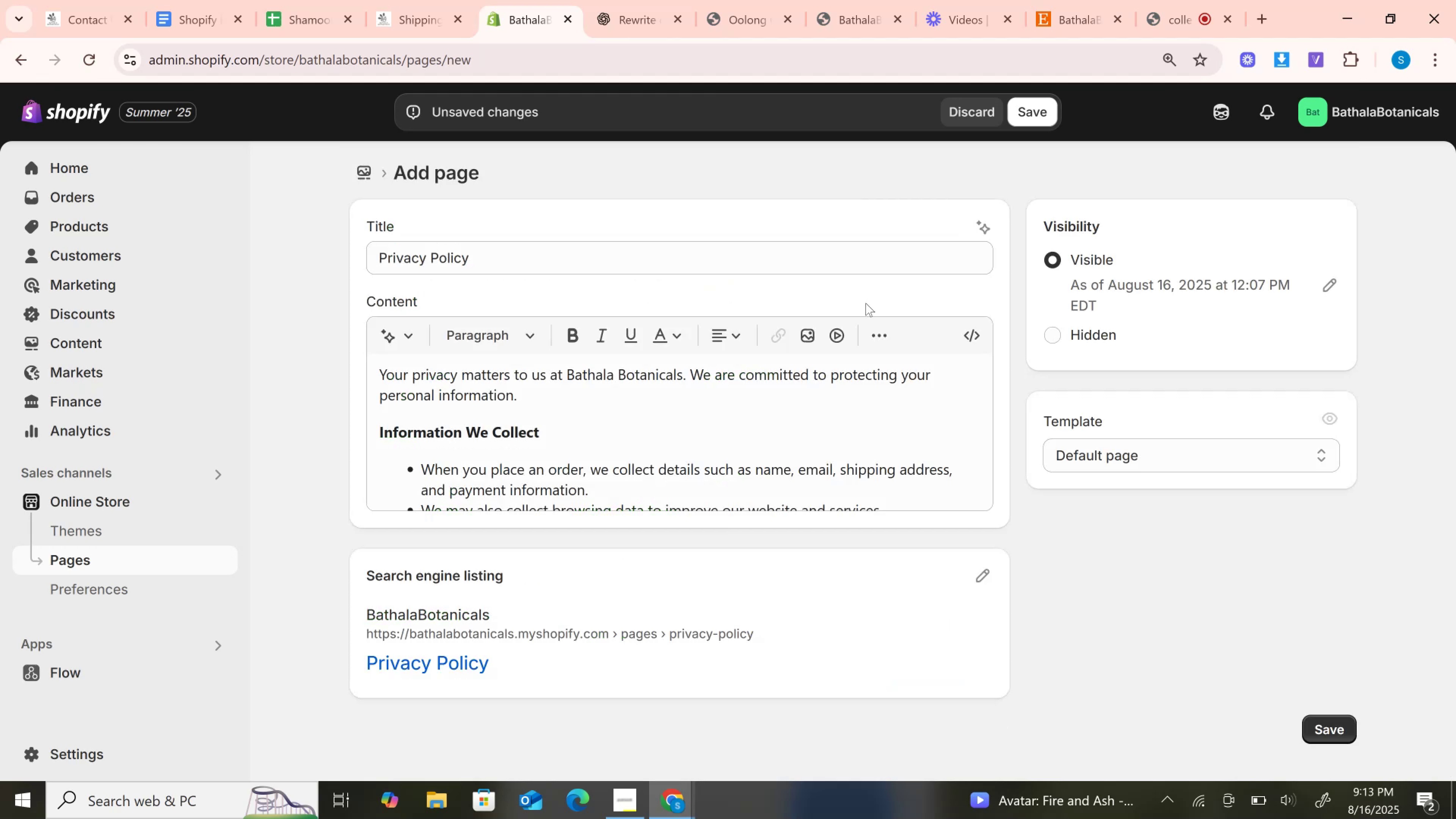 
left_click([866, 303])
 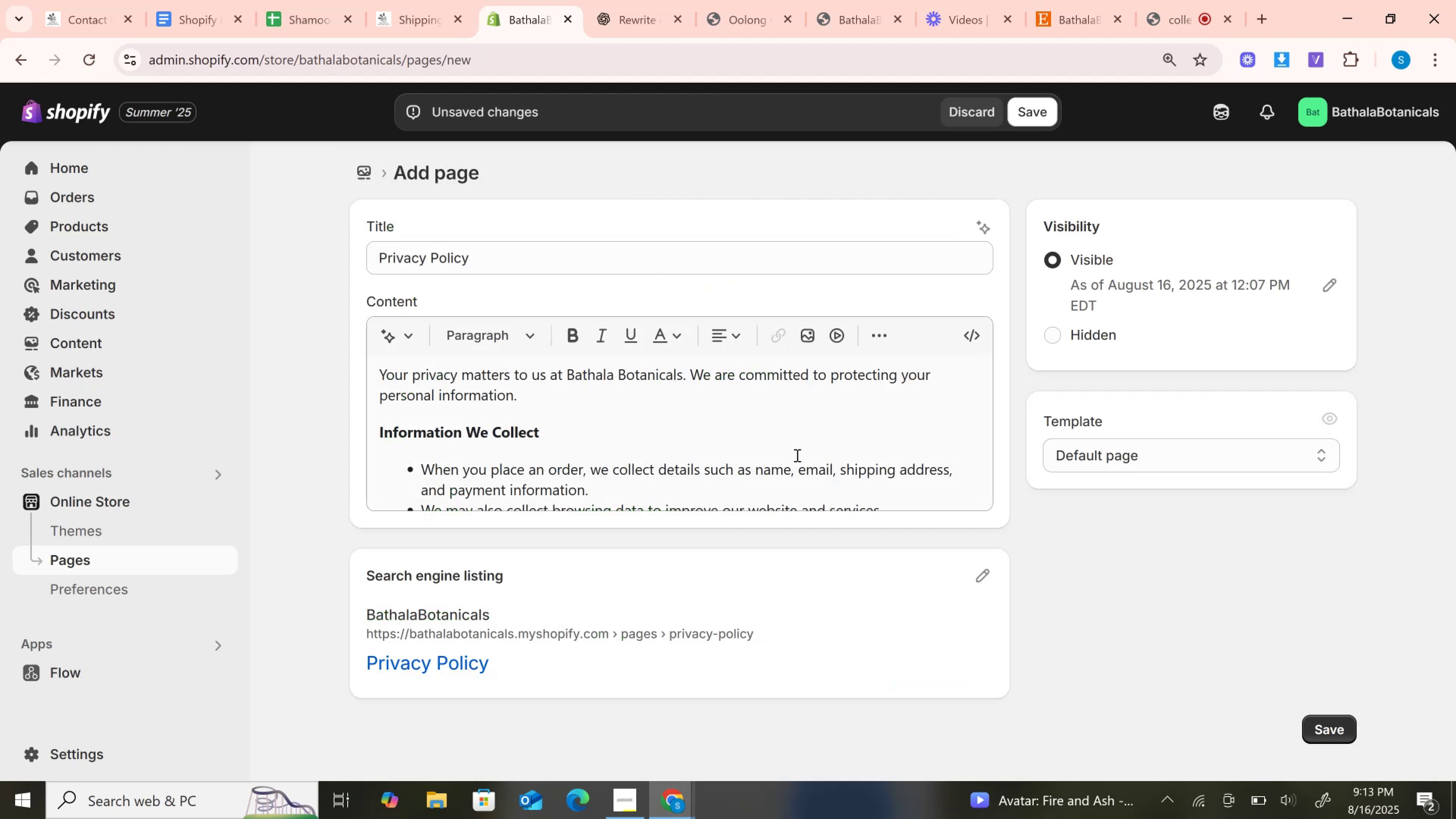 
left_click([796, 455])
 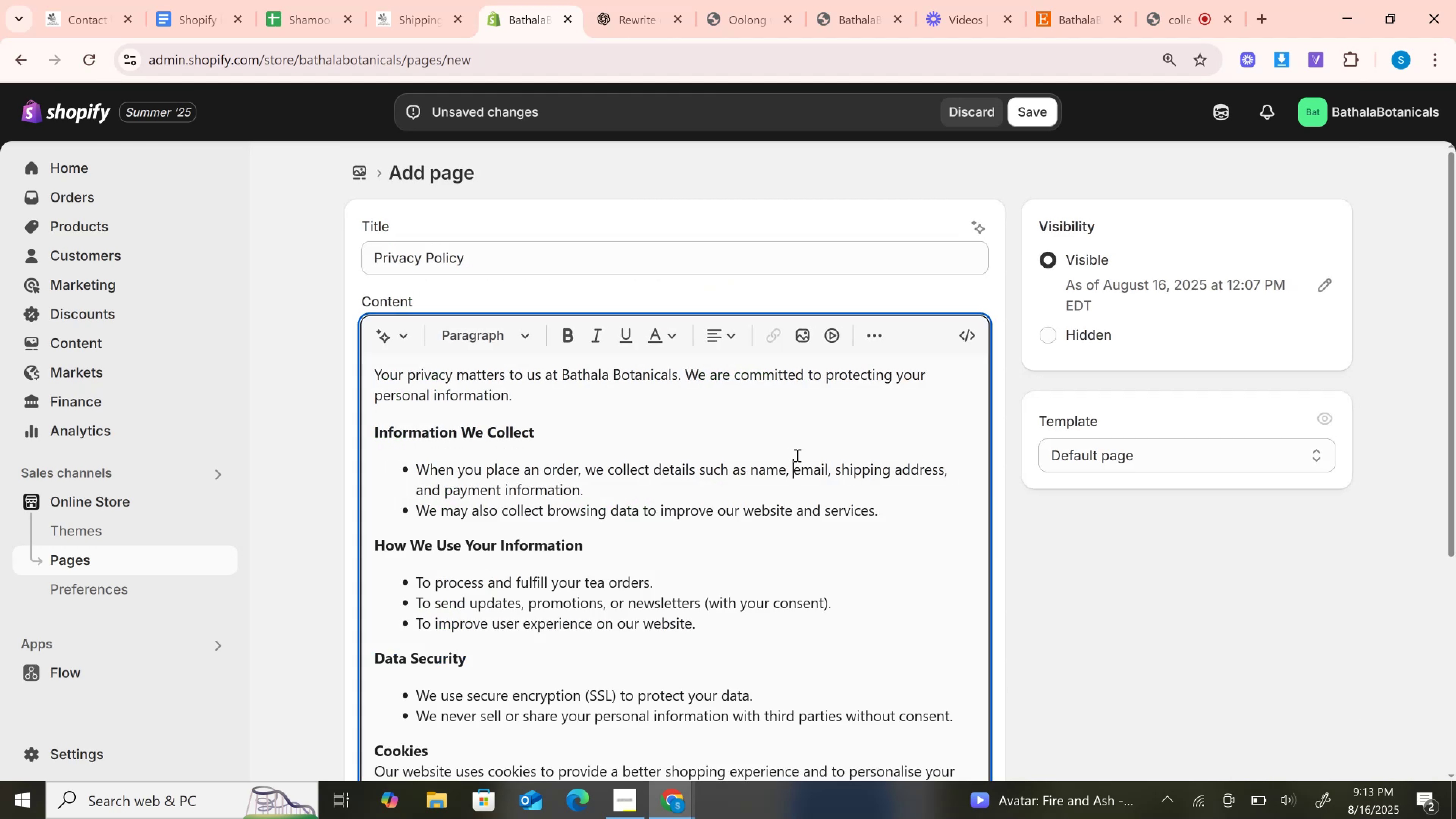 
scroll: coordinate [796, 457], scroll_direction: down, amount: 2.0
 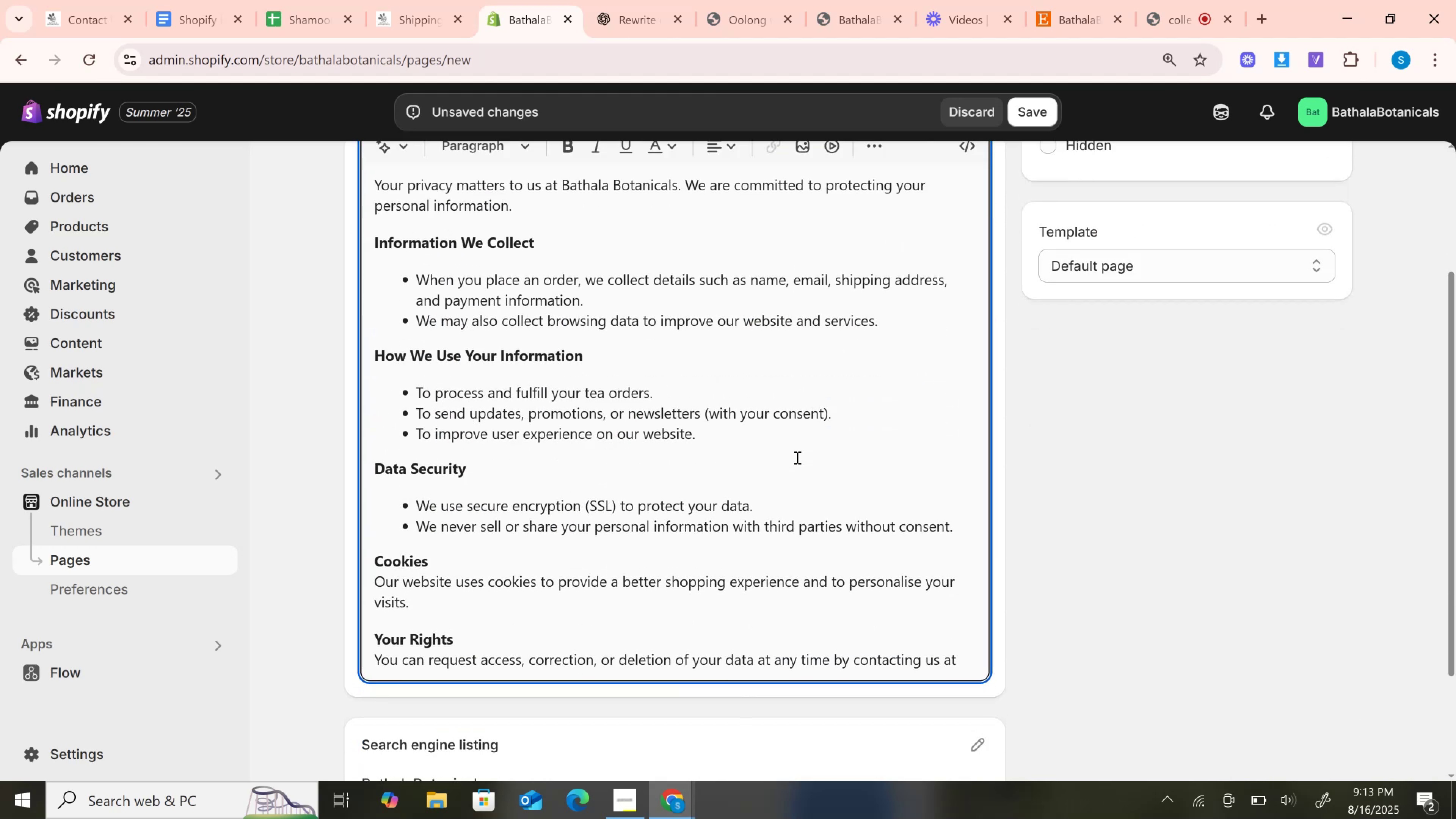 
left_click([796, 457])
 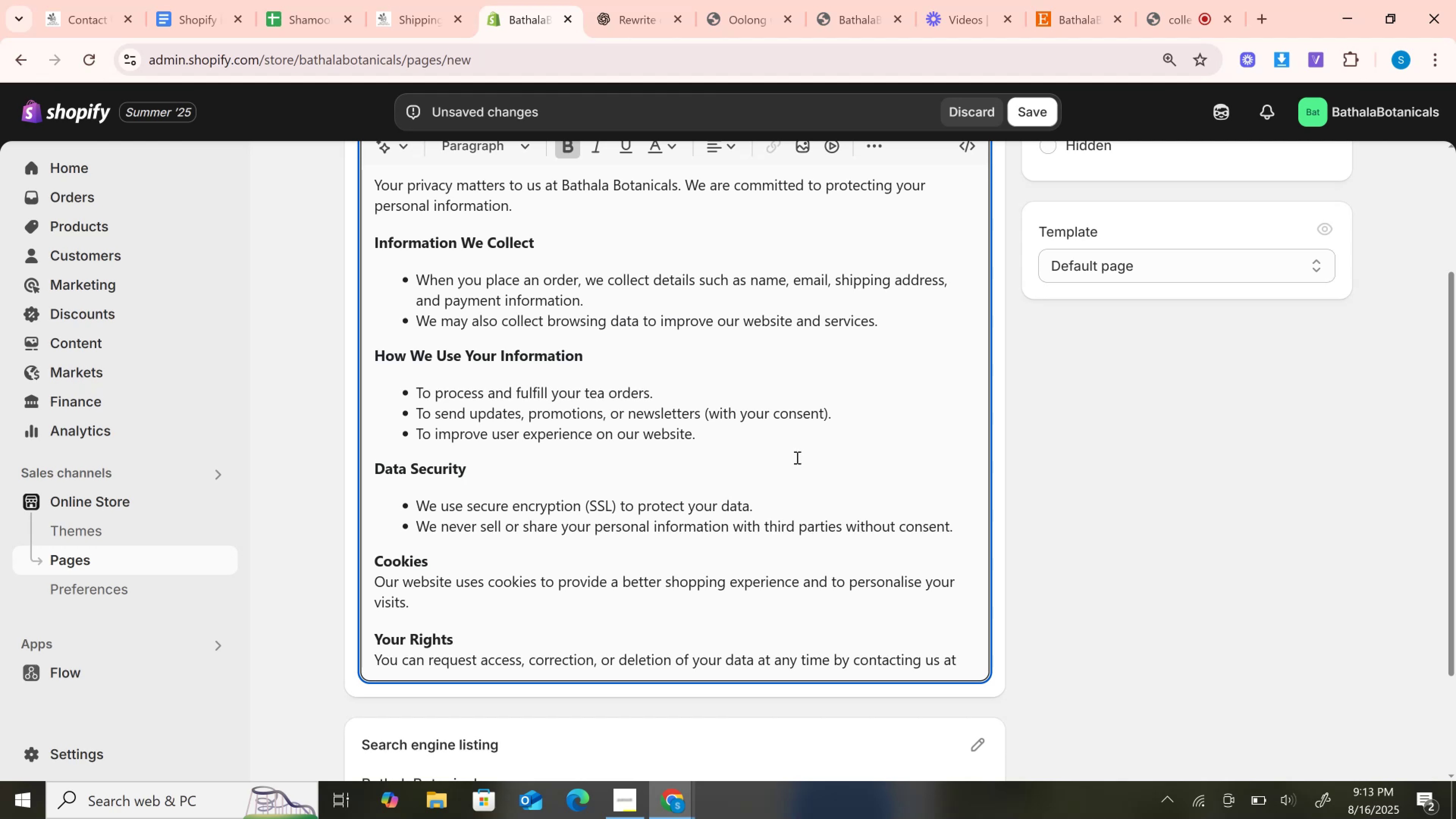 
scroll: coordinate [796, 457], scroll_direction: up, amount: 1.0
 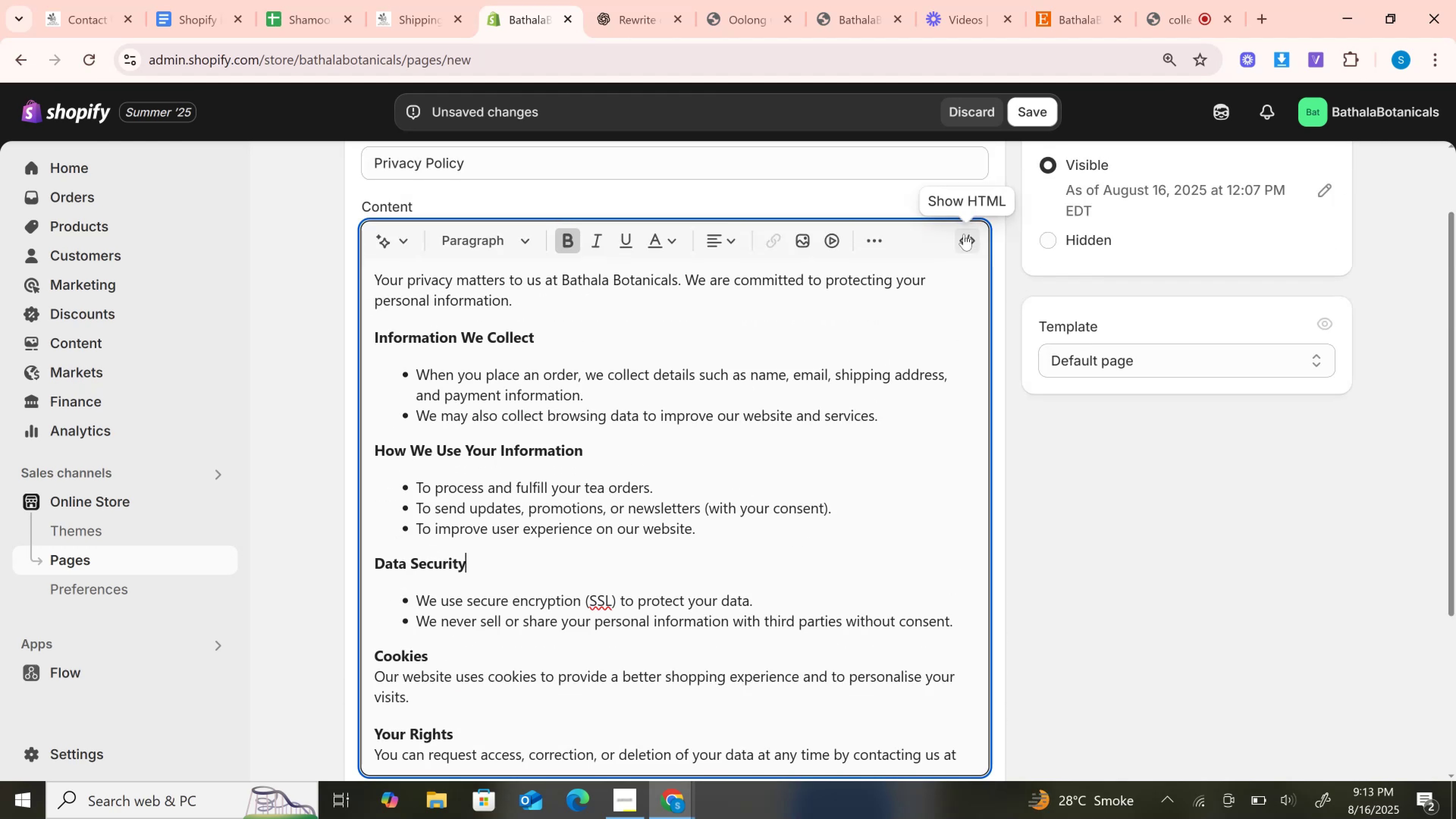 
left_click([962, 228])
 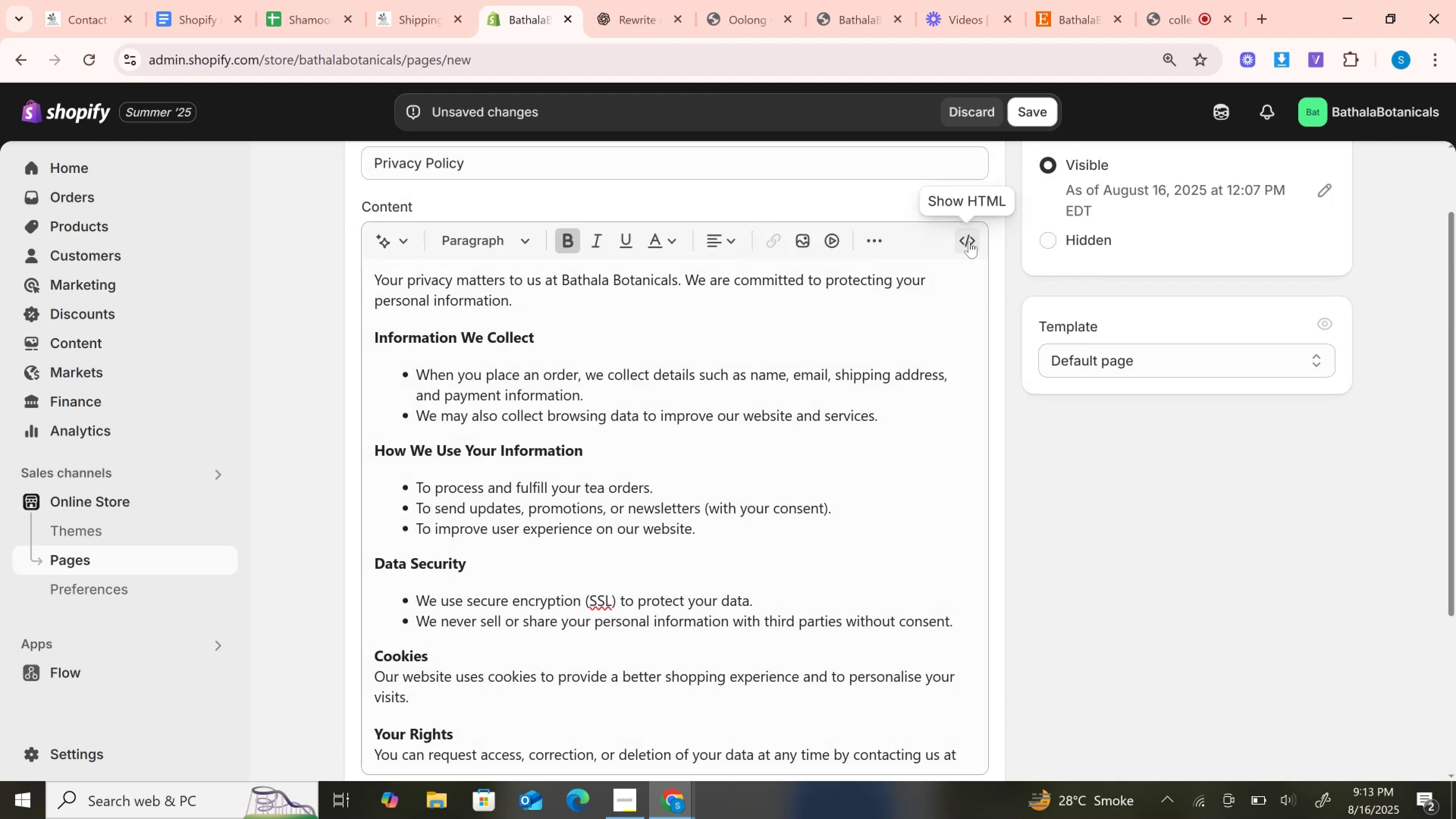 
left_click([969, 242])
 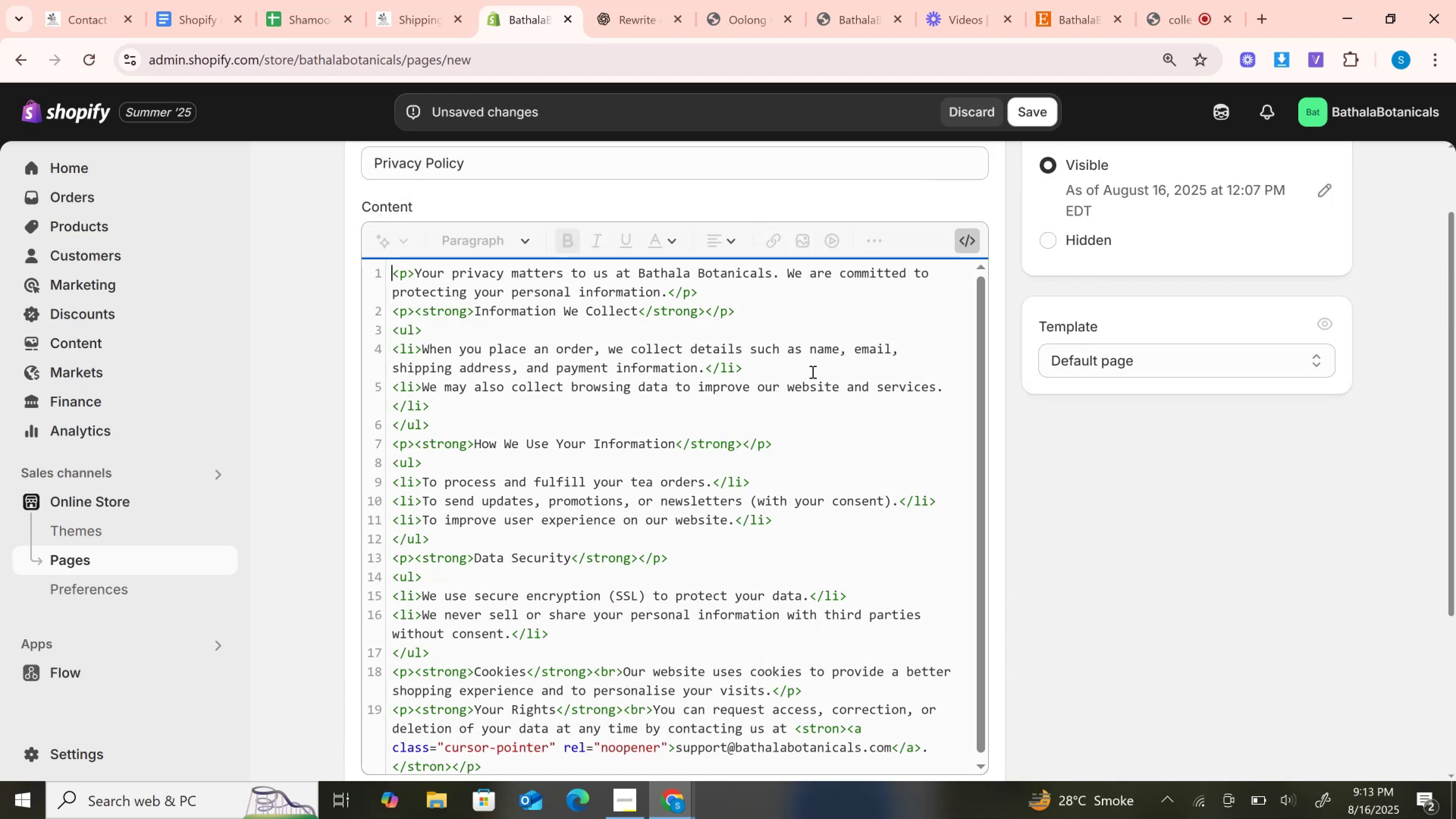 
left_click([812, 372])
 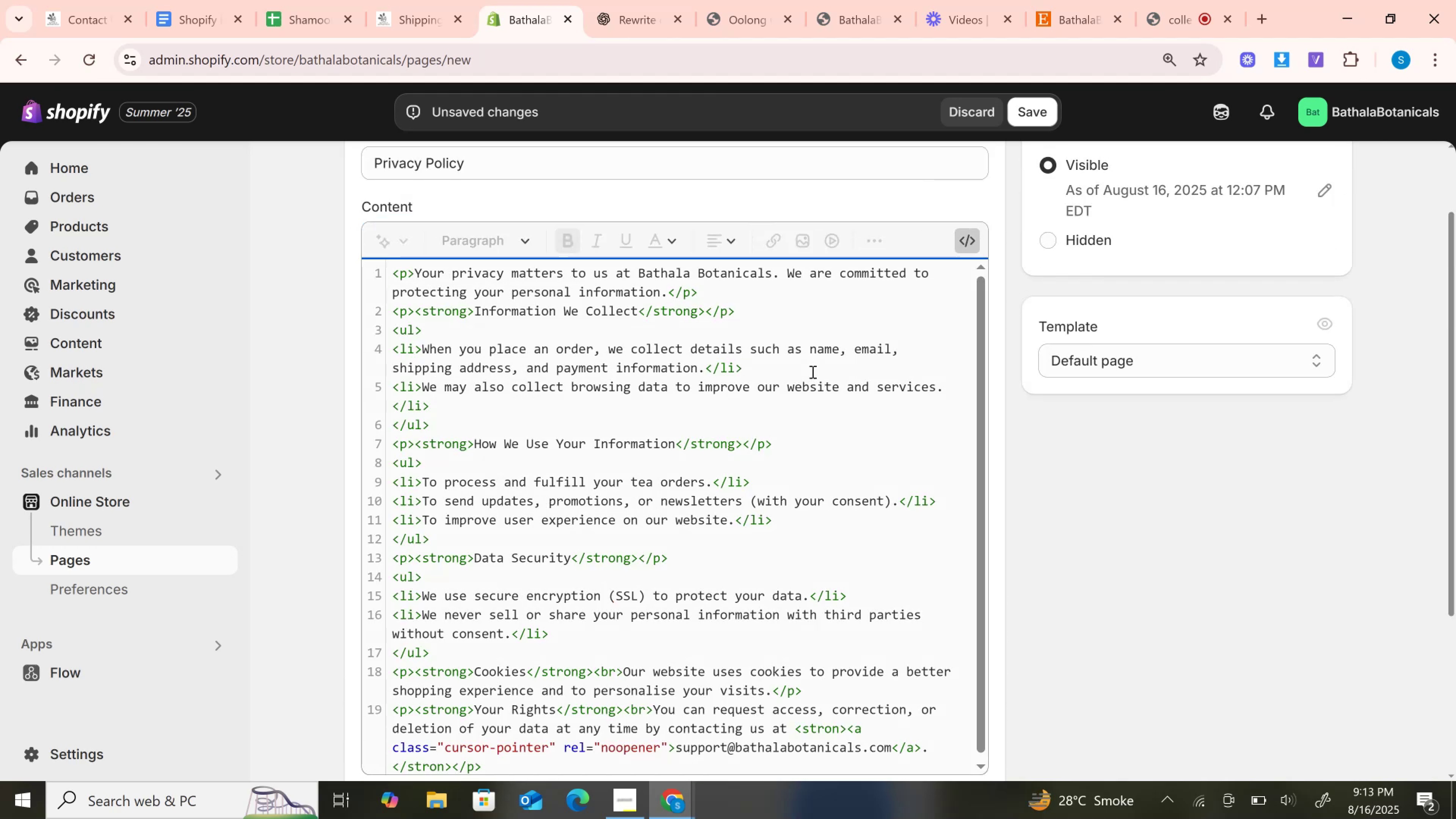 
scroll: coordinate [812, 372], scroll_direction: down, amount: 1.0
 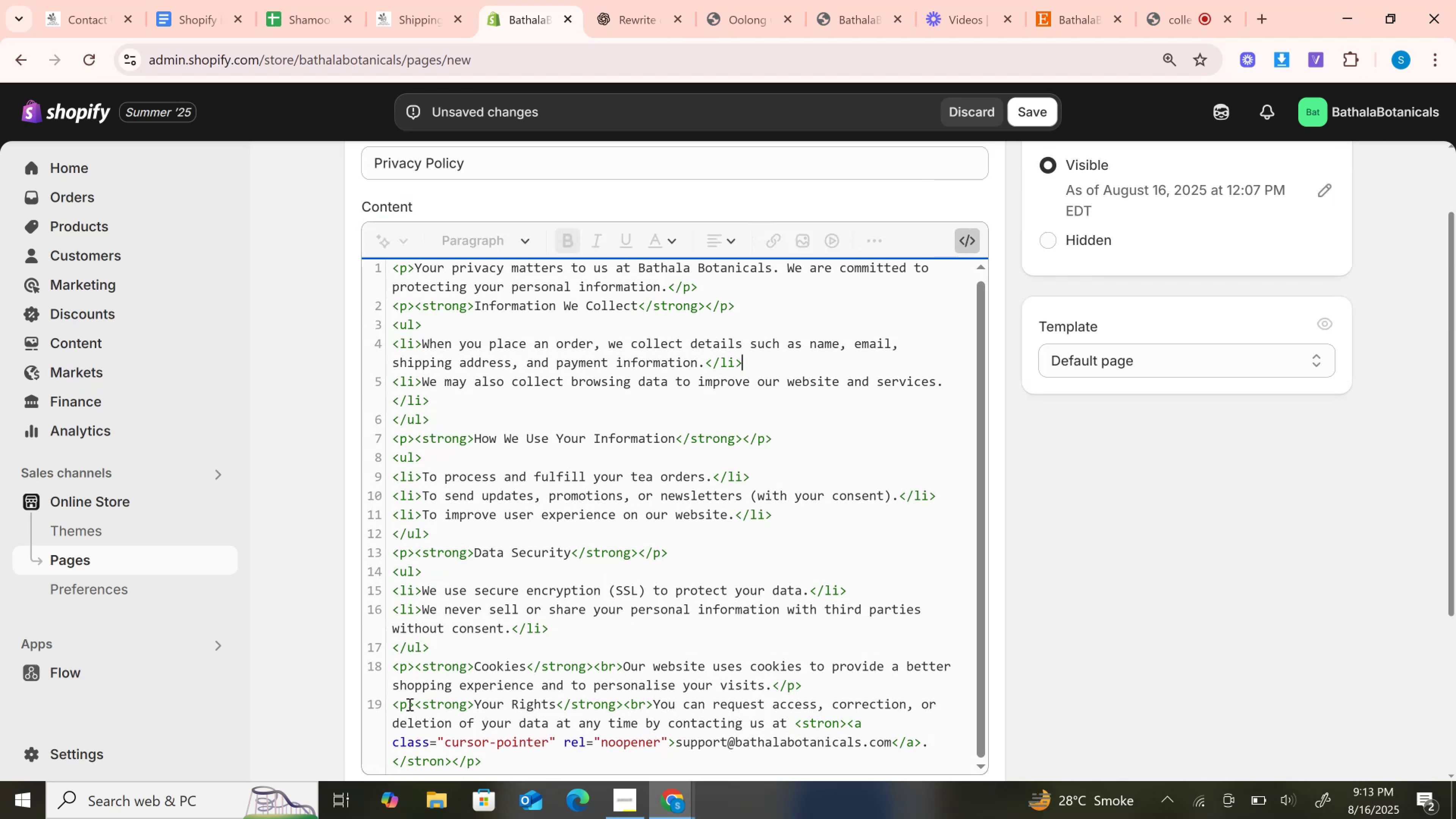 
left_click([412, 705])
 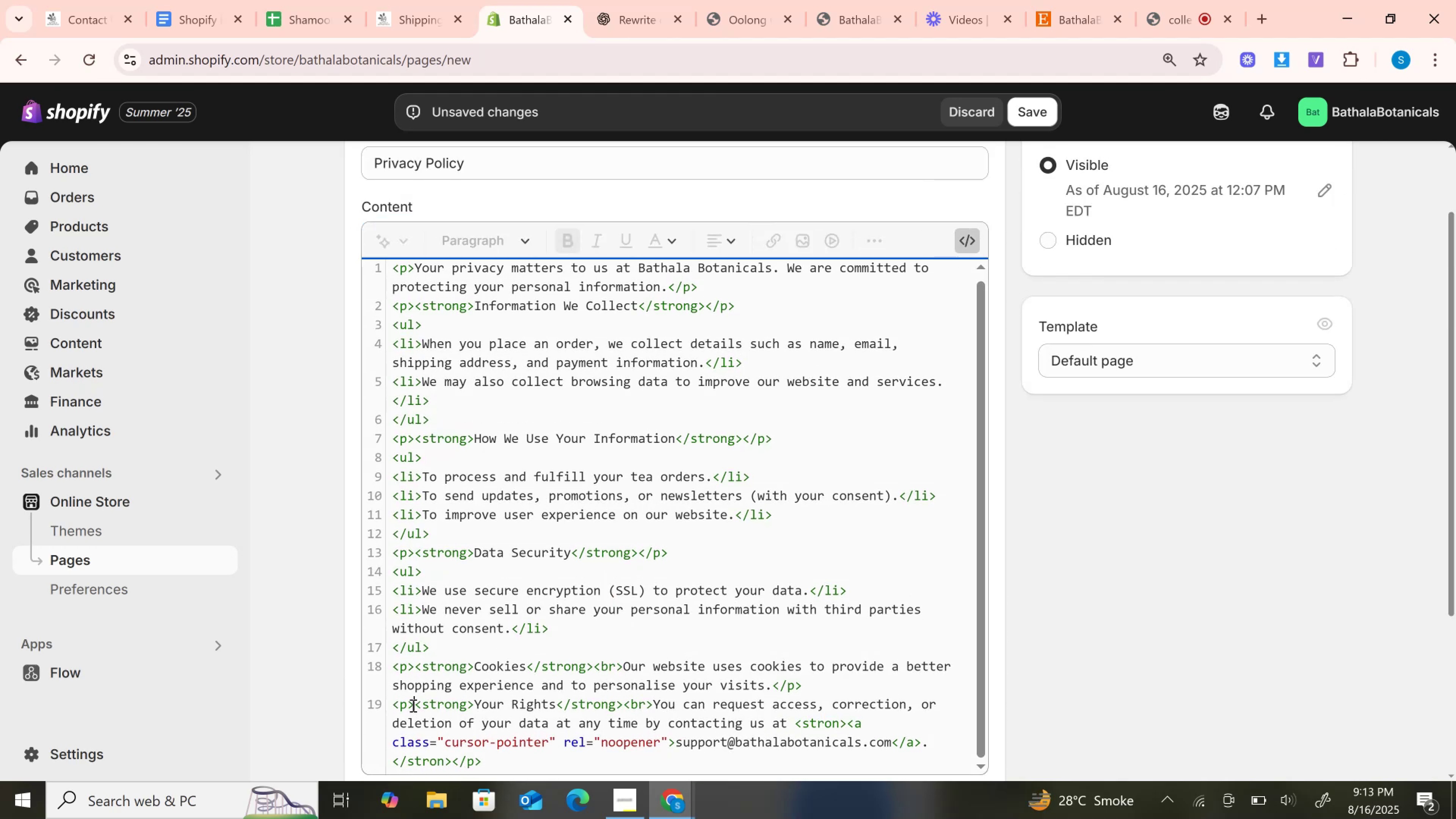 
key(Backspace)
 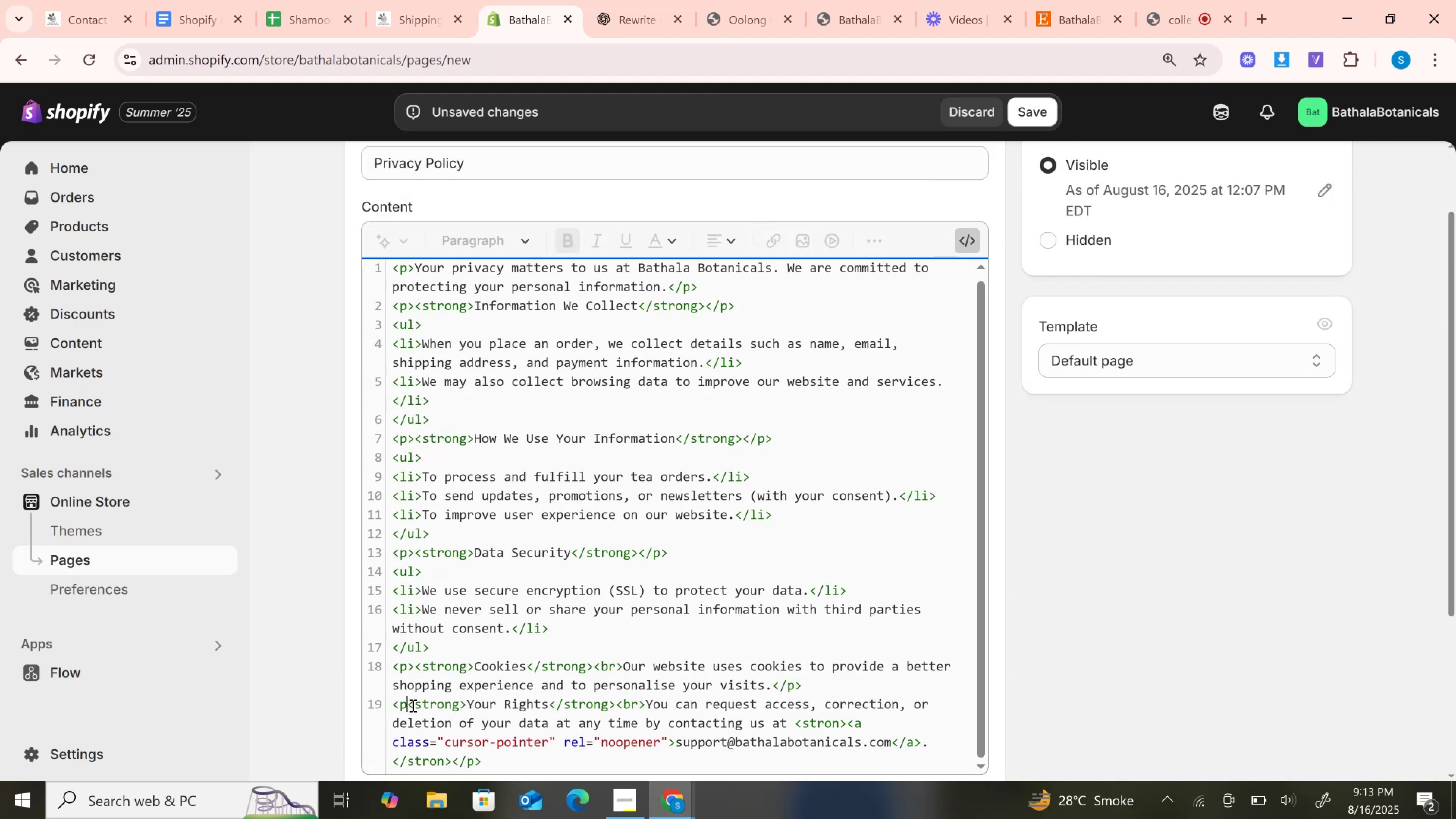 
key(Backspace)
 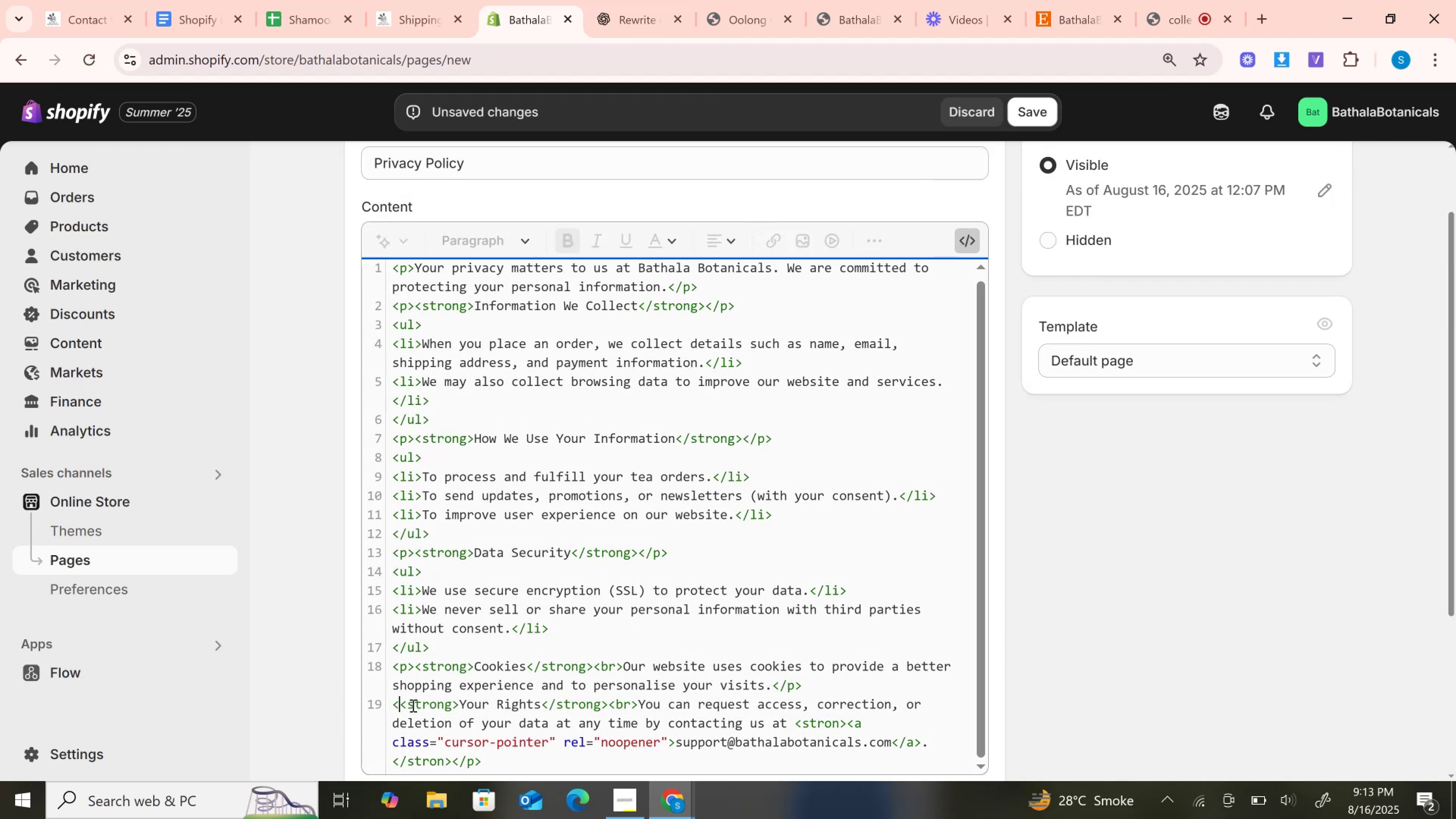 
key(Backspace)
 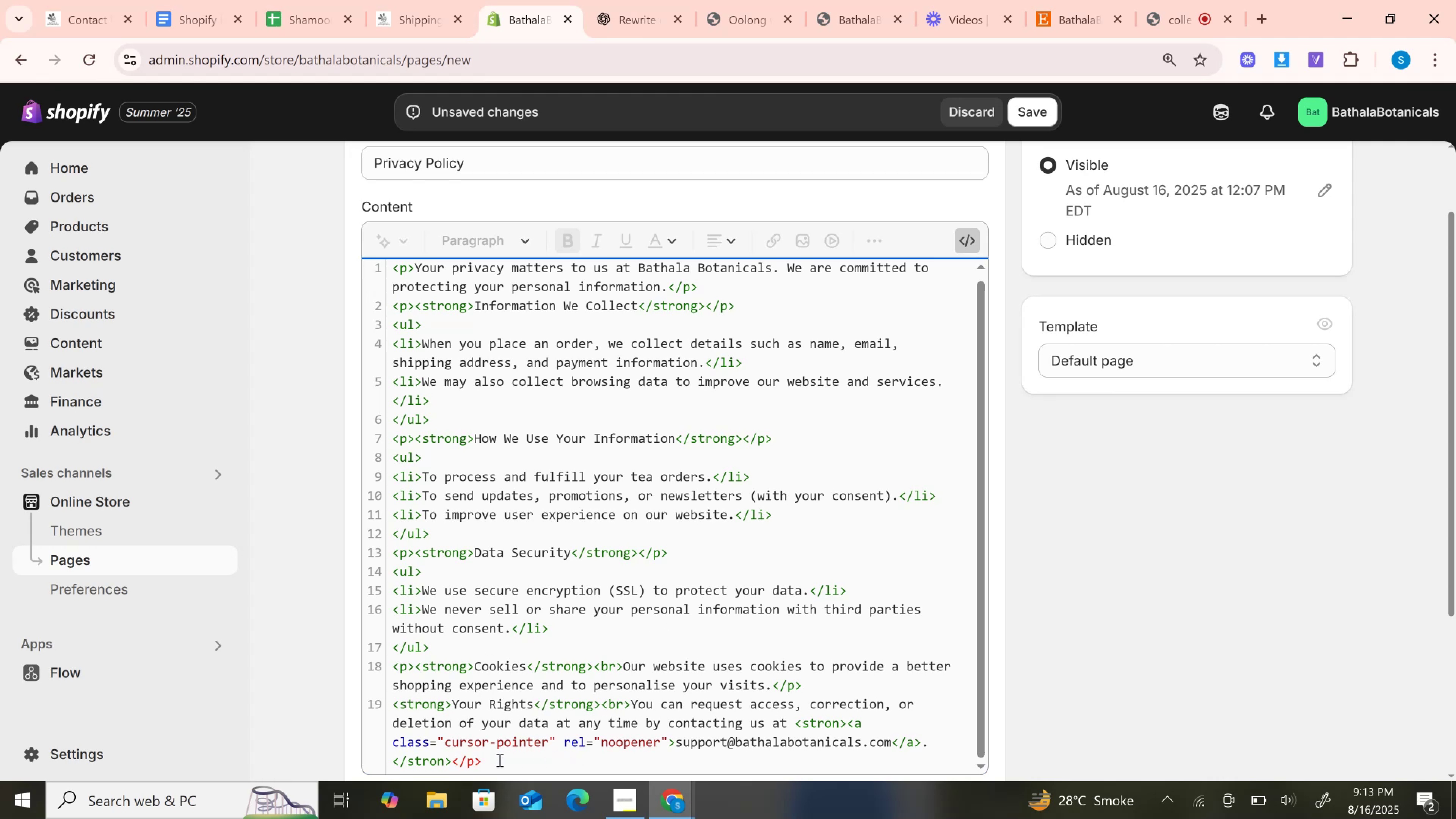 
left_click_drag(start_coordinate=[451, 766], to_coordinate=[504, 769])
 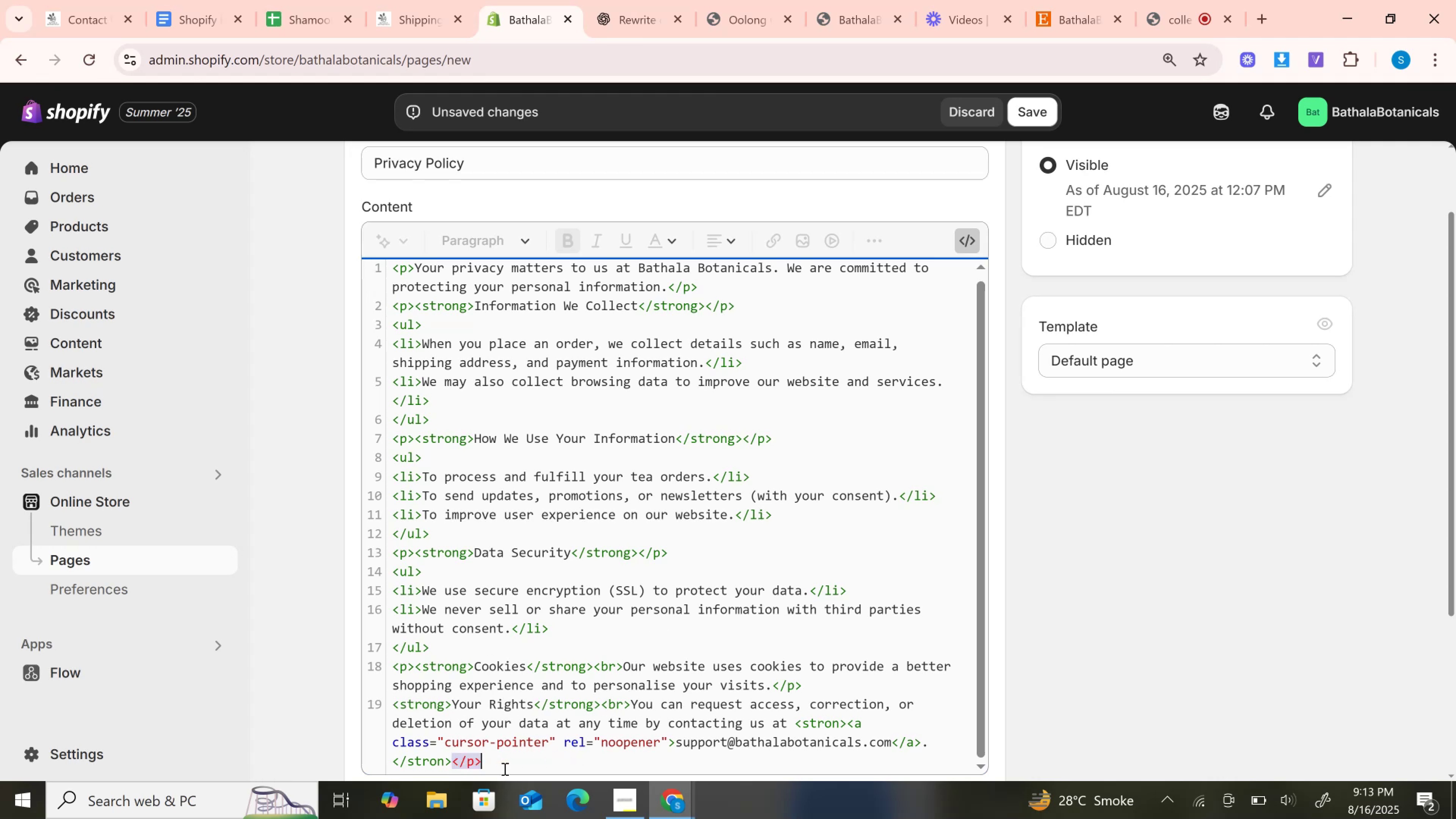 
key(Backspace)
 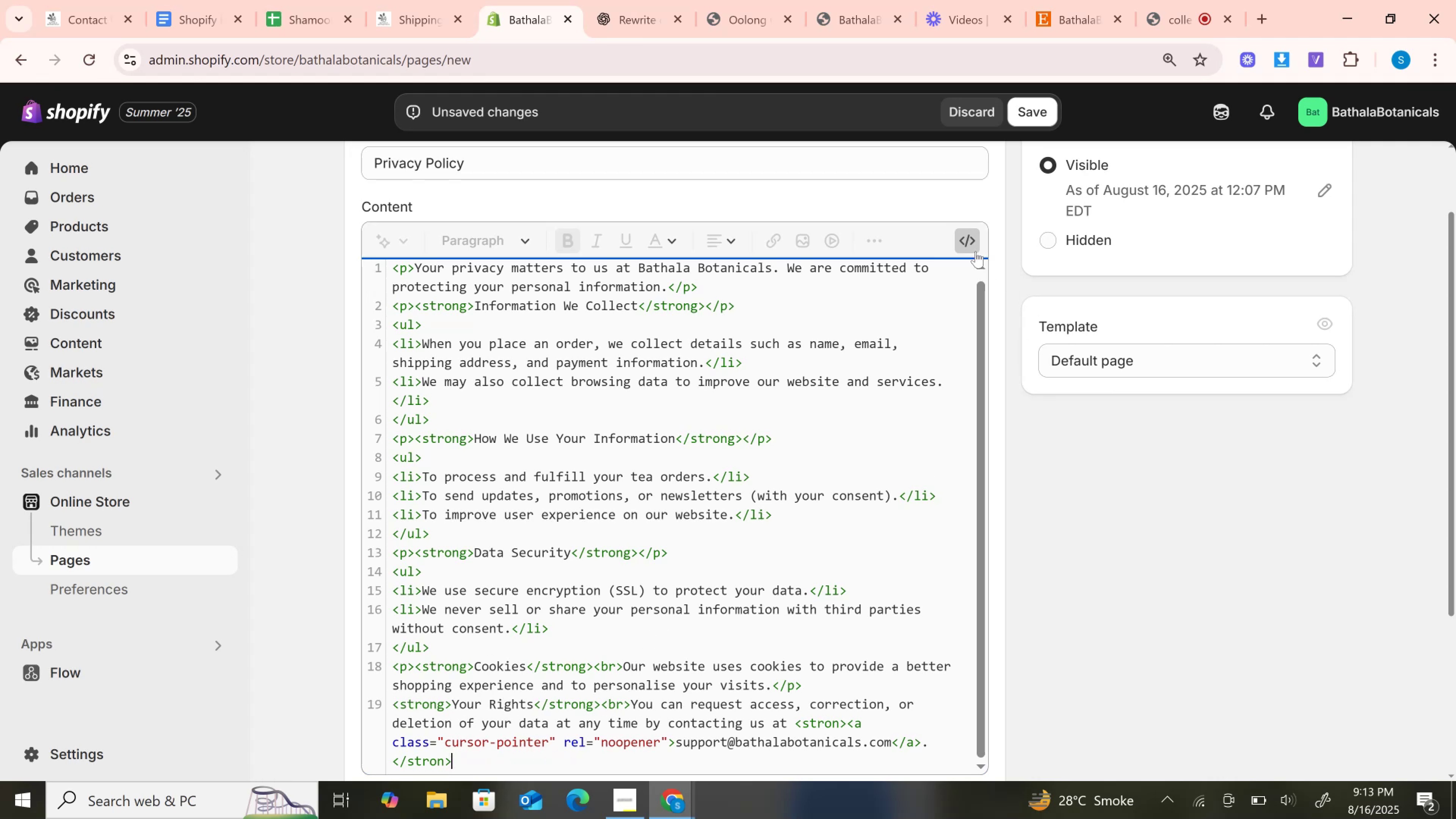 
left_click([945, 236])
 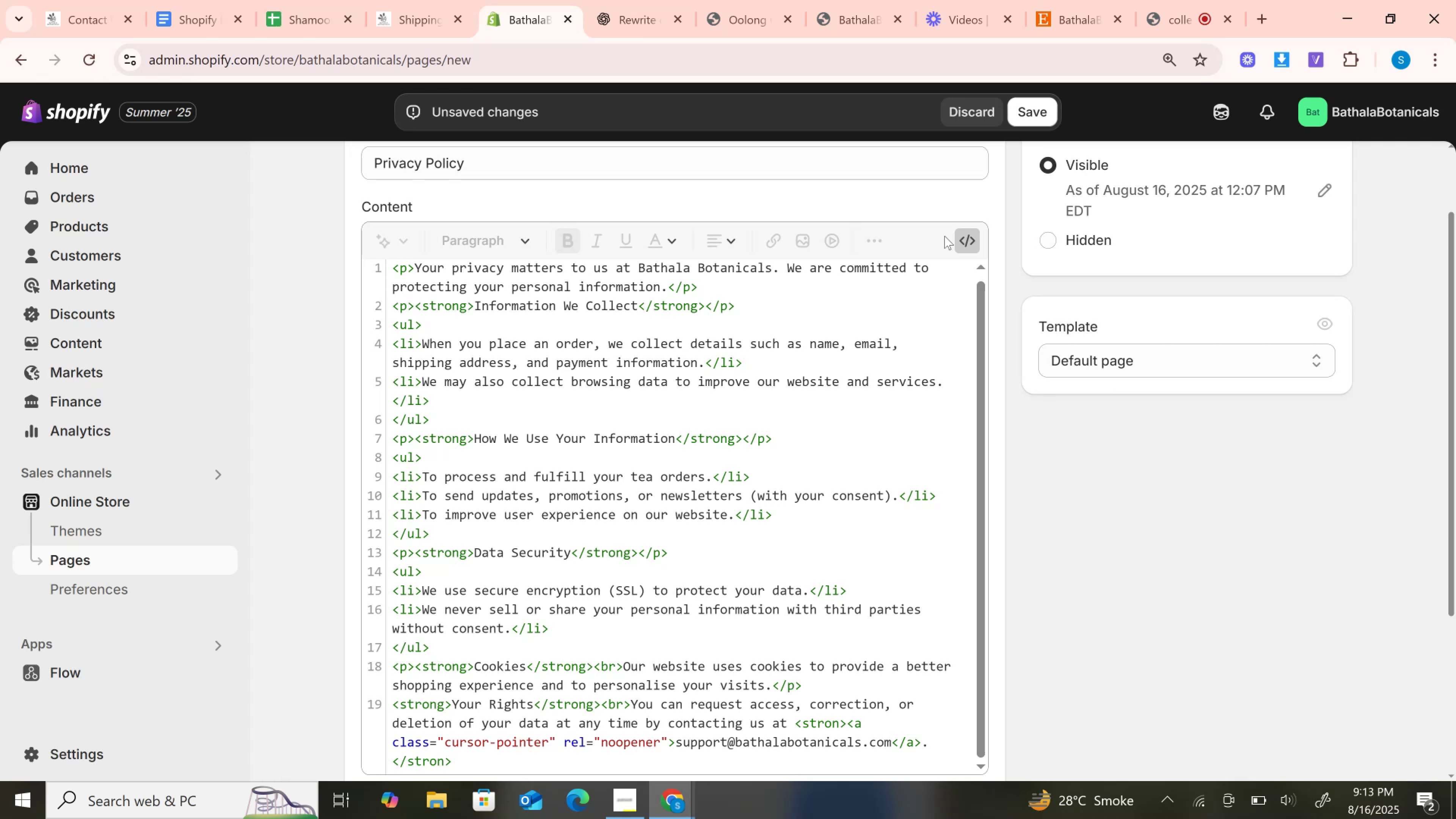 
wait(13.14)
 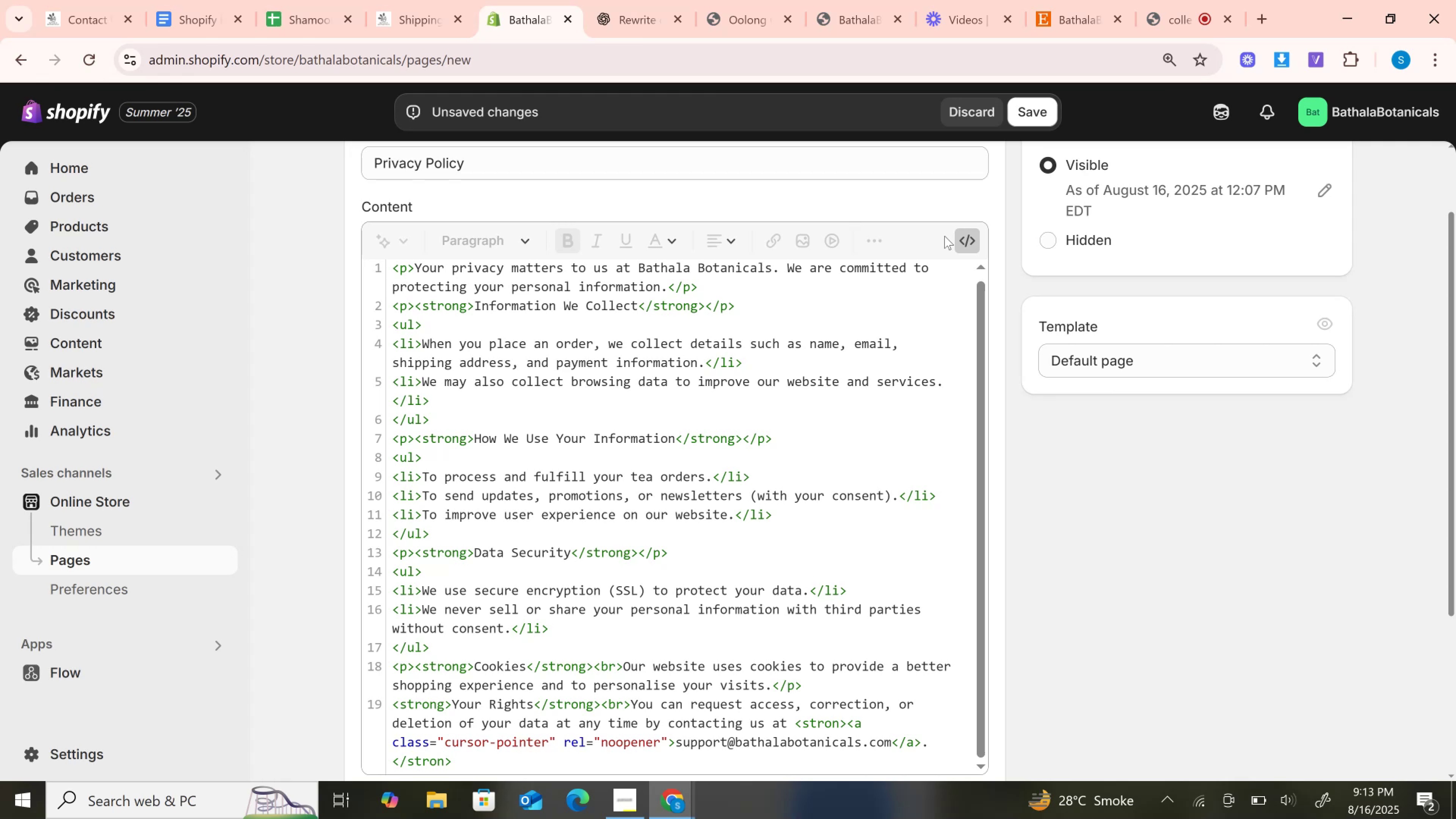 
scroll: coordinate [805, 349], scroll_direction: down, amount: 3.0
 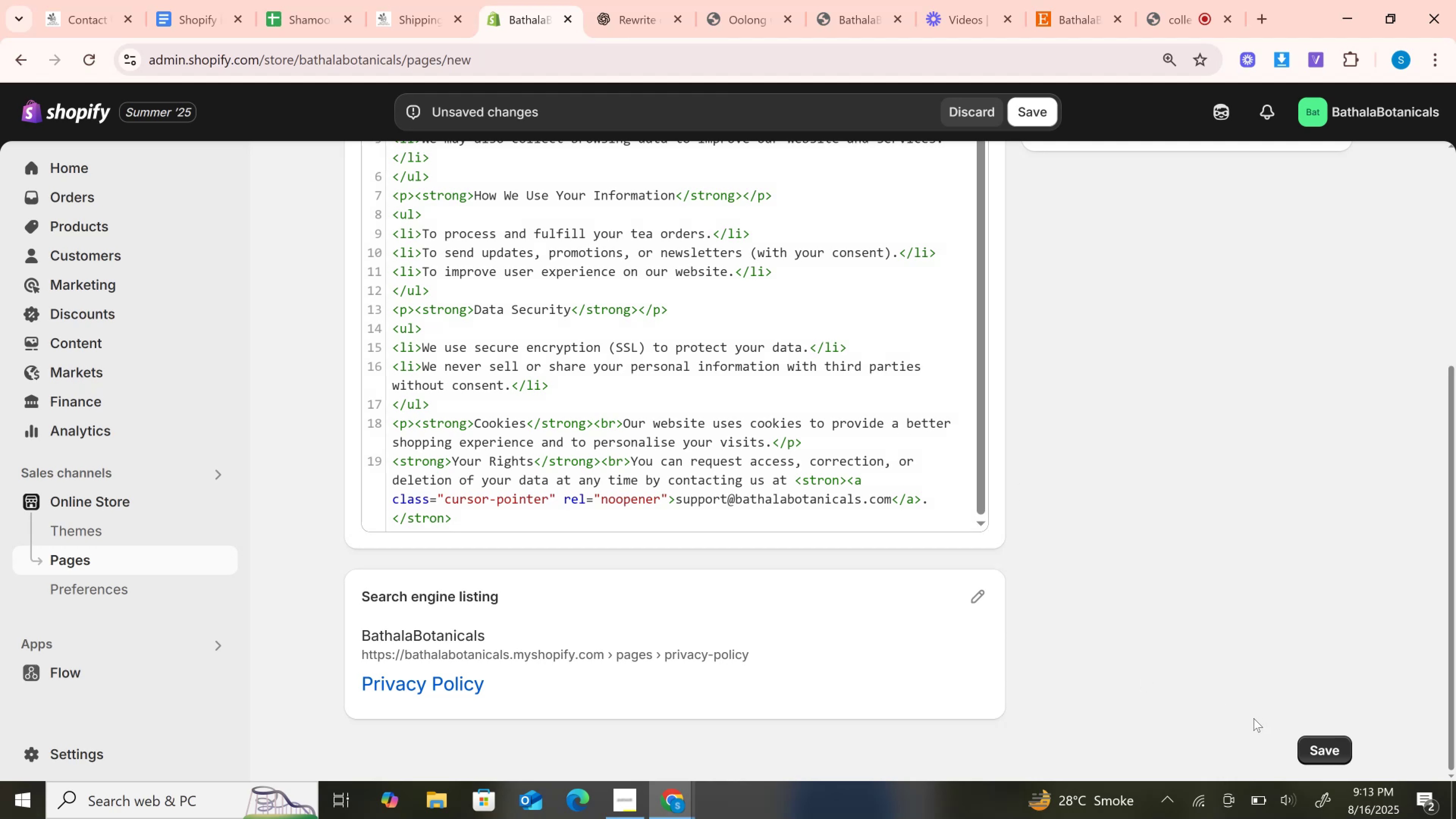 
left_click([1332, 758])
 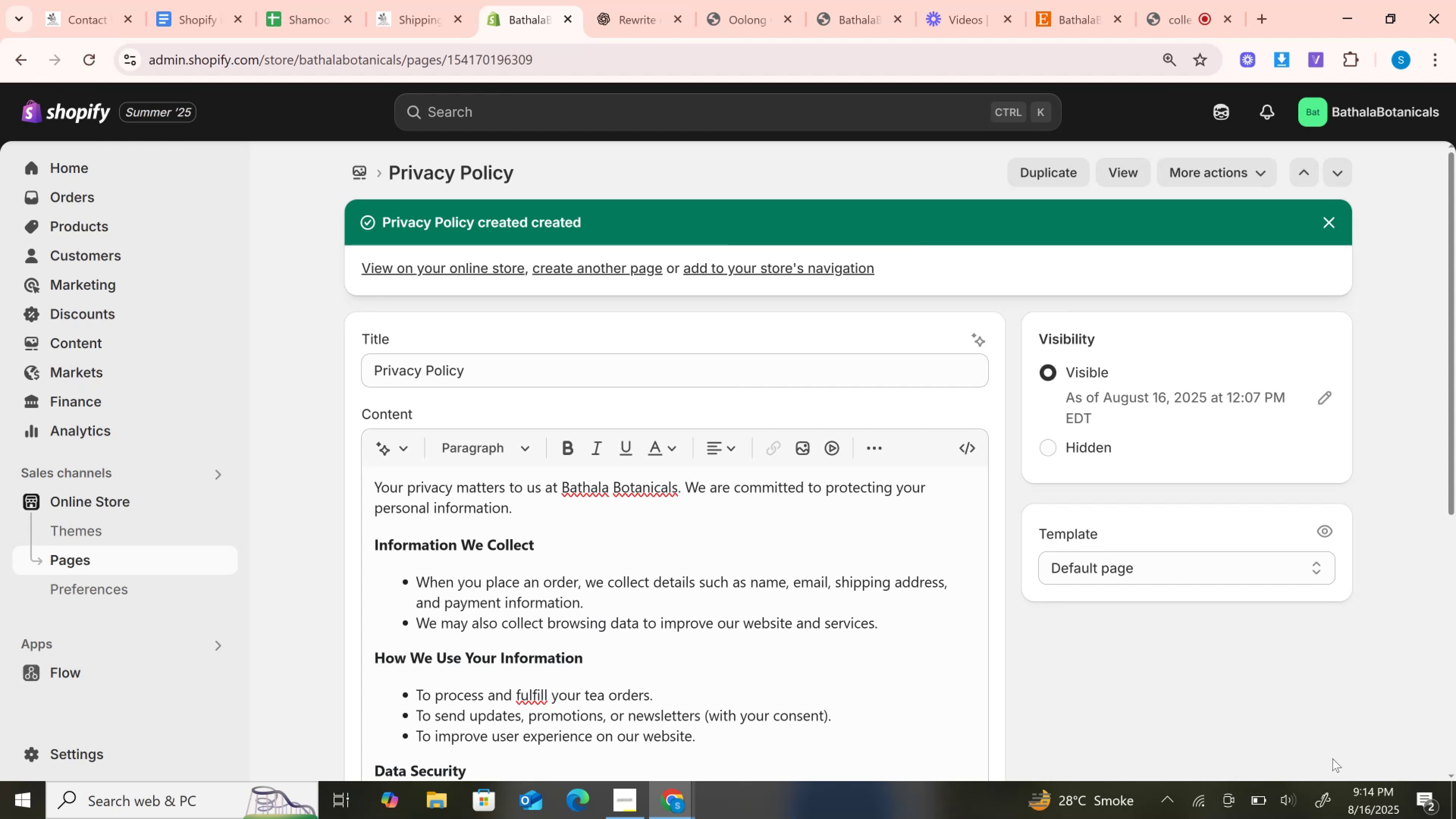 
wait(70.81)
 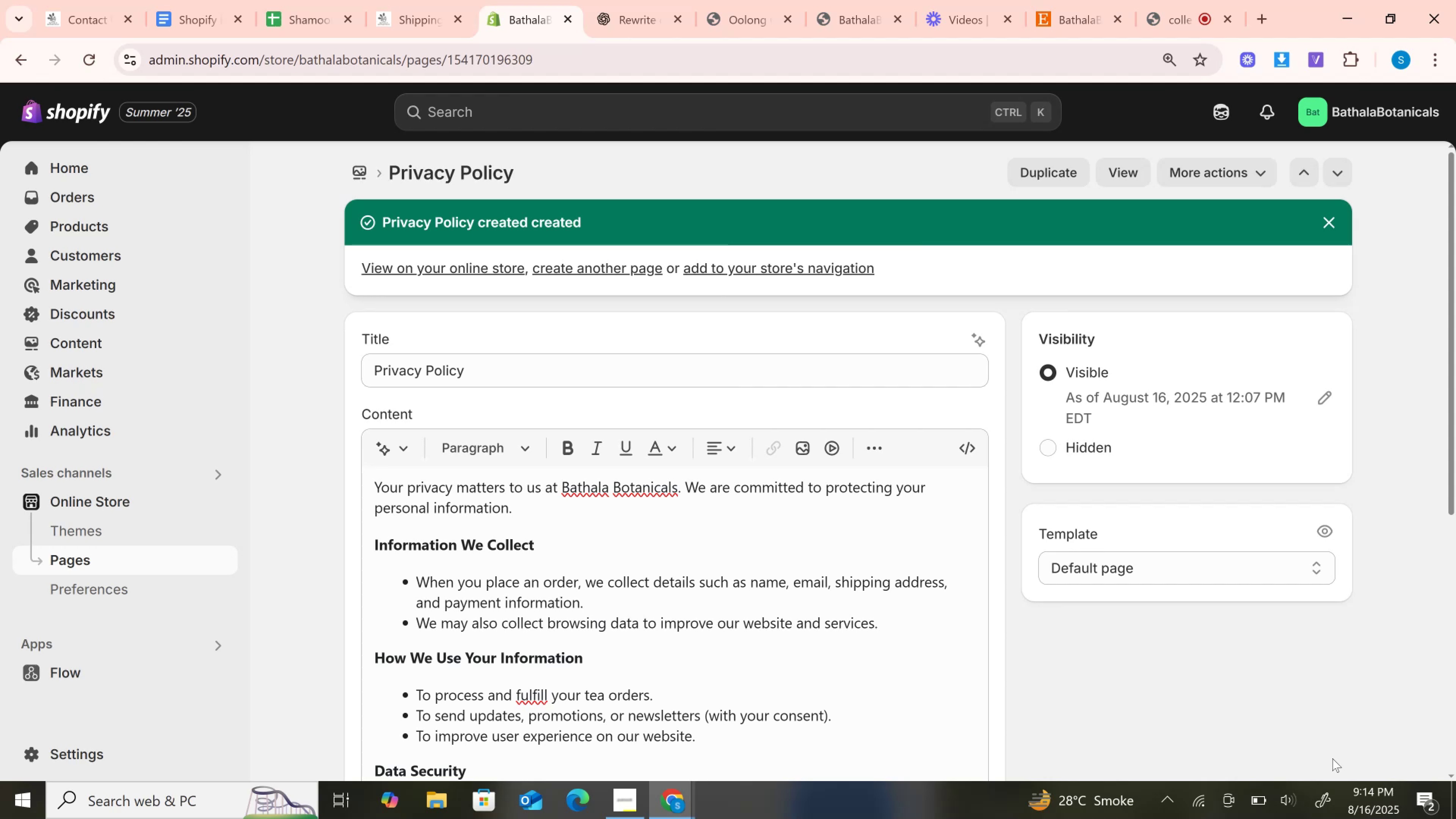 
scroll: coordinate [642, 461], scroll_direction: down, amount: 3.0
 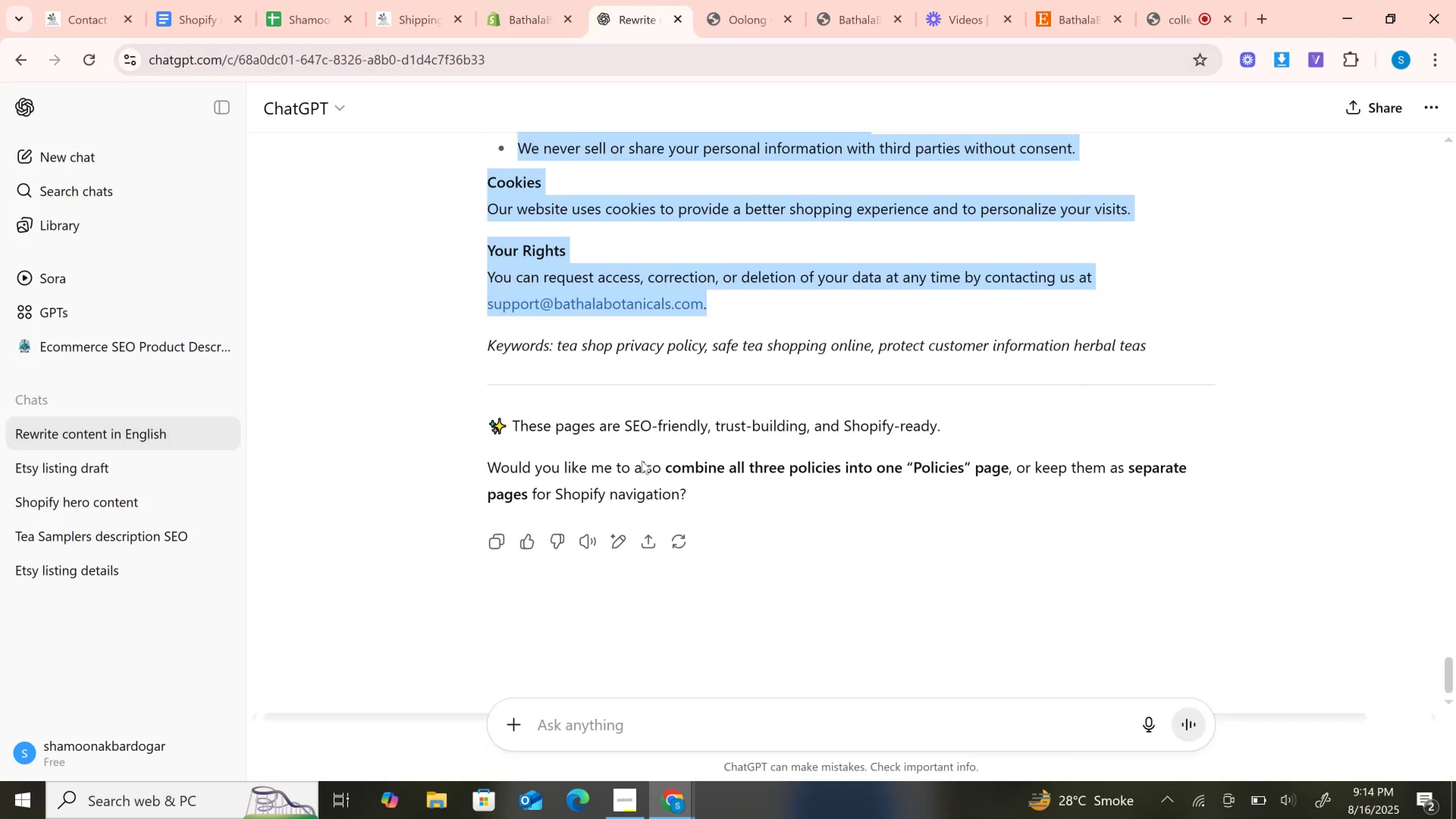 
scroll: coordinate [642, 457], scroll_direction: up, amount: 5.0
 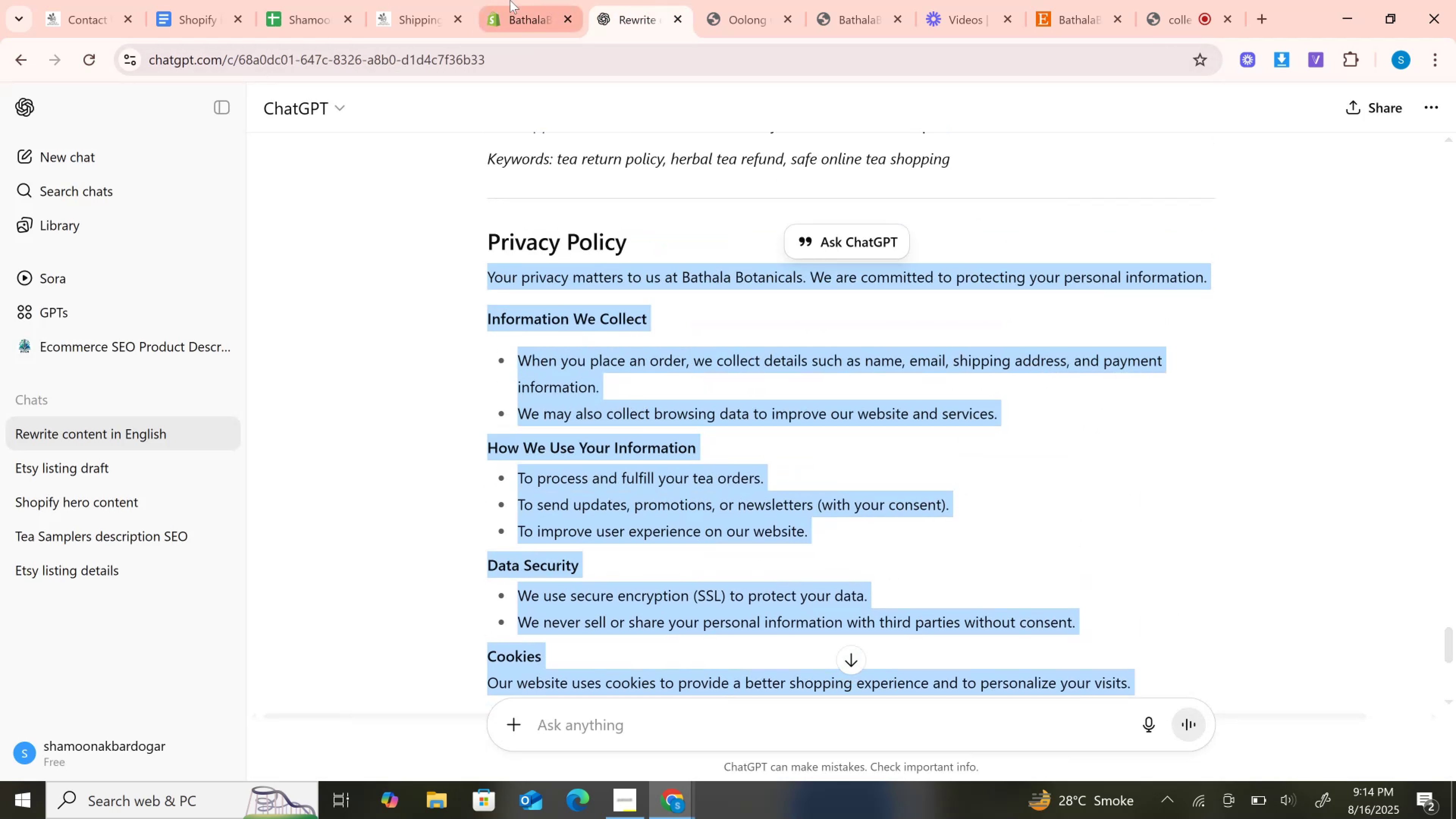 
left_click([510, 0])
 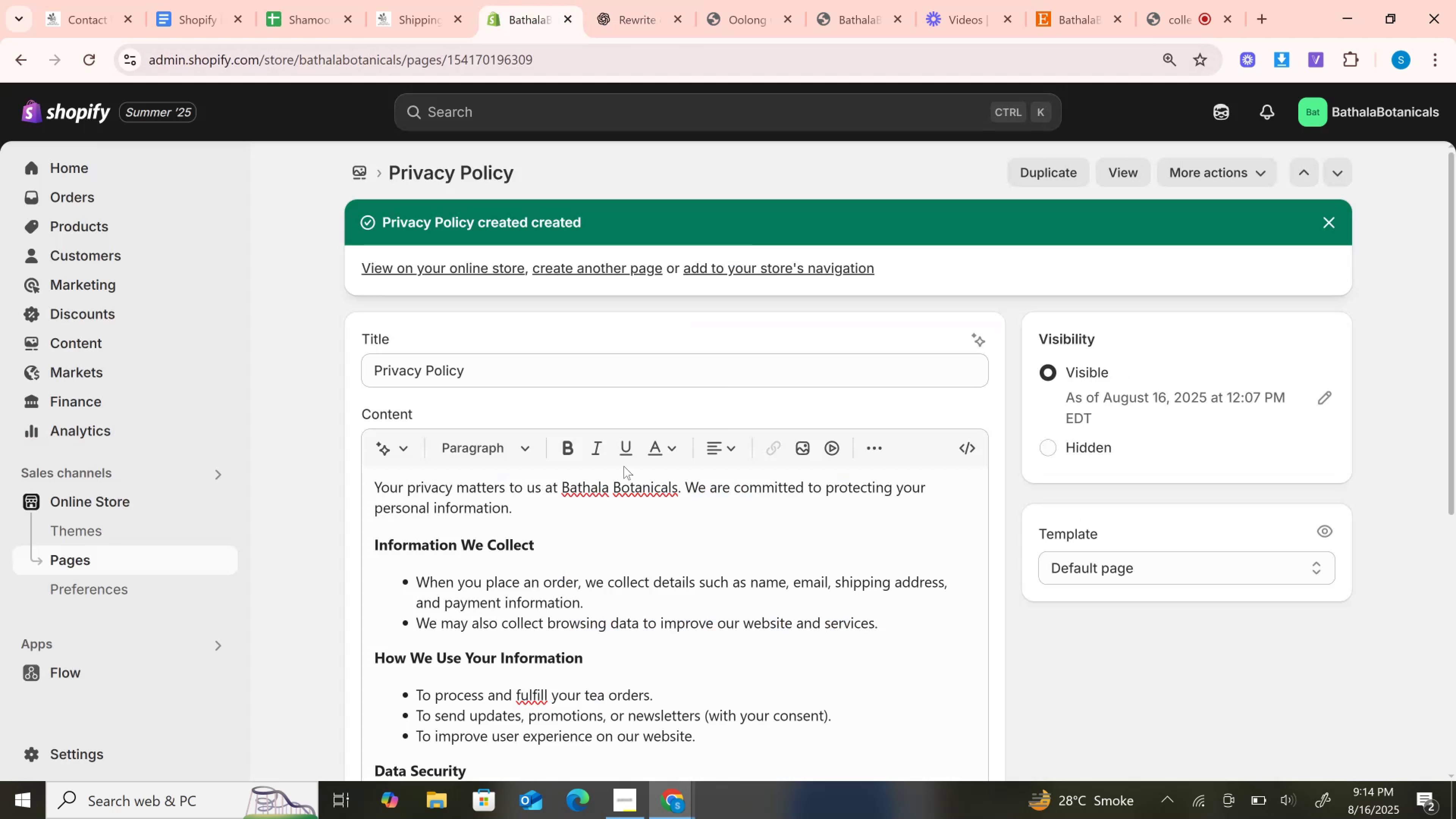 
scroll: coordinate [629, 424], scroll_direction: down, amount: 4.0
 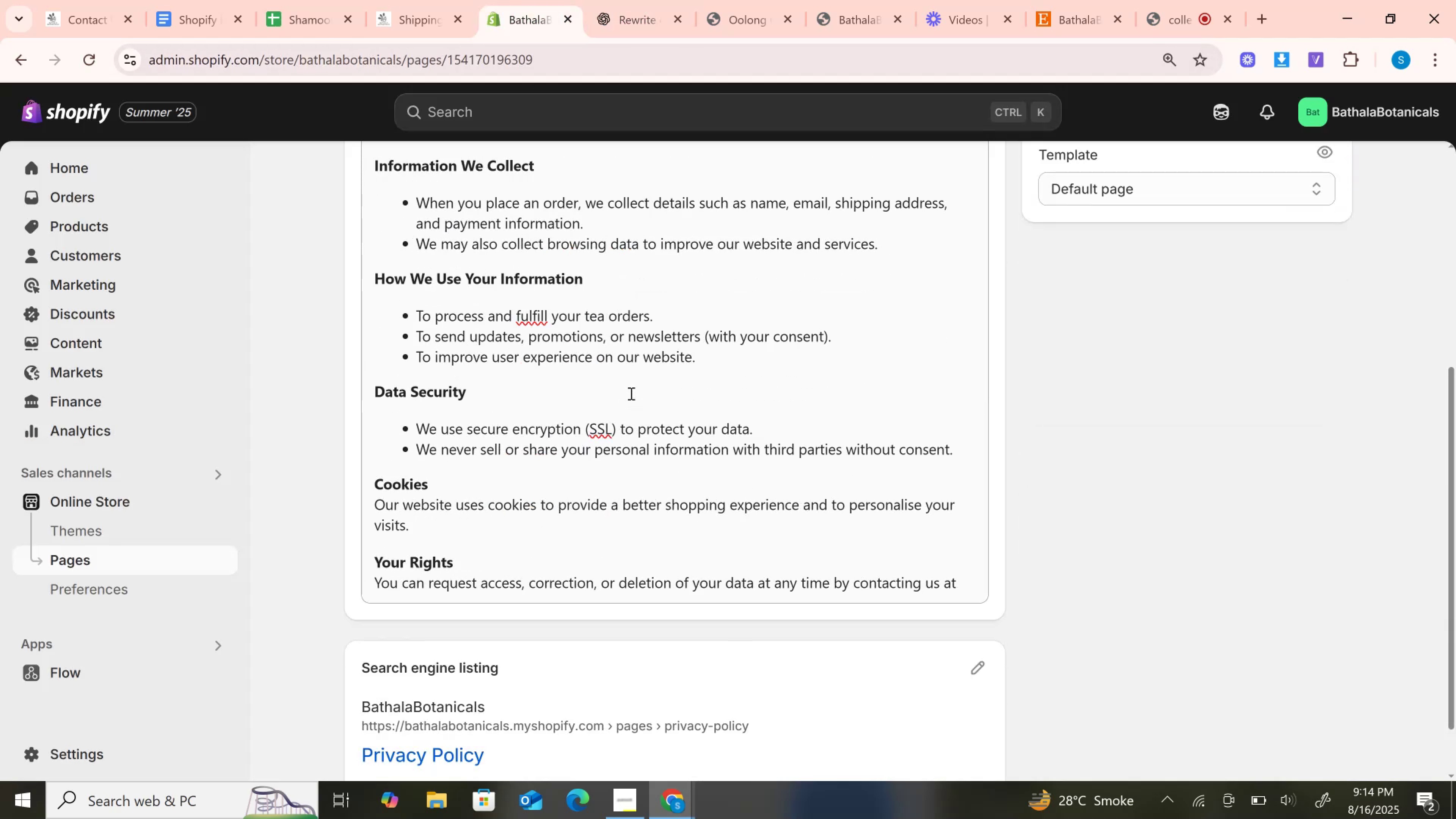 
scroll: coordinate [630, 391], scroll_direction: up, amount: 5.0
 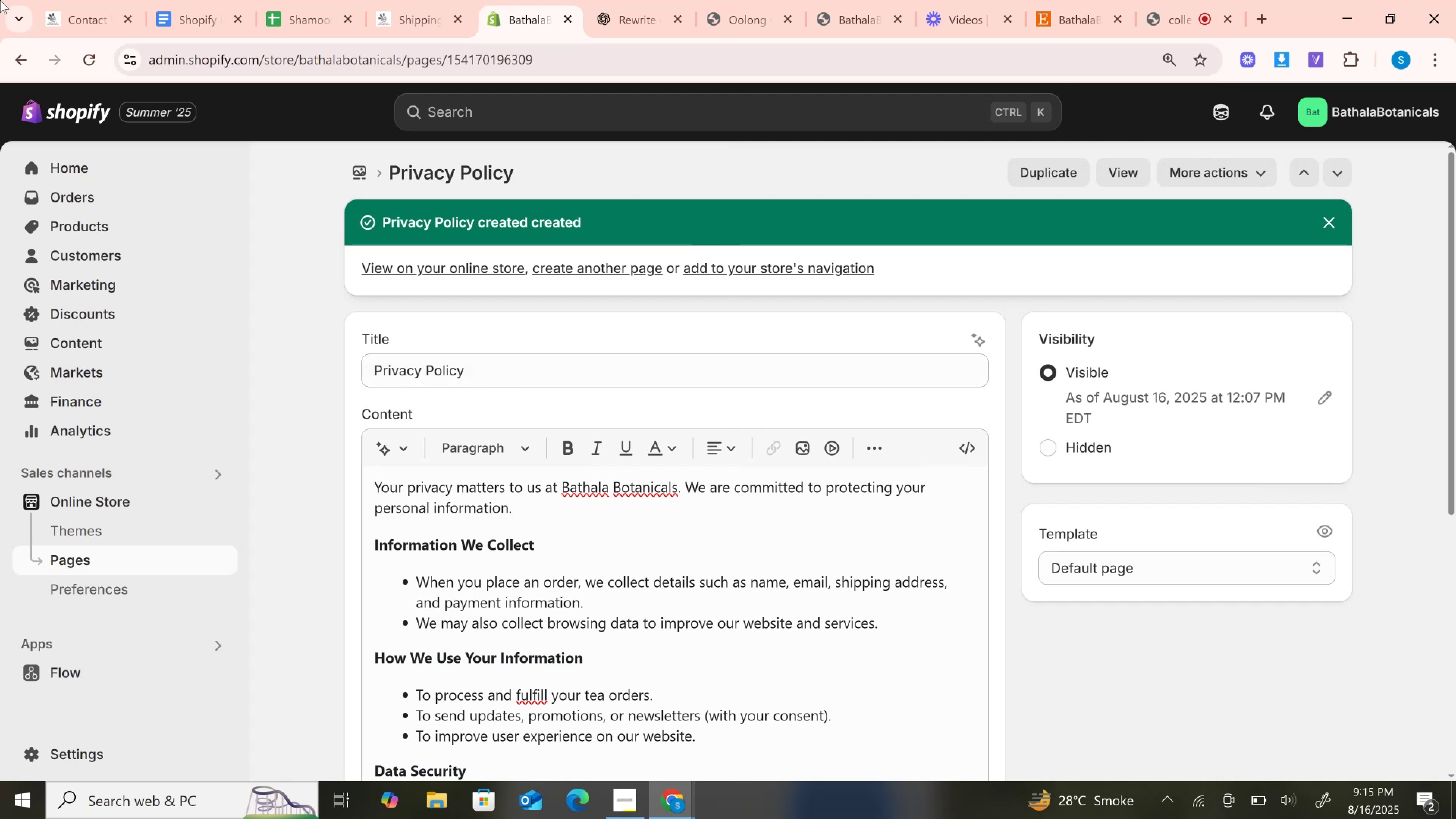 
left_click([94, 0])
 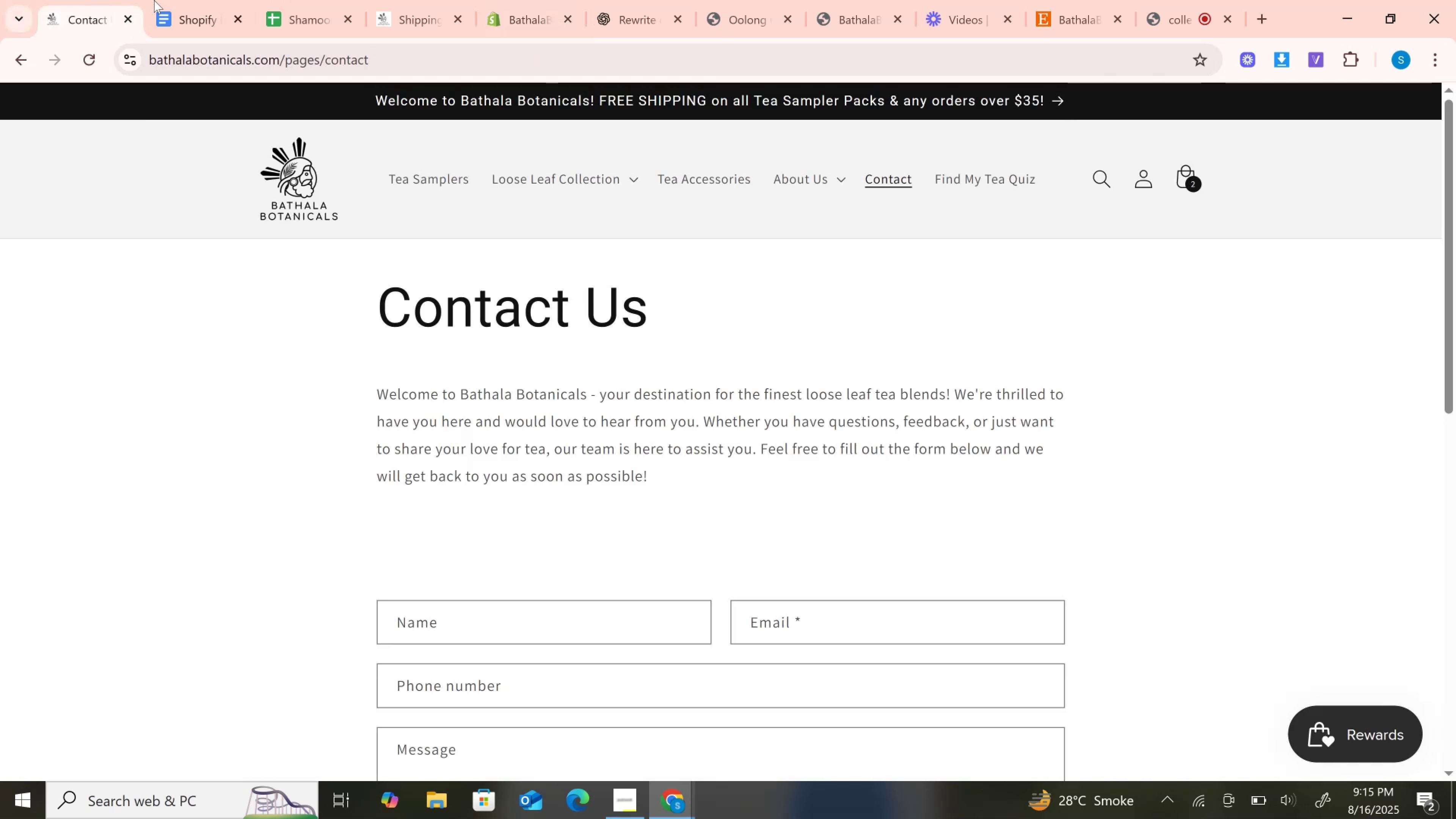 
left_click([195, 1])
 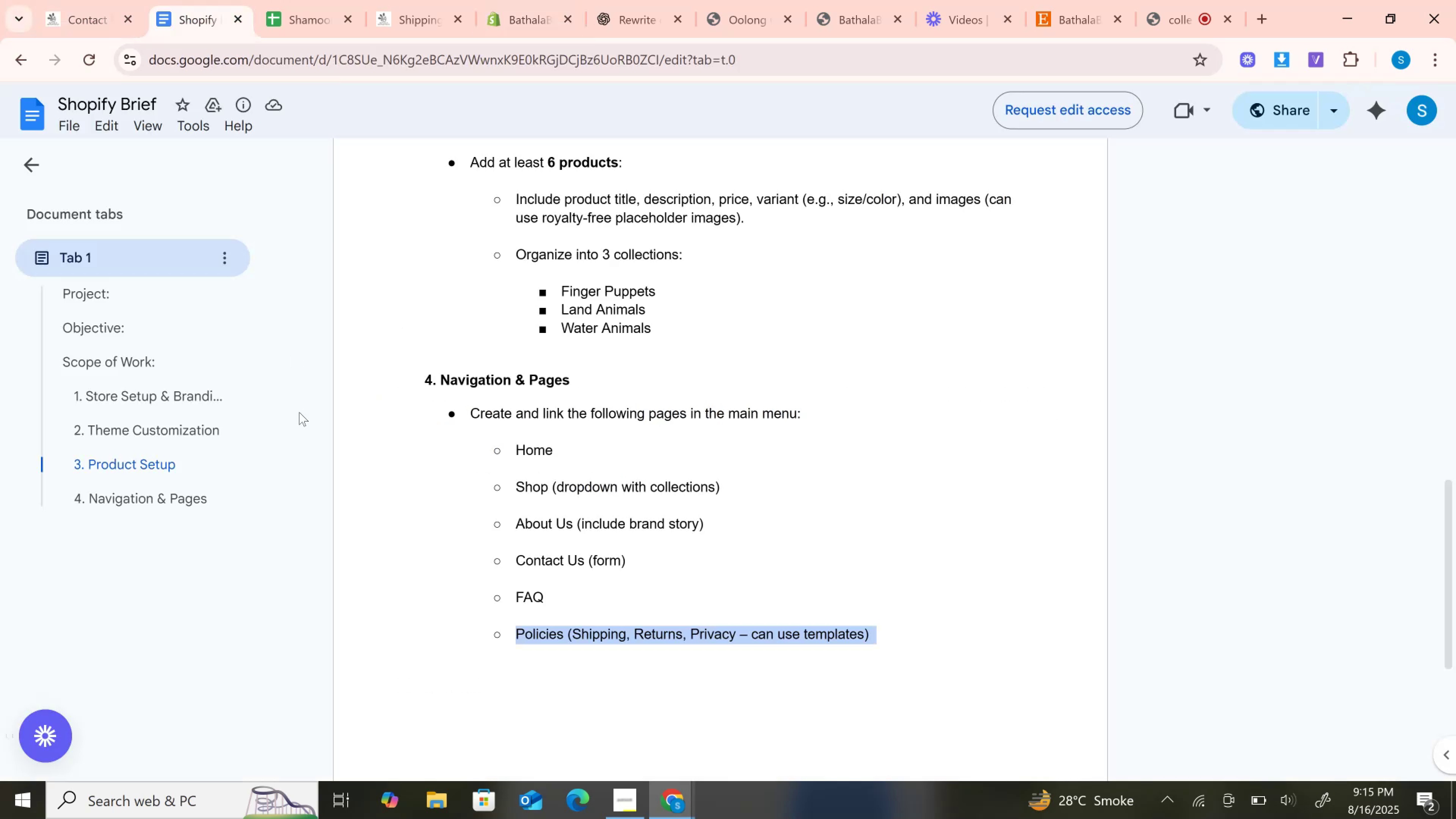 
scroll: coordinate [600, 410], scroll_direction: down, amount: 3.0
 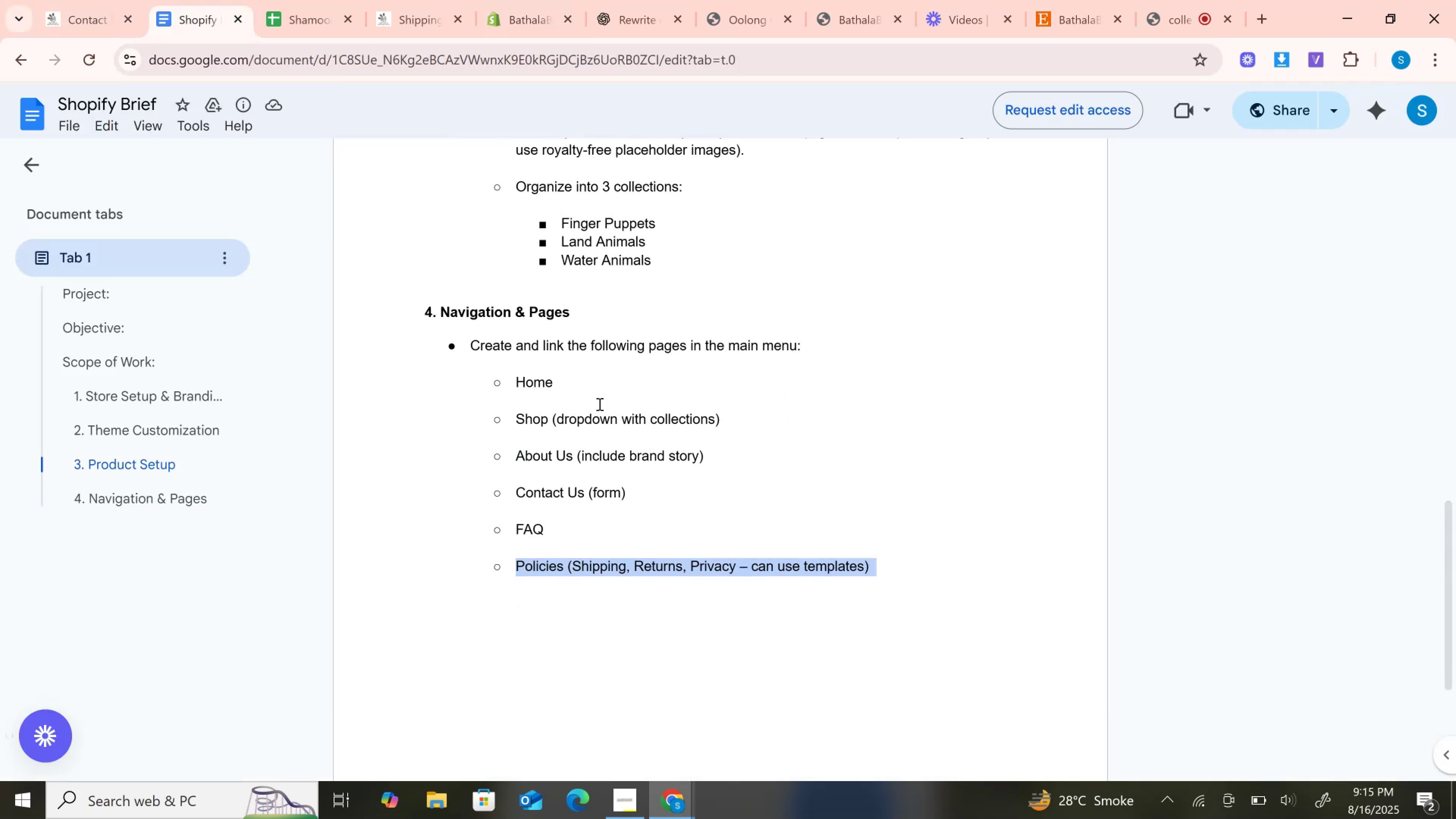 
scroll: coordinate [593, 413], scroll_direction: up, amount: 5.0
 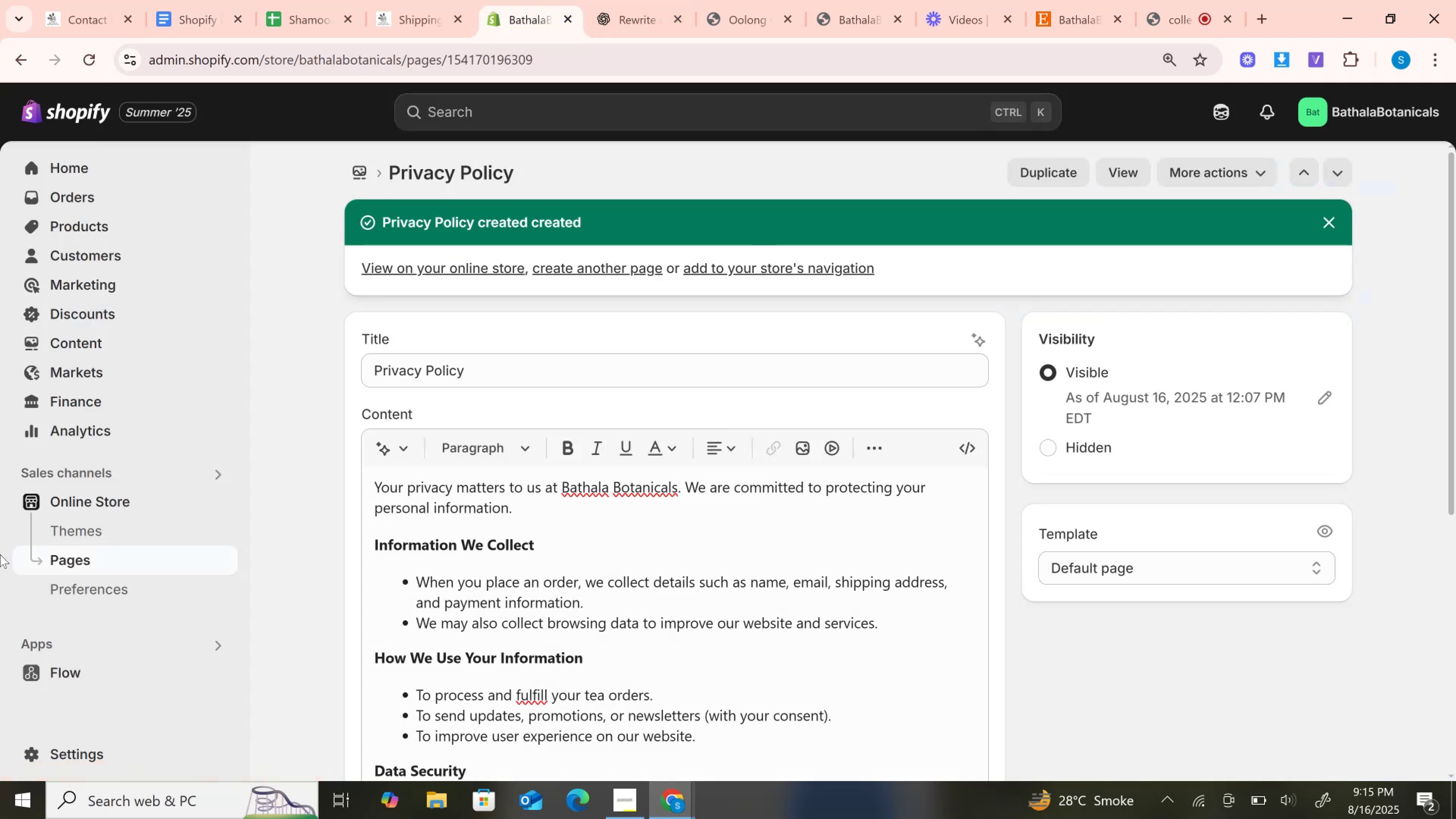 
left_click([107, 525])
 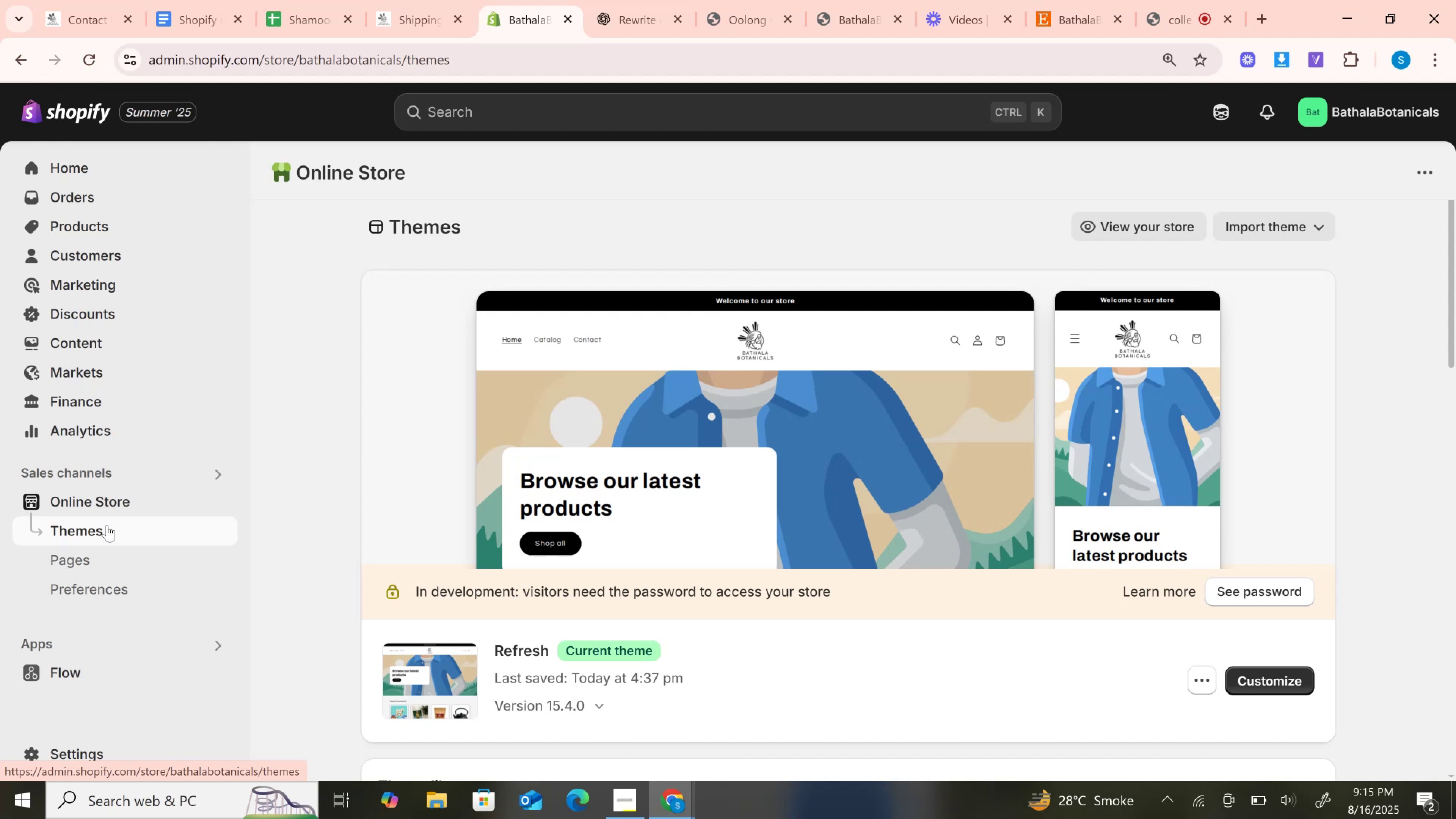 
wait(36.53)
 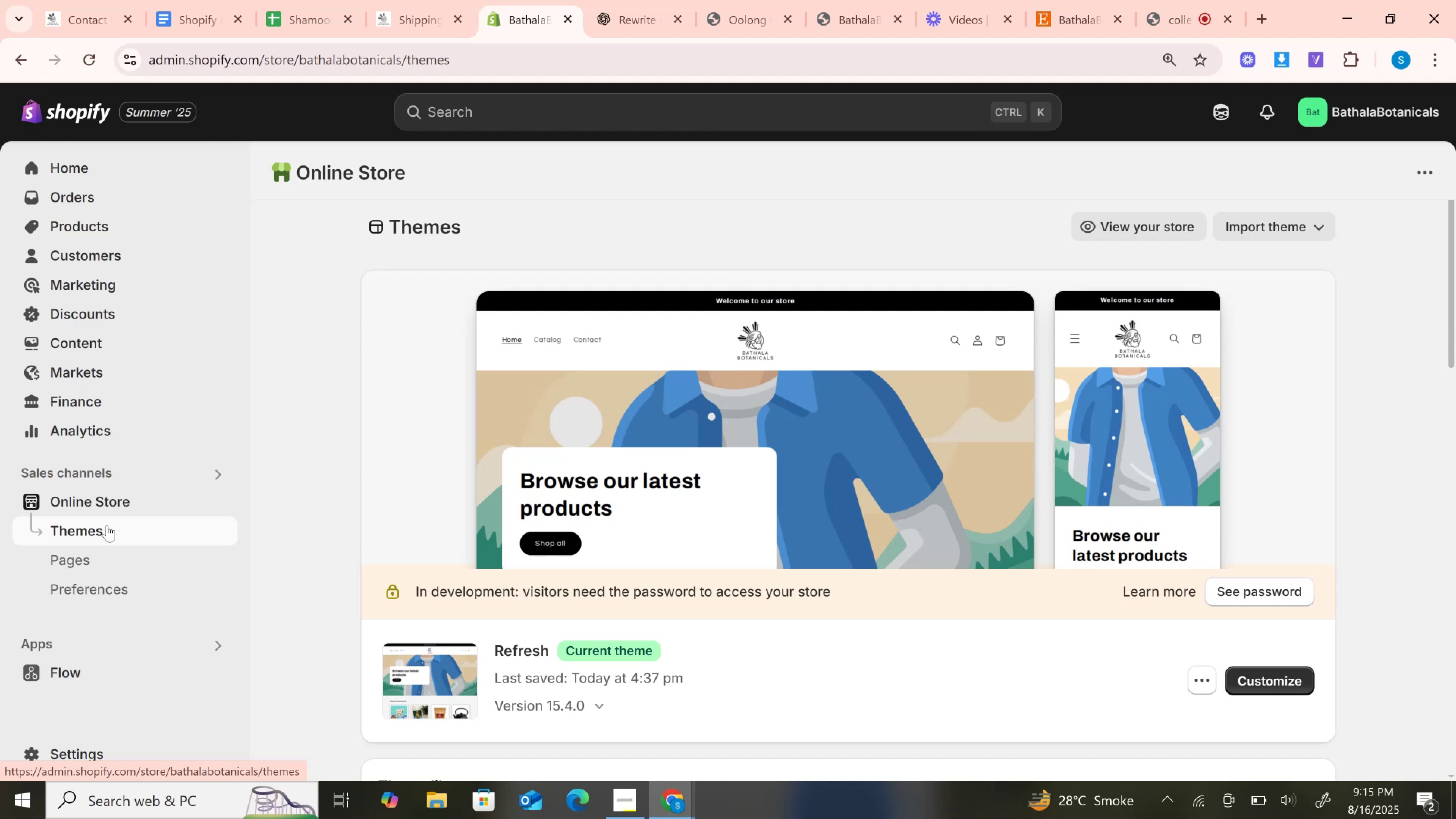 
scroll: coordinate [141, 580], scroll_direction: down, amount: 3.0
 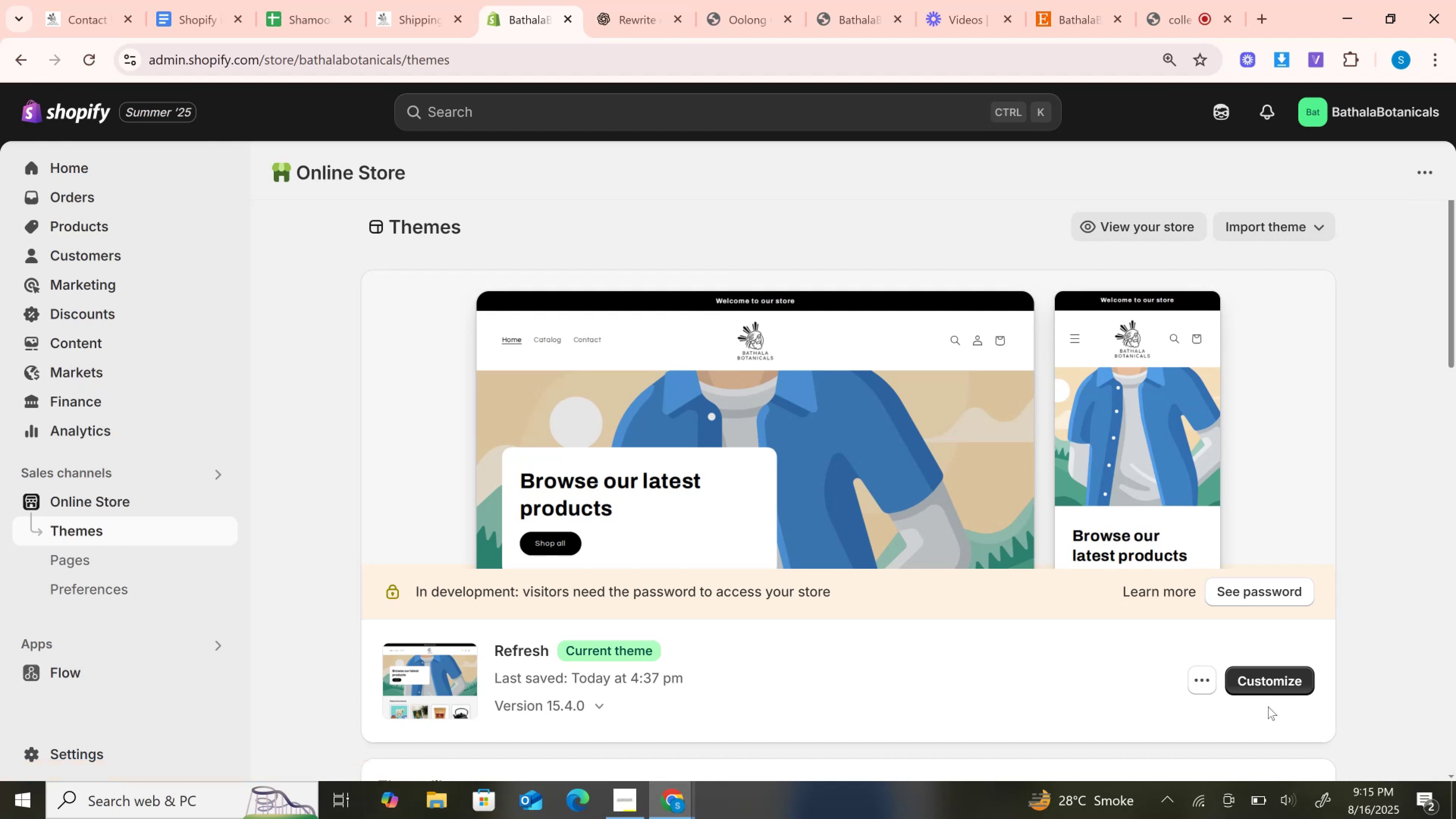 
left_click([1278, 670])
 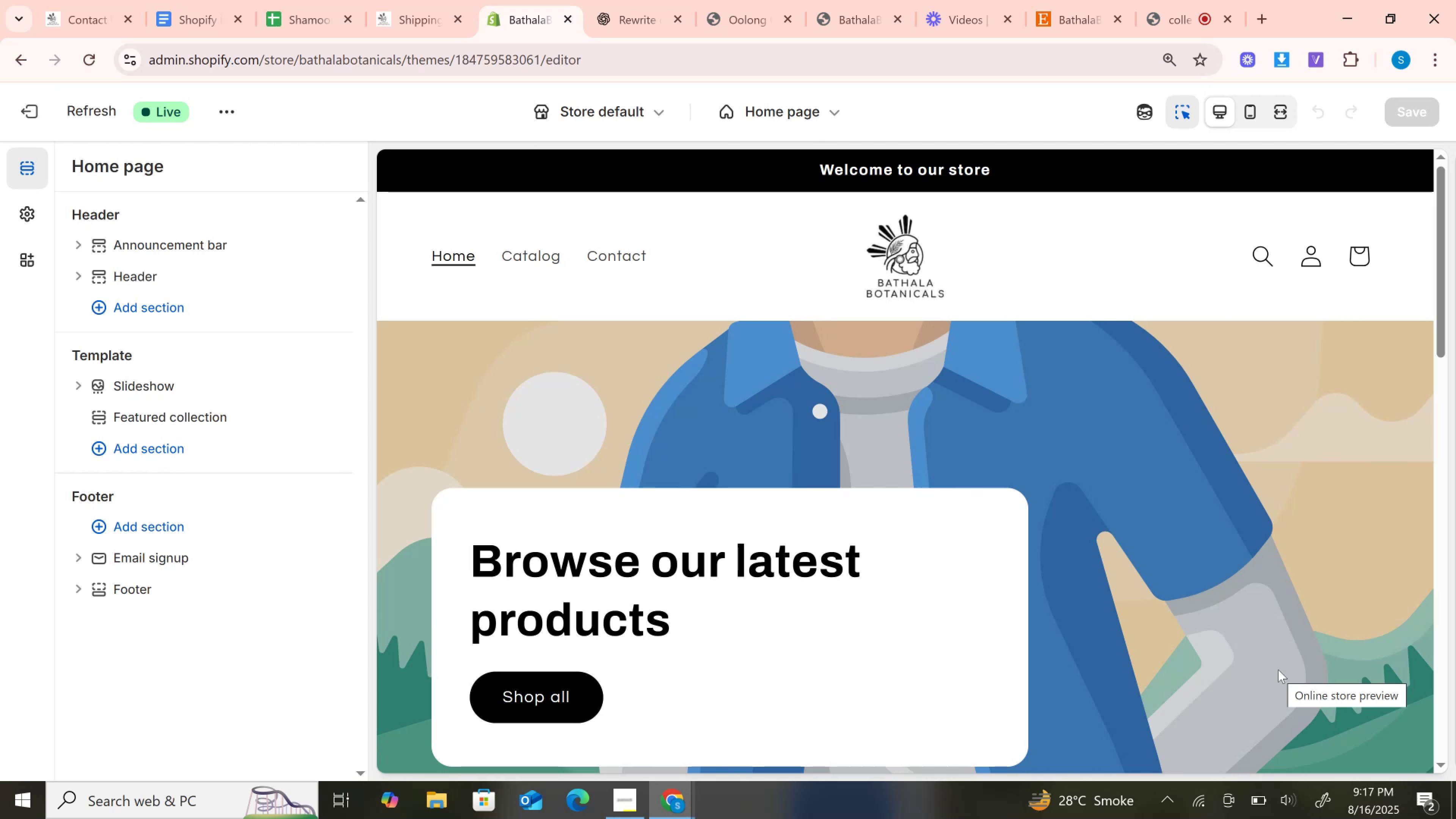 
wait(76.2)
 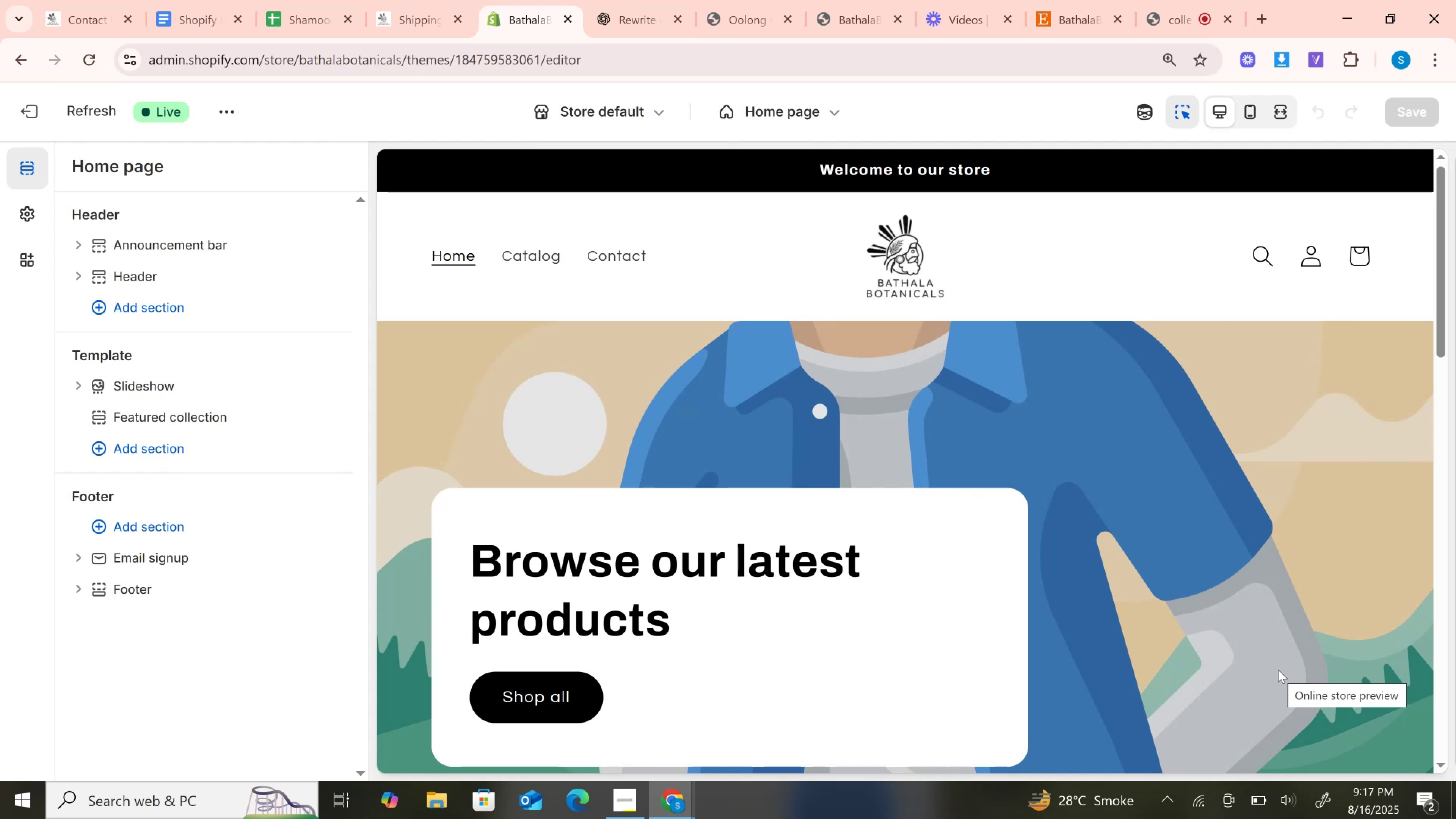 
scroll: coordinate [991, 654], scroll_direction: down, amount: 8.0
 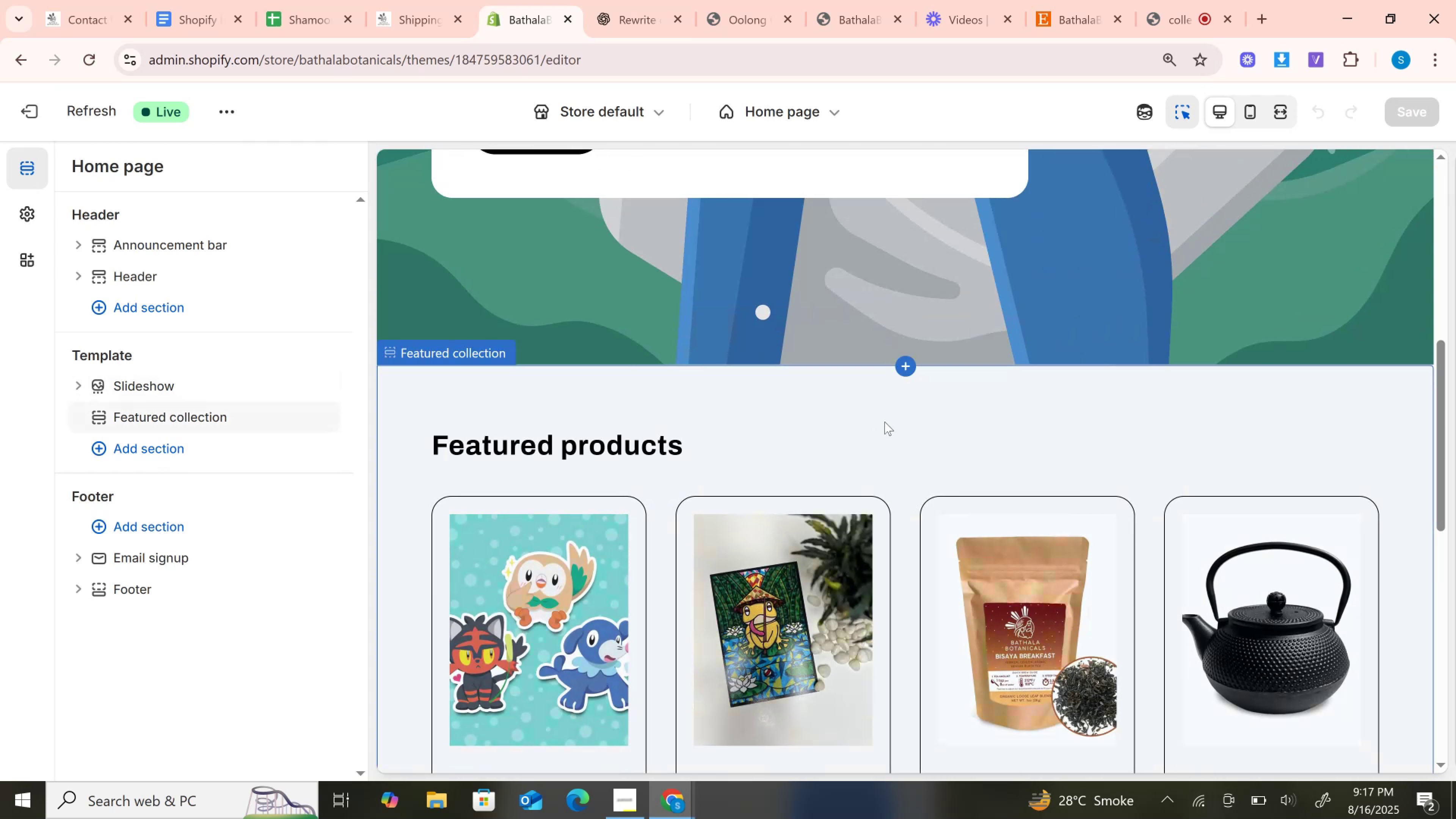 
wait(5.31)
 